 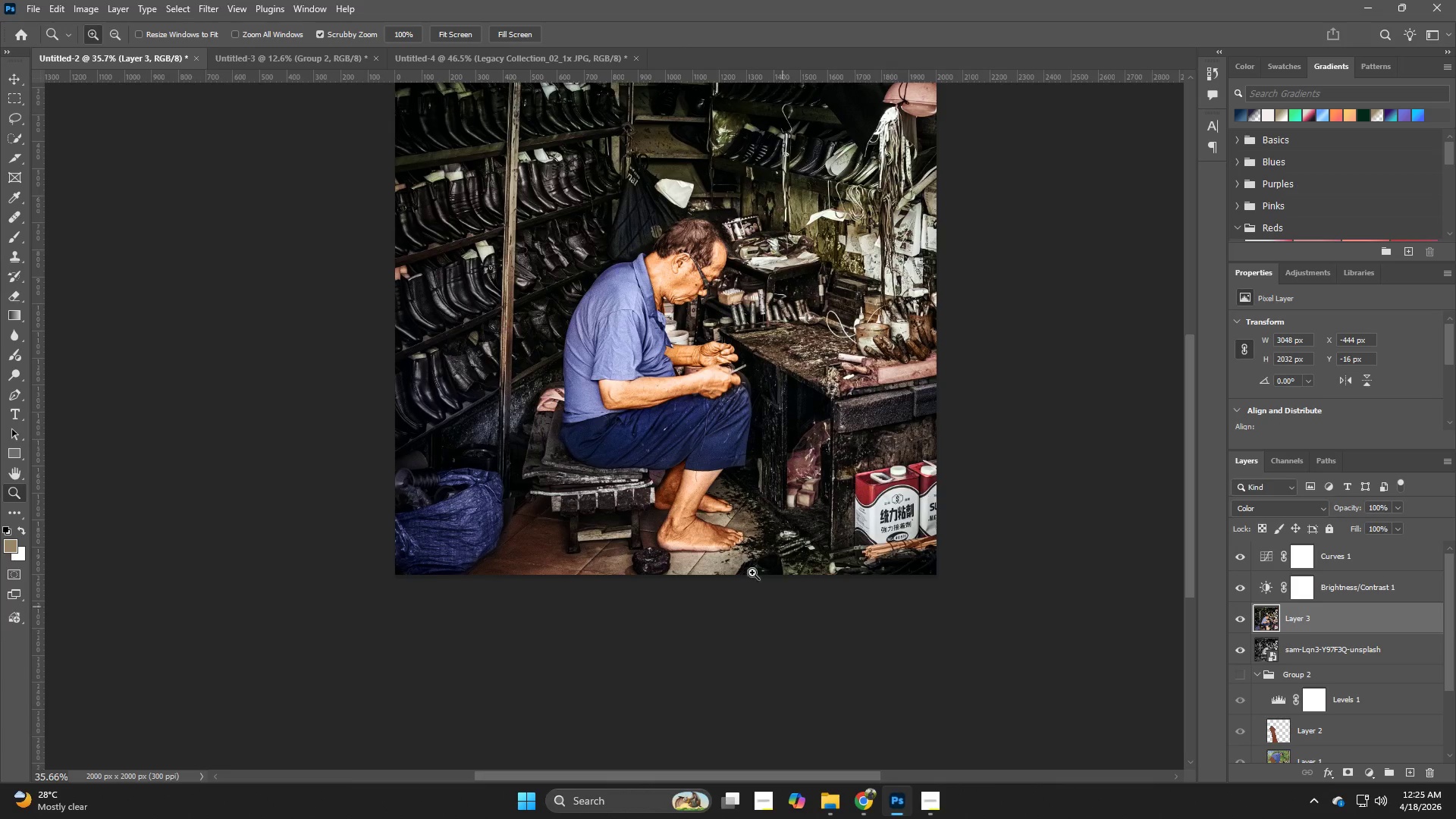 
key(Alt+Control+Shift+W)
 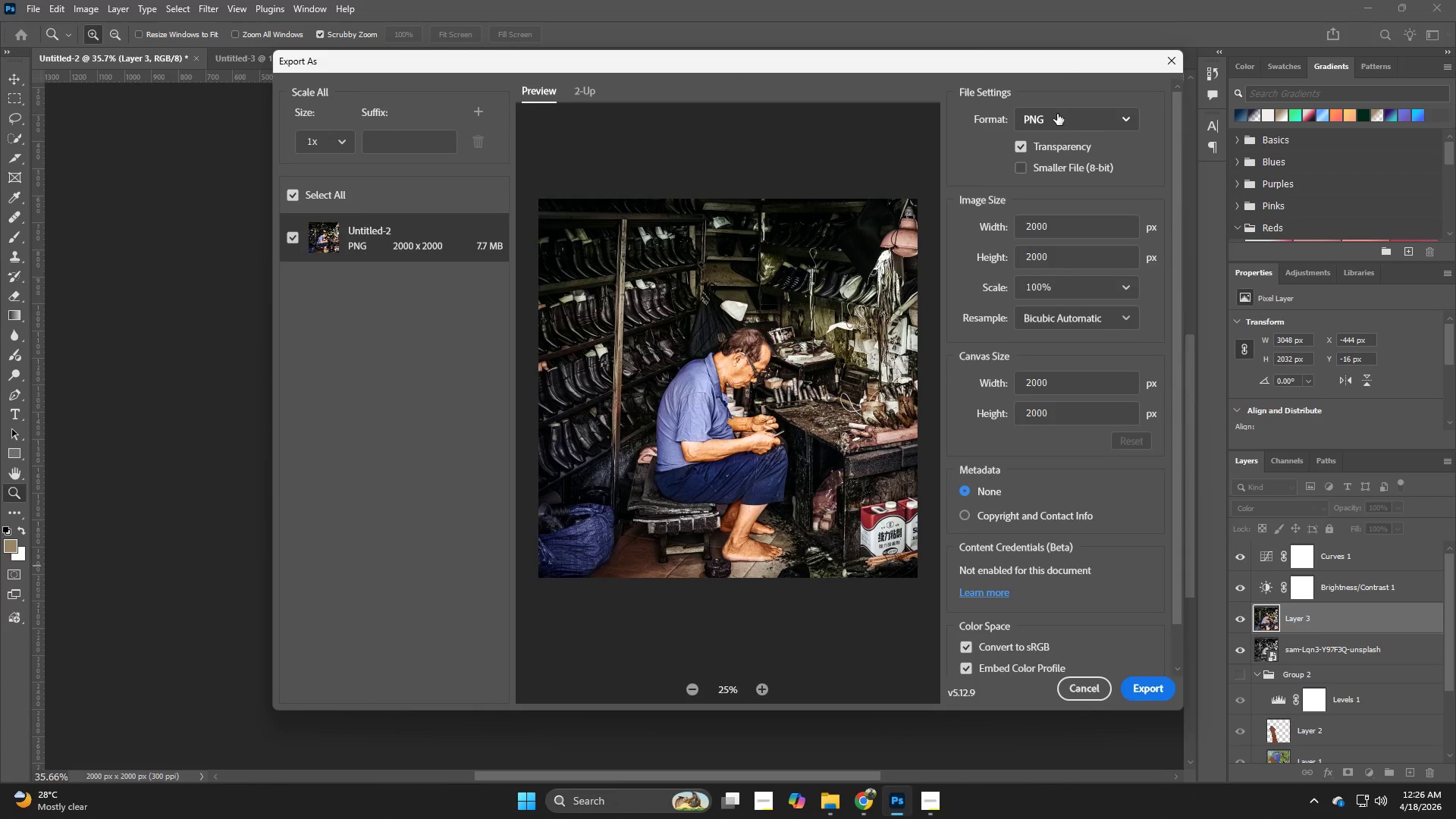 
left_click([1050, 166])
 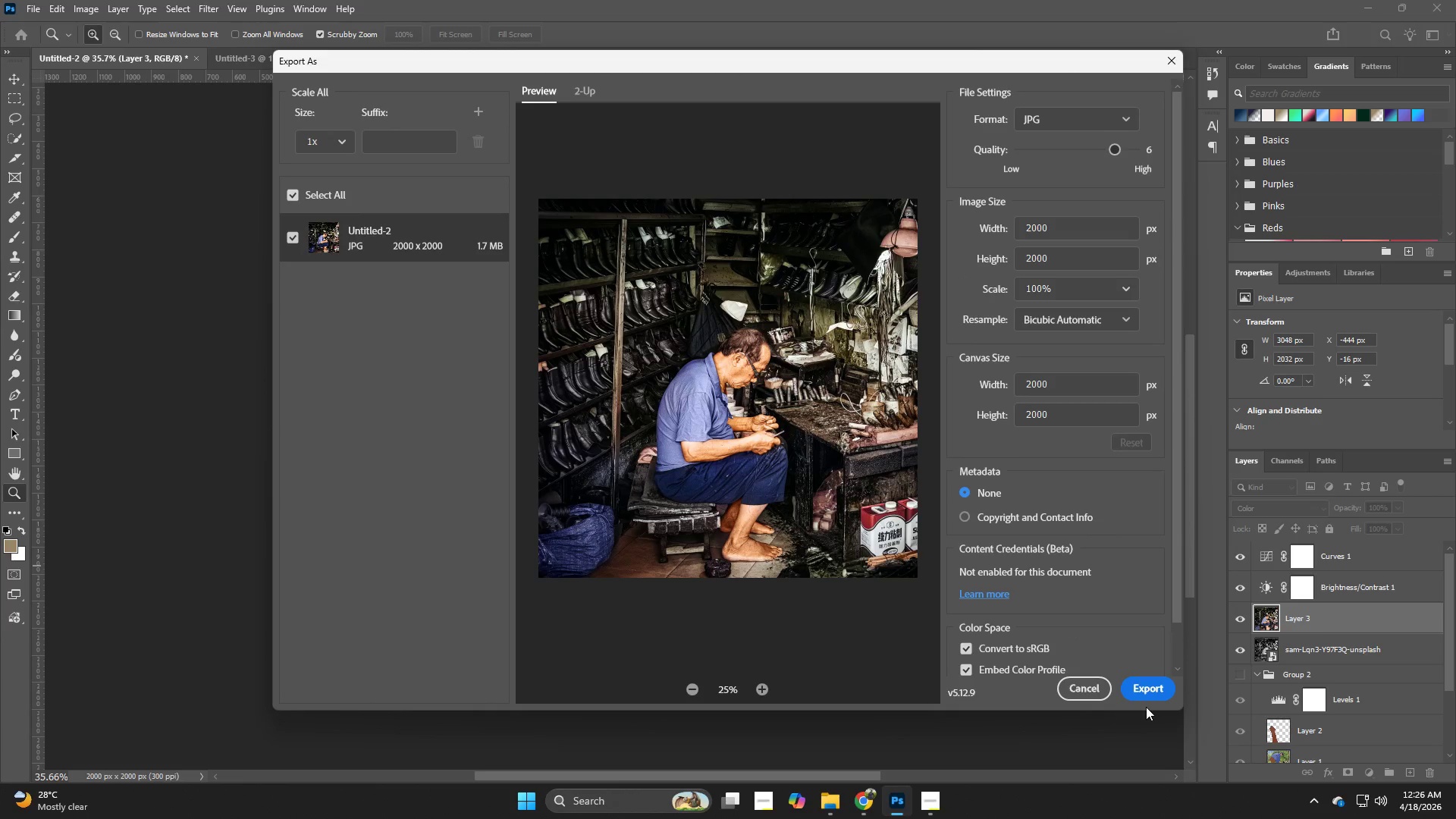 
left_click([1146, 695])
 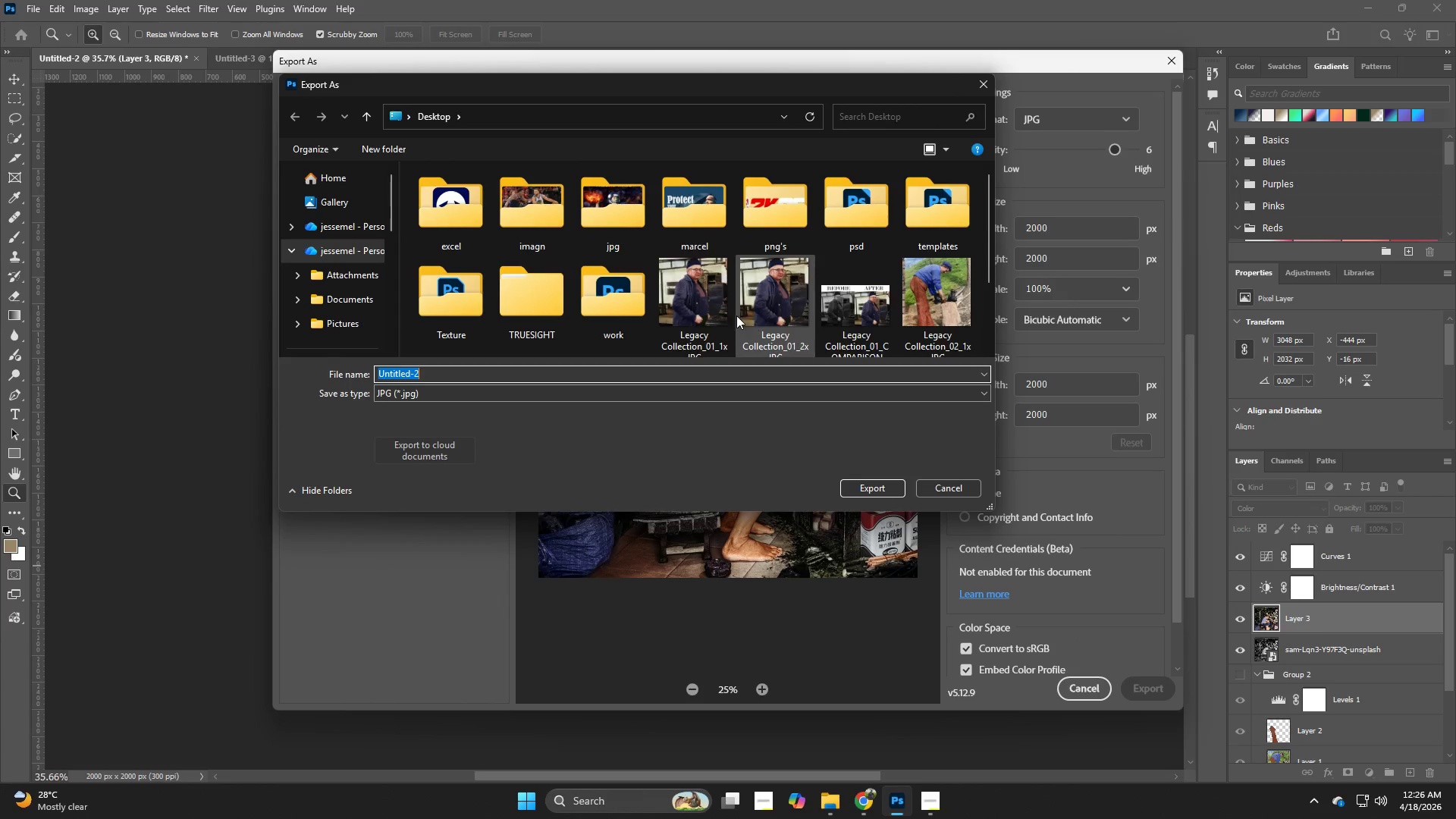 
left_click([705, 303])
 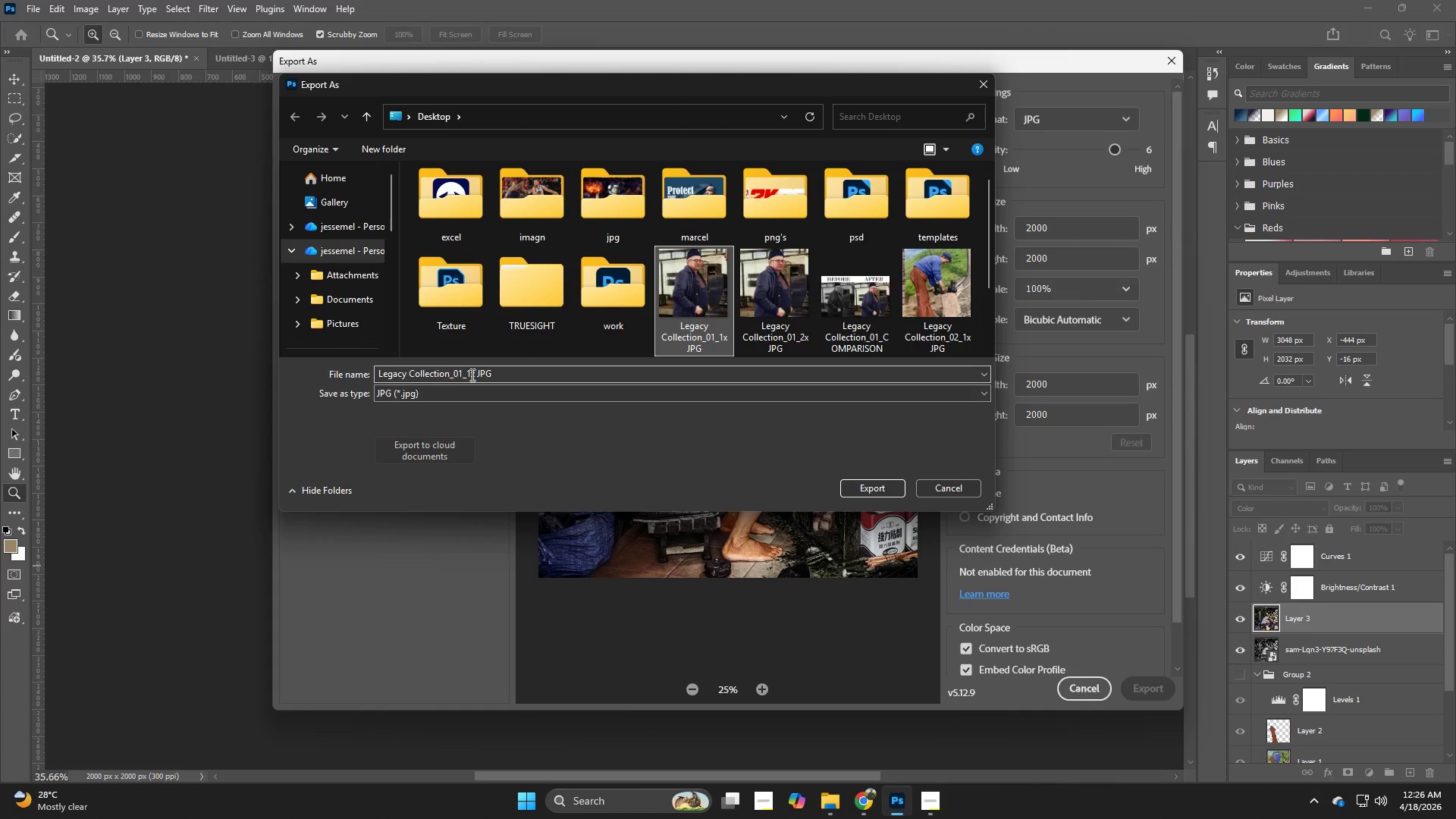 
left_click([460, 375])
 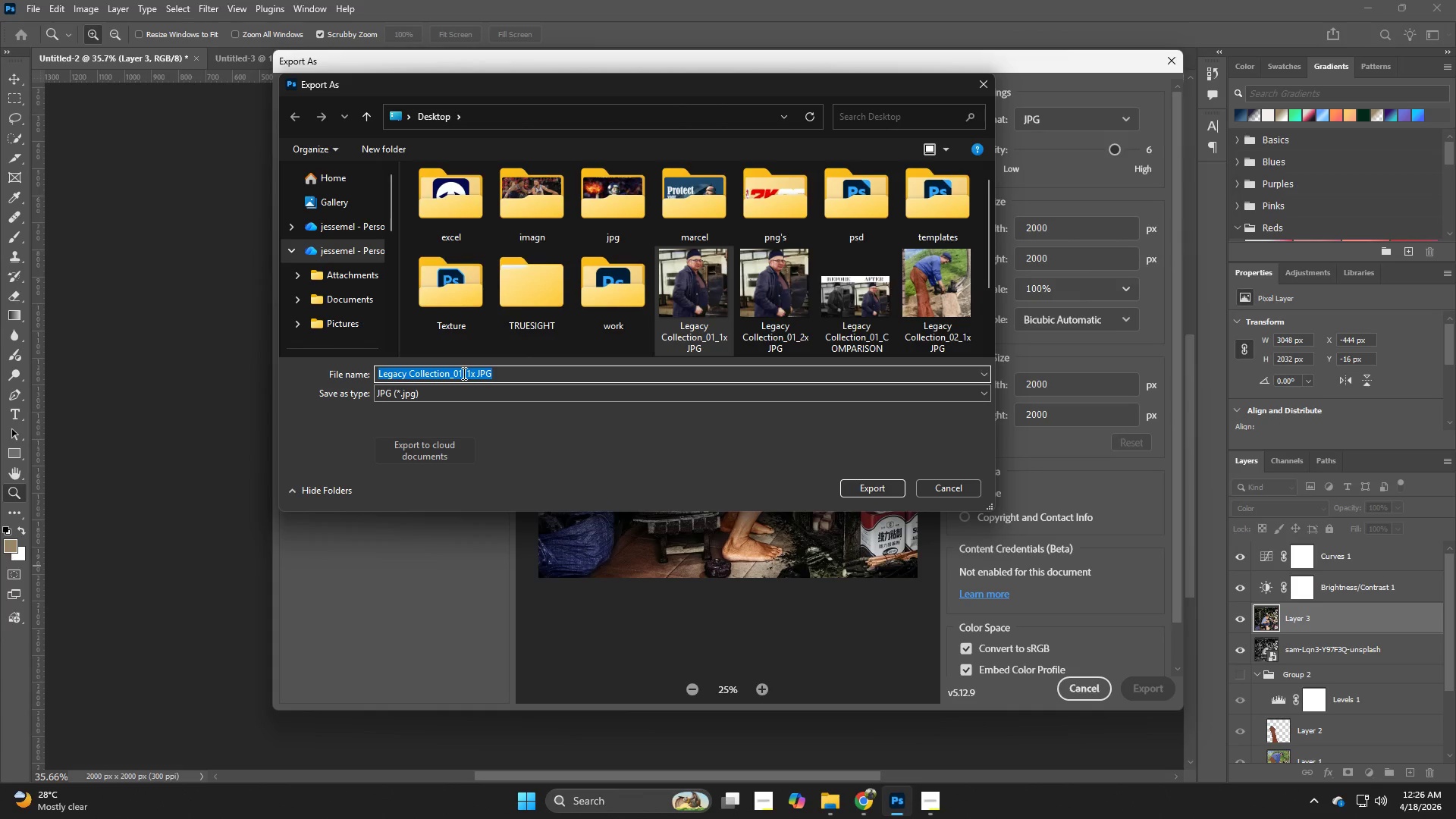 
left_click([461, 372])
 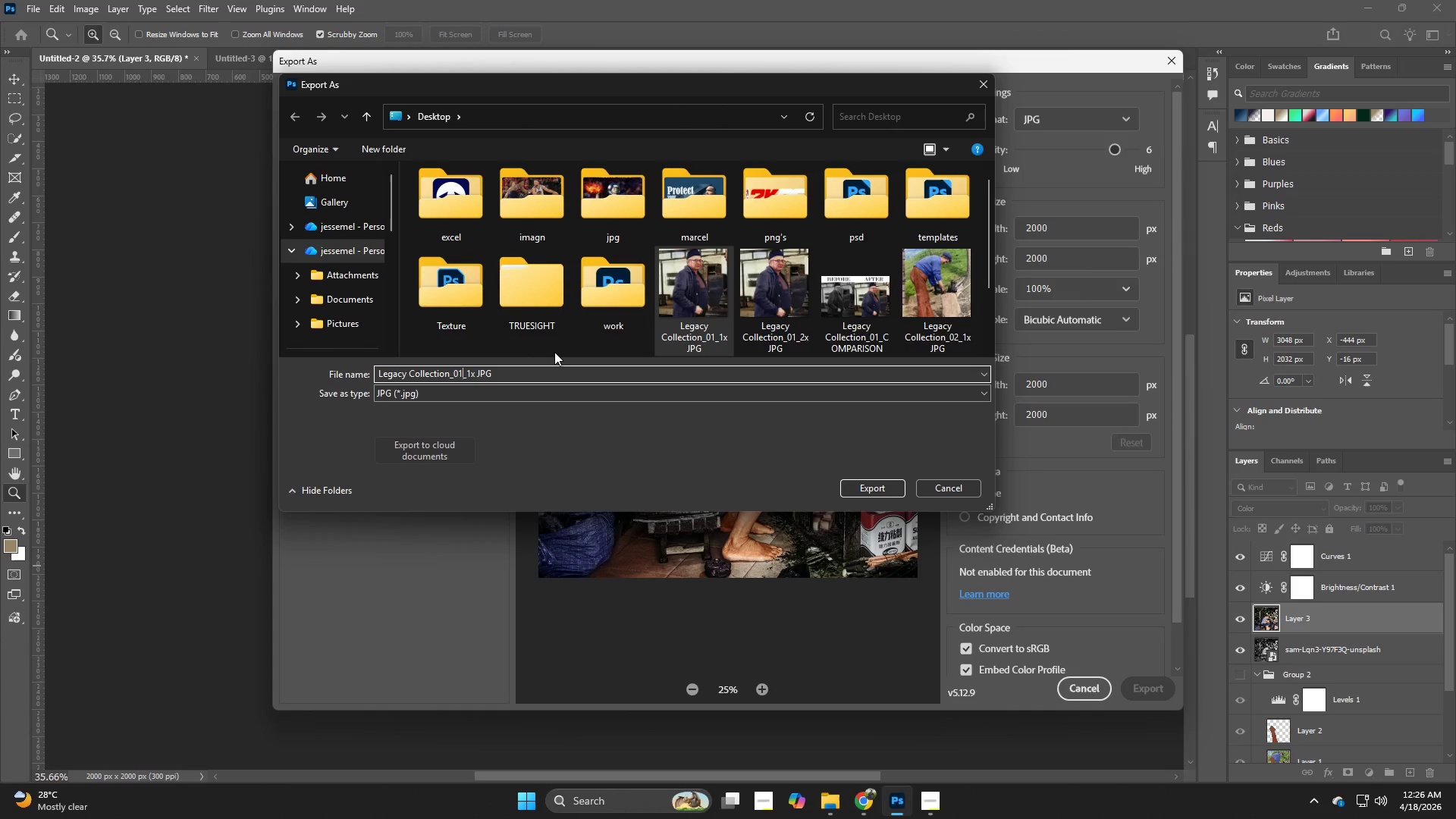 
key(Backspace)
 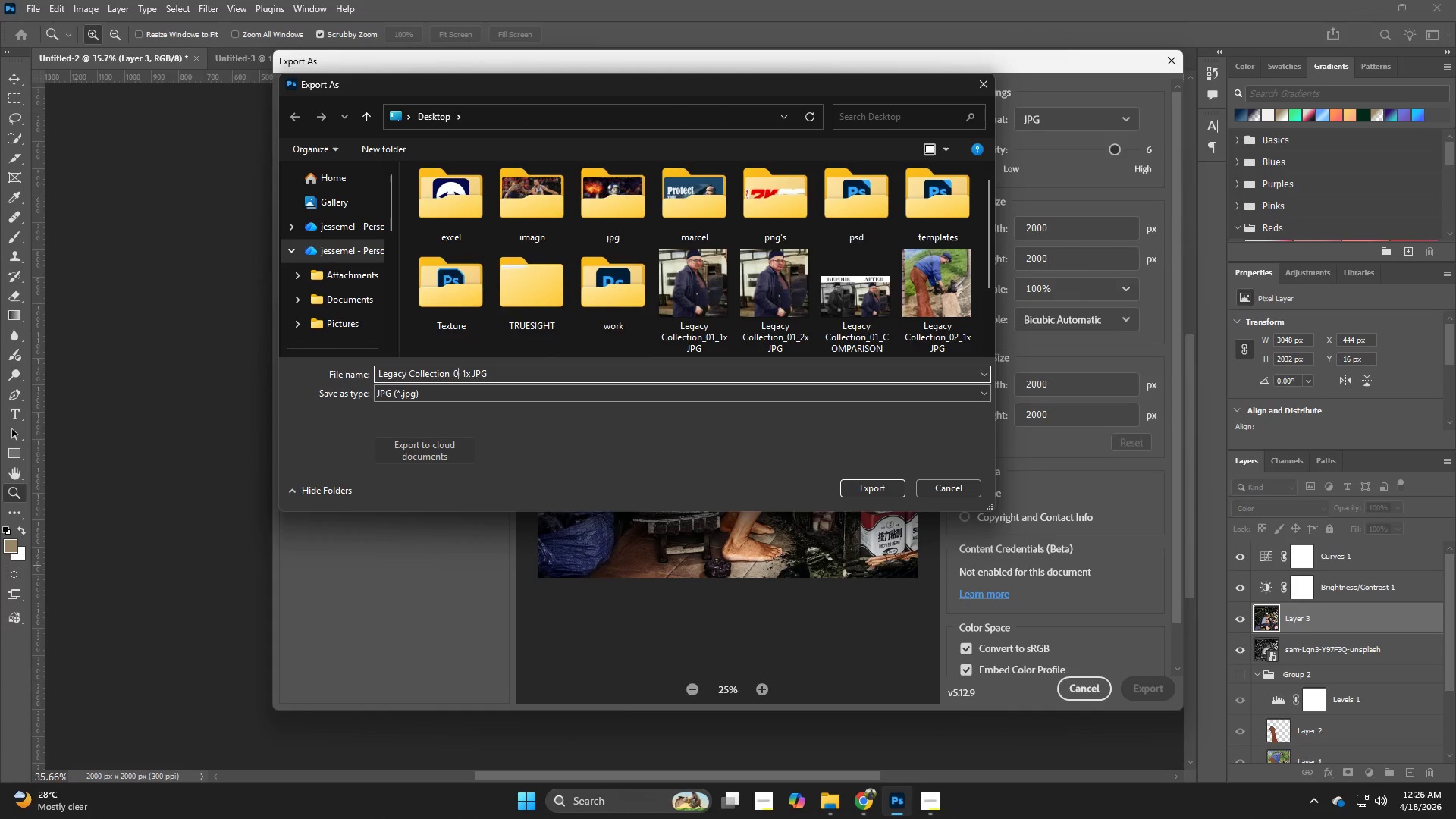 
key(Numpad3)
 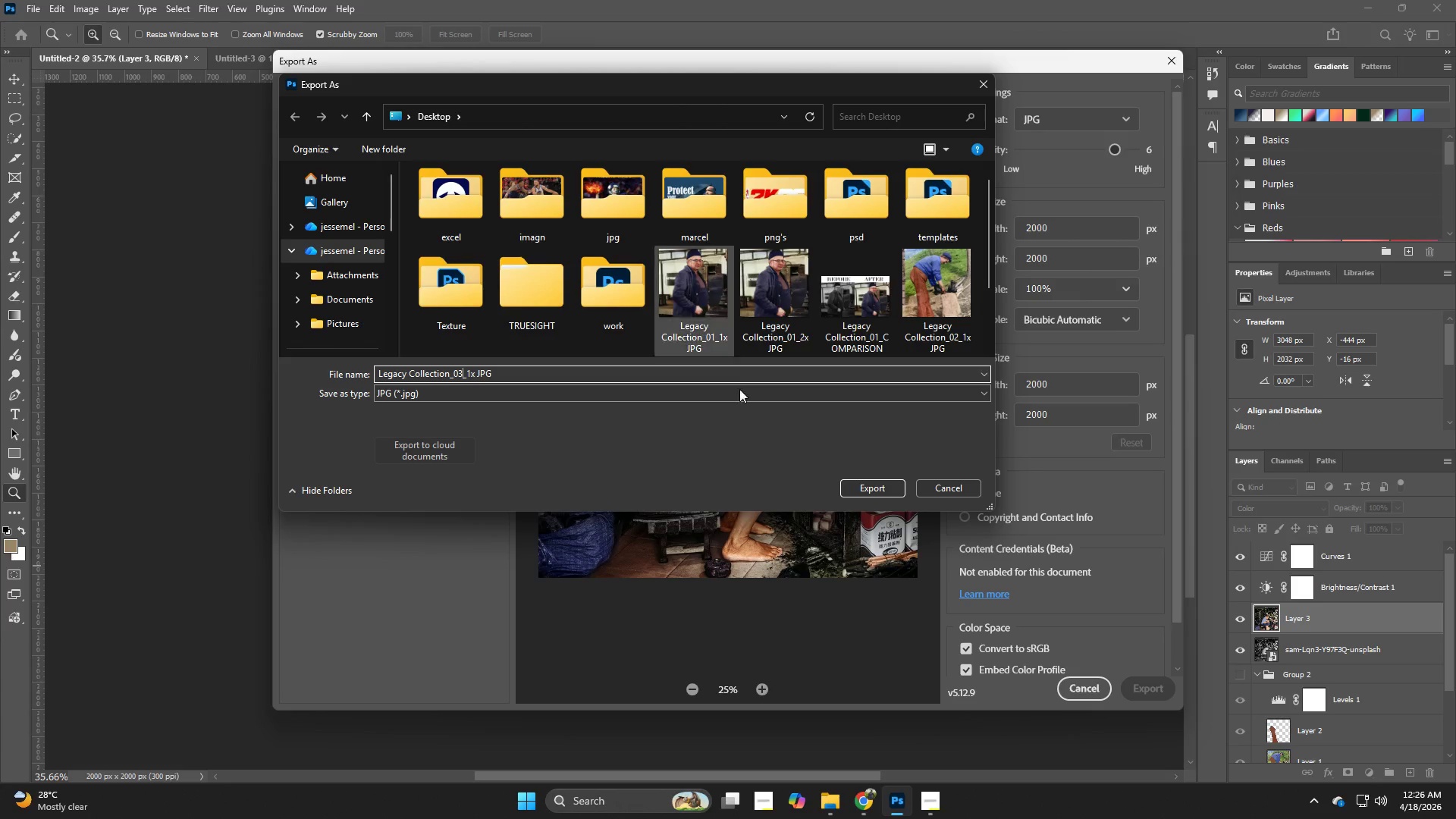 
left_click([867, 488])
 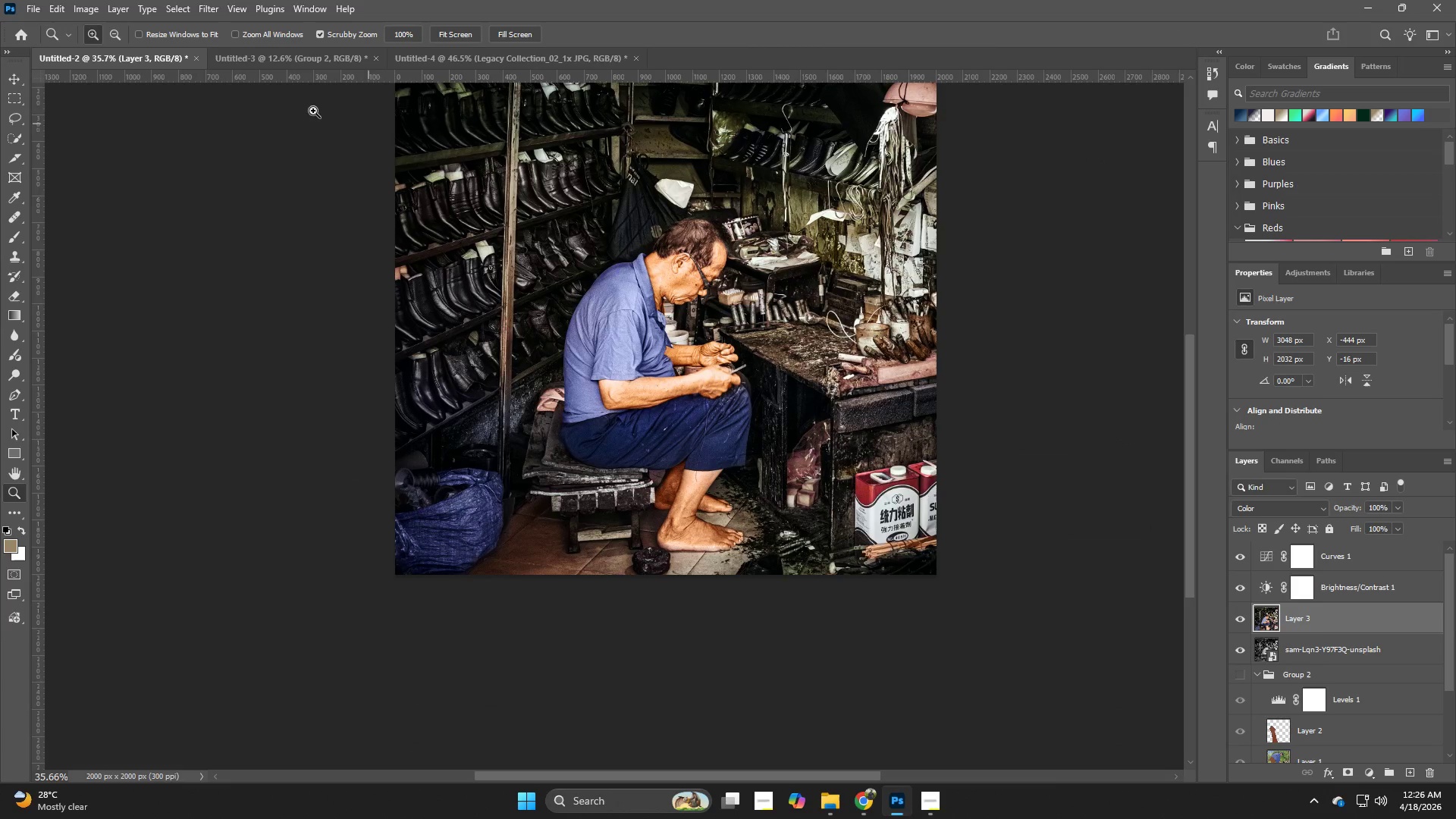 
scroll: coordinate [1330, 653], scroll_direction: down, amount: 9.0
 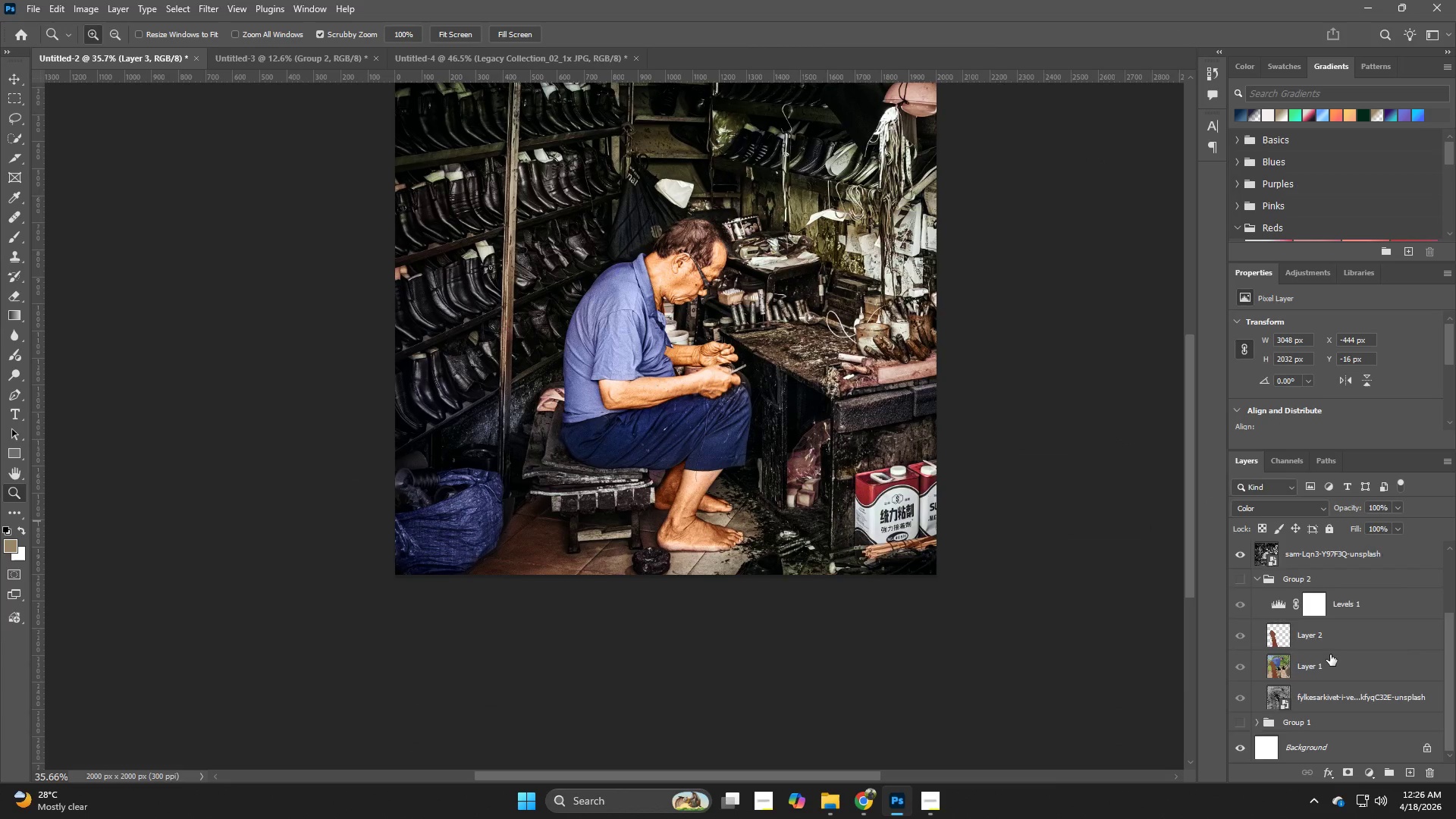 
scroll: coordinate [1330, 654], scroll_direction: up, amount: 1.0
 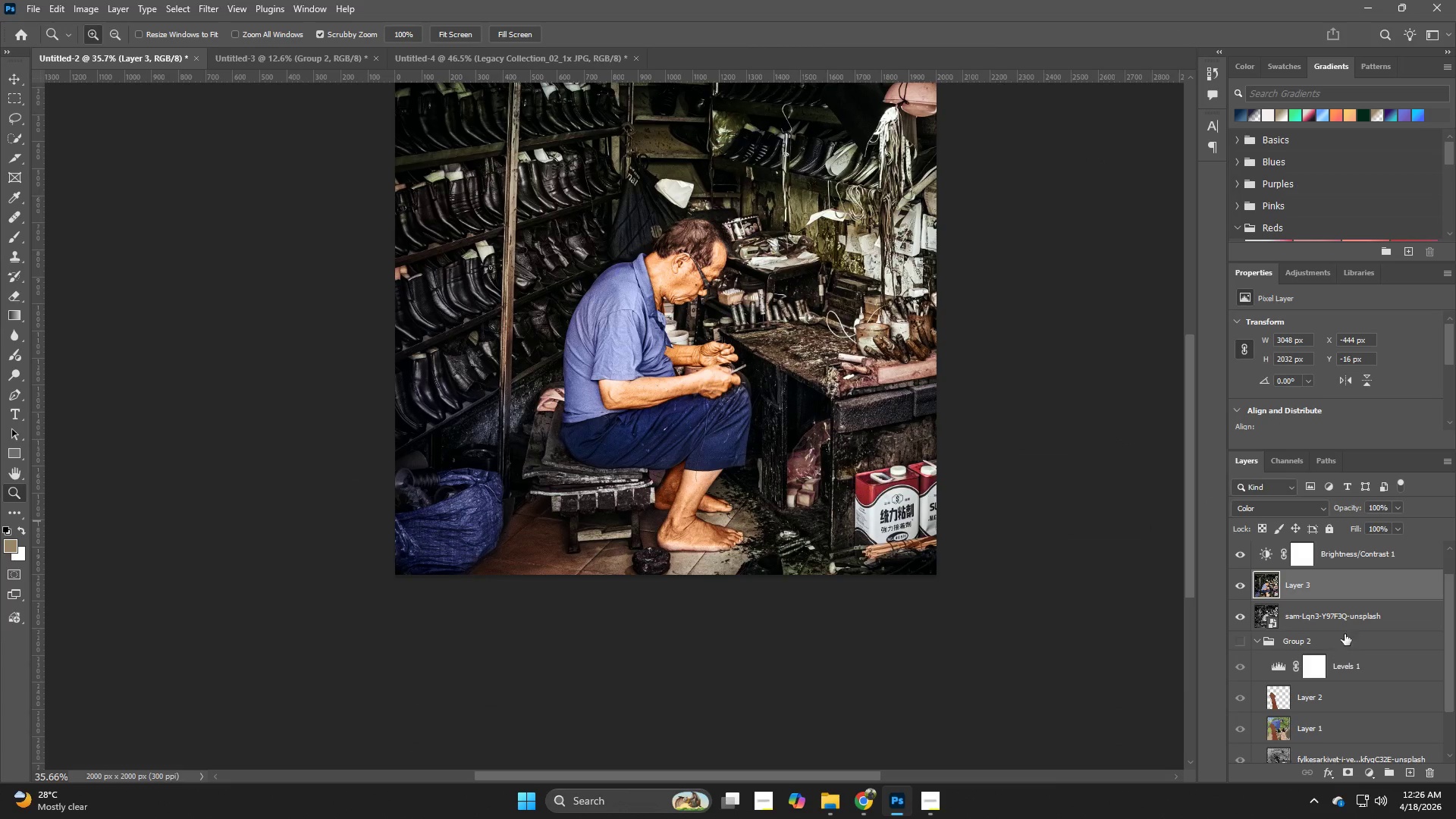 
left_click([1347, 624])
 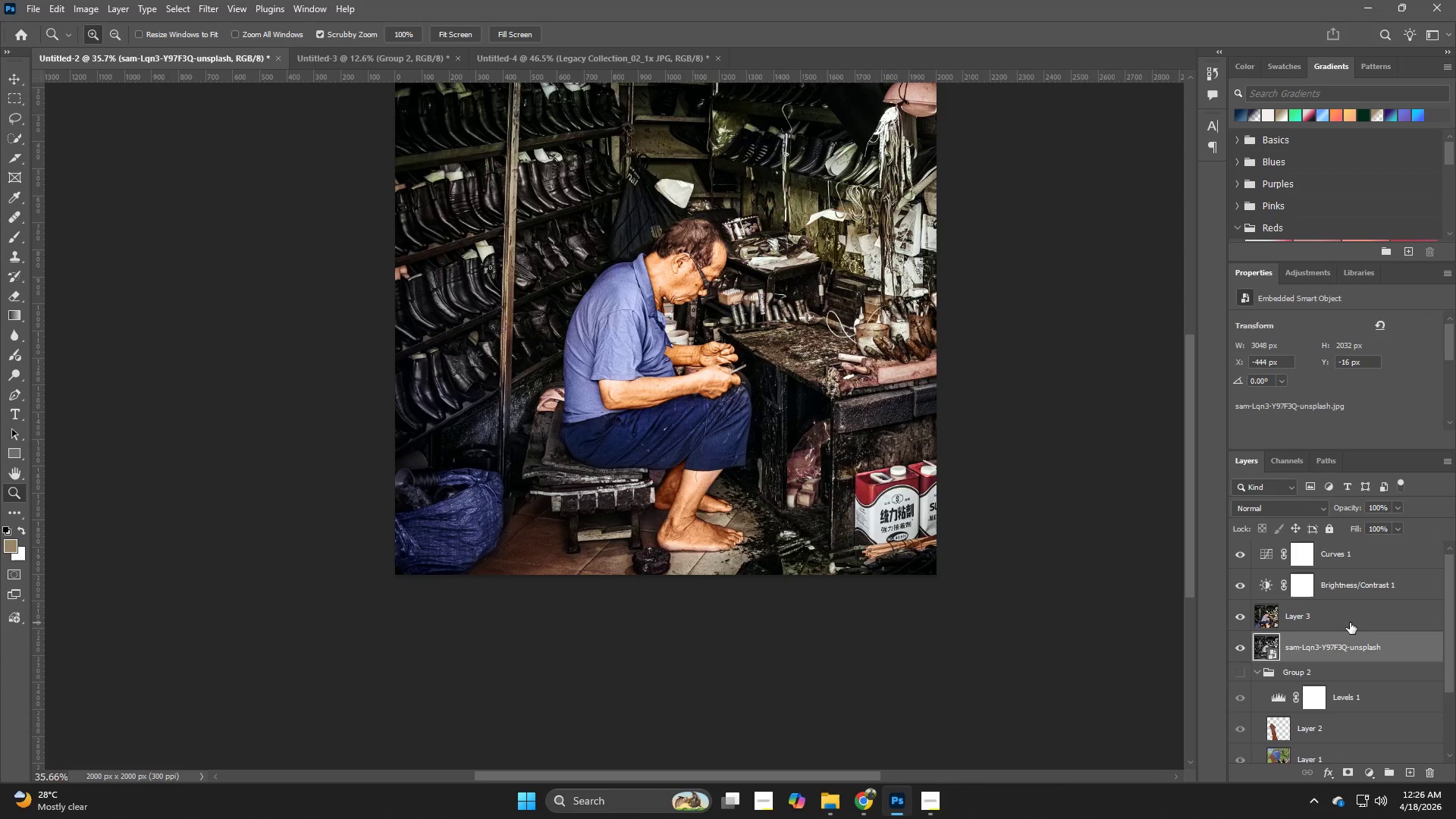 
scroll: coordinate [1359, 639], scroll_direction: up, amount: 9.0
 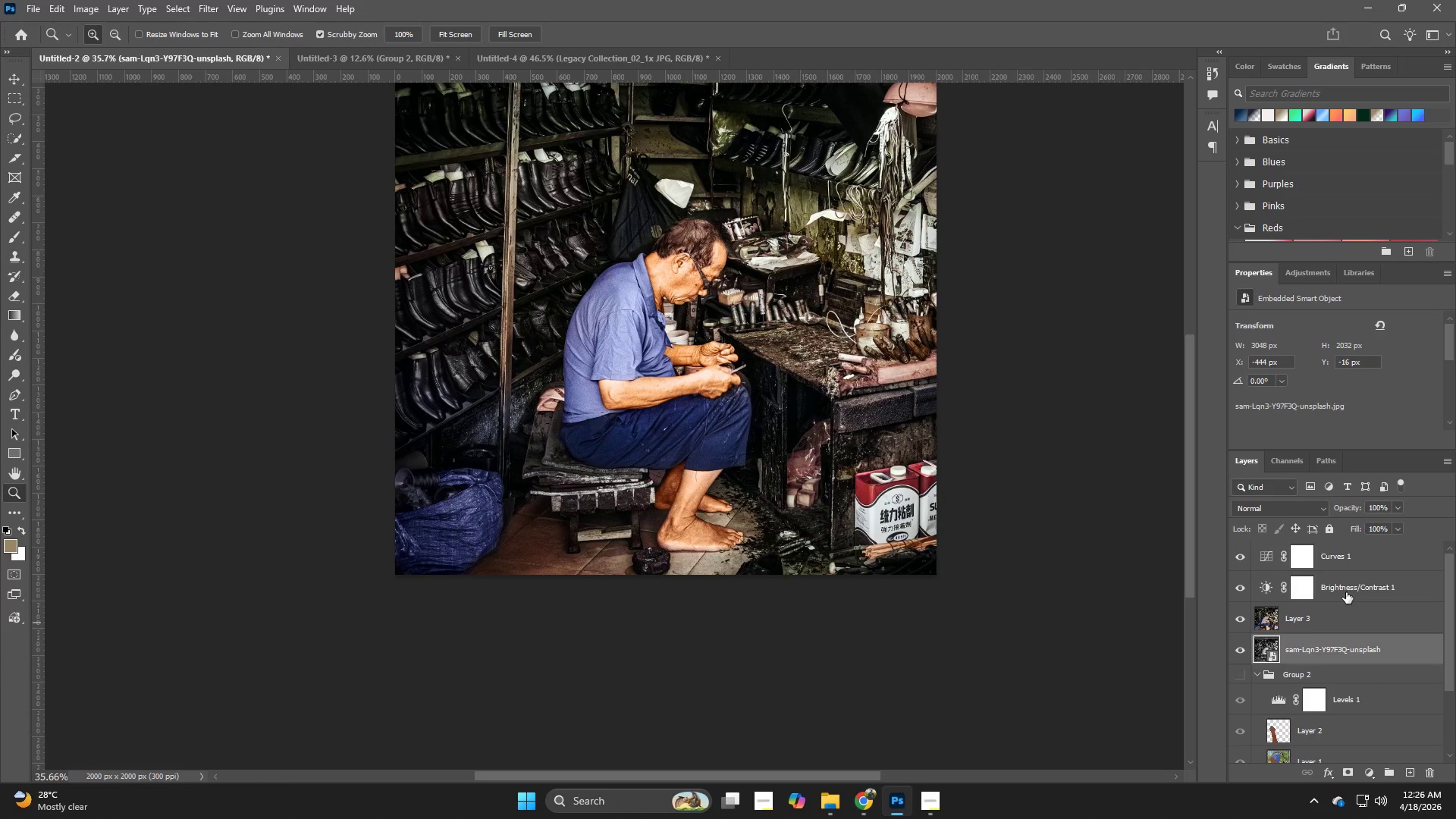 
hold_key(key=ShiftLeft, duration=0.69)
left_click([1358, 556])
 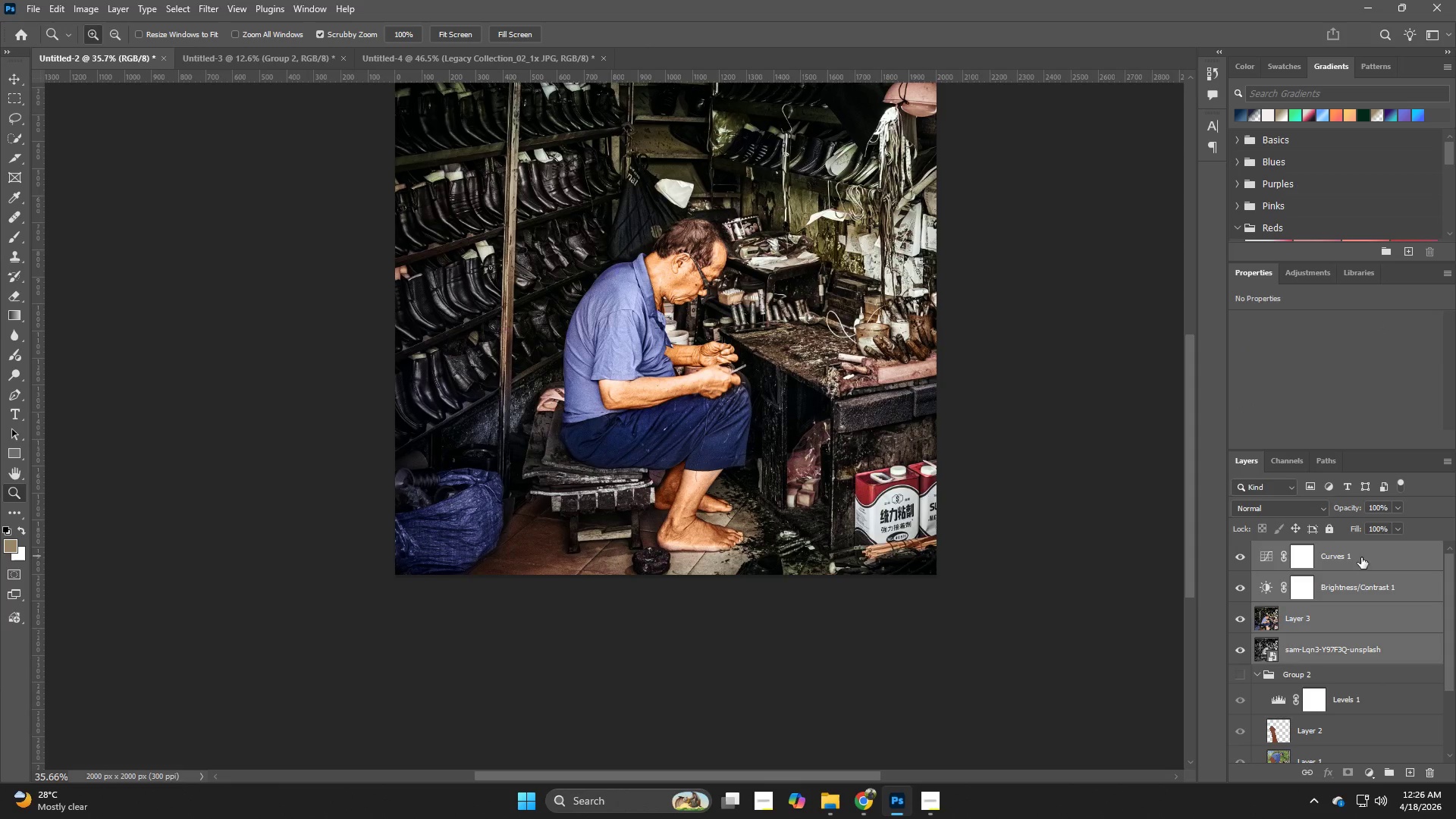 
left_click_drag(start_coordinate=[1361, 557], to_coordinate=[686, 397])
 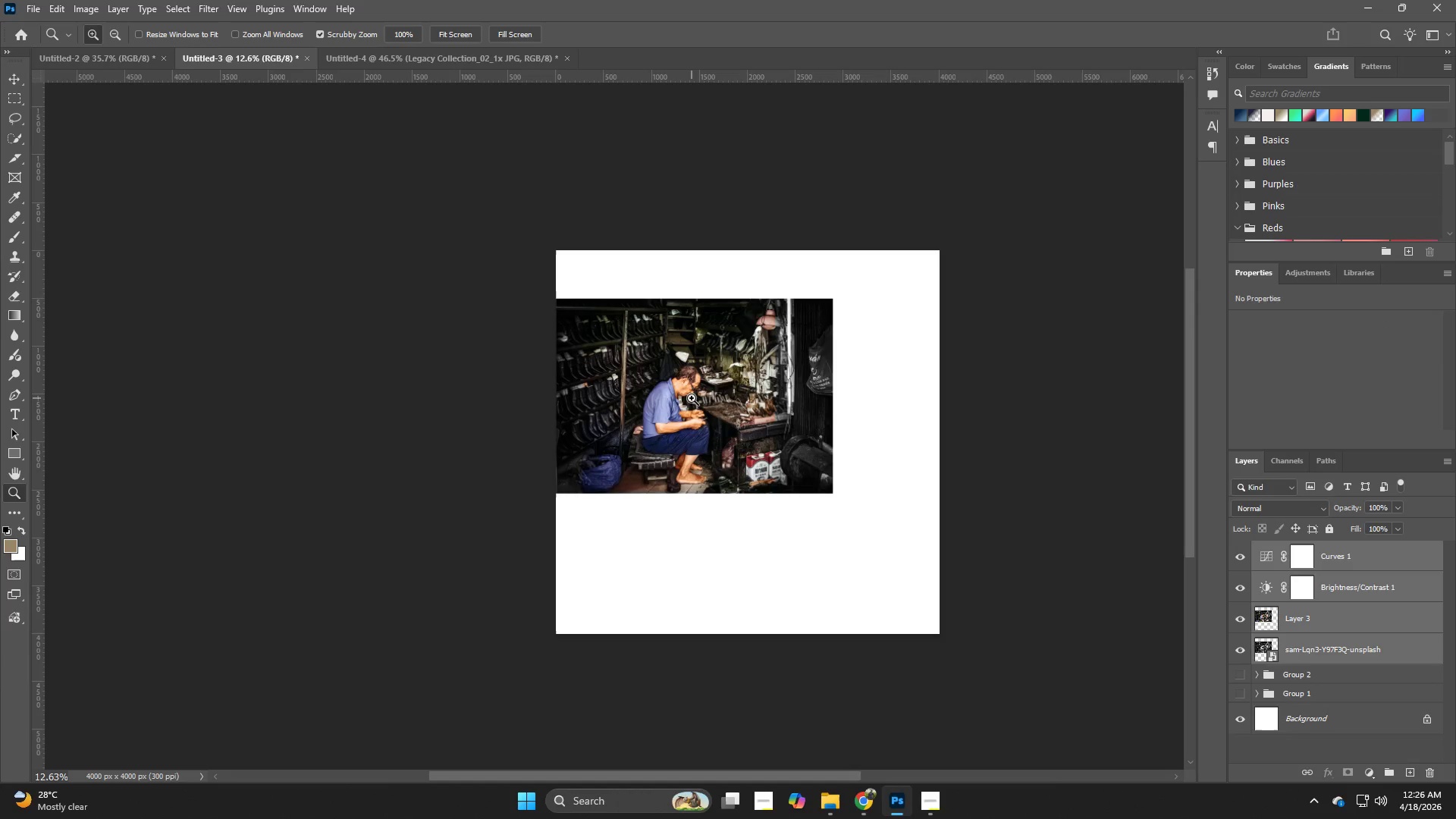 
key(Control+T)
 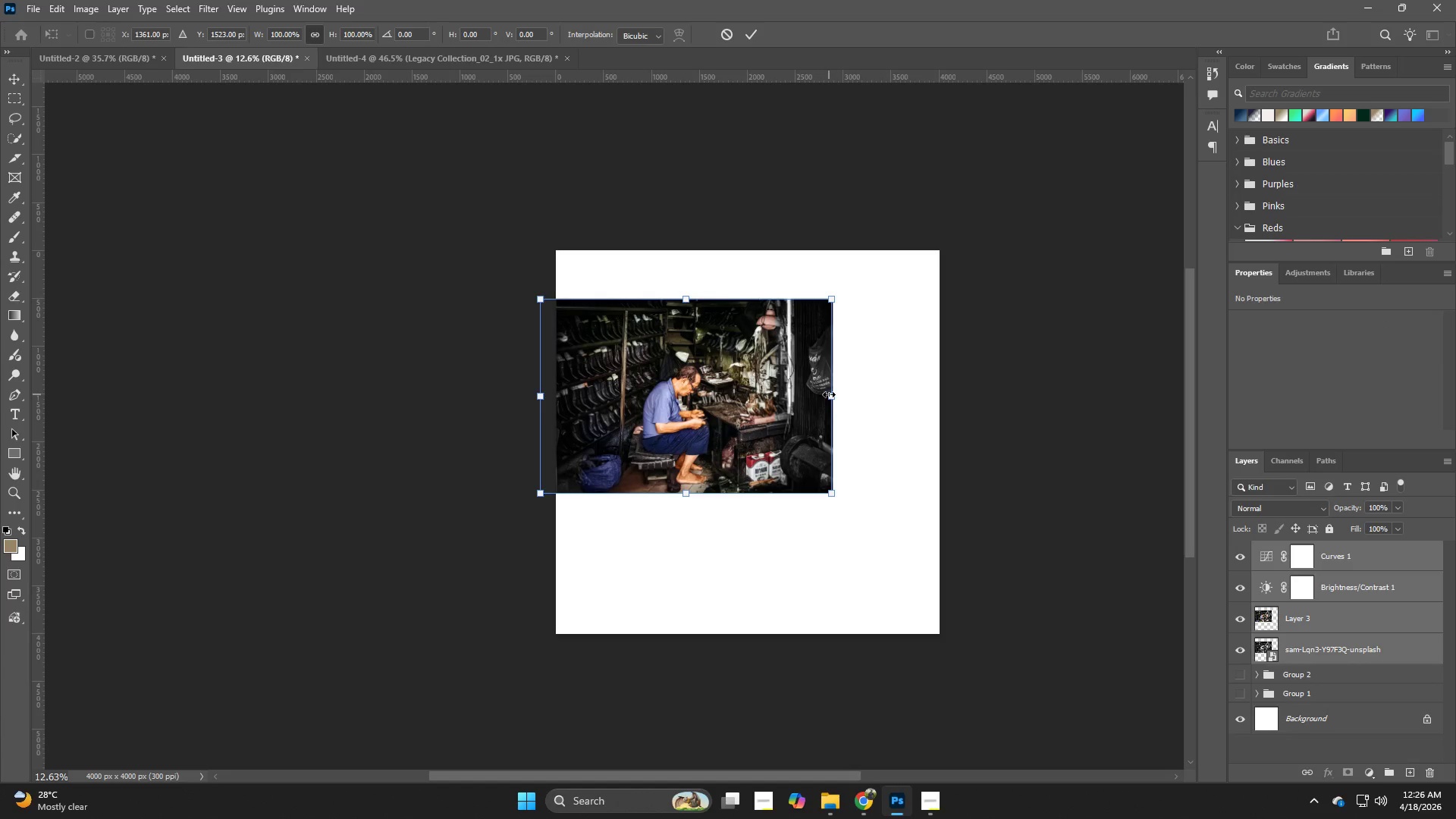 
left_click_drag(start_coordinate=[835, 393], to_coordinate=[1025, 413])
 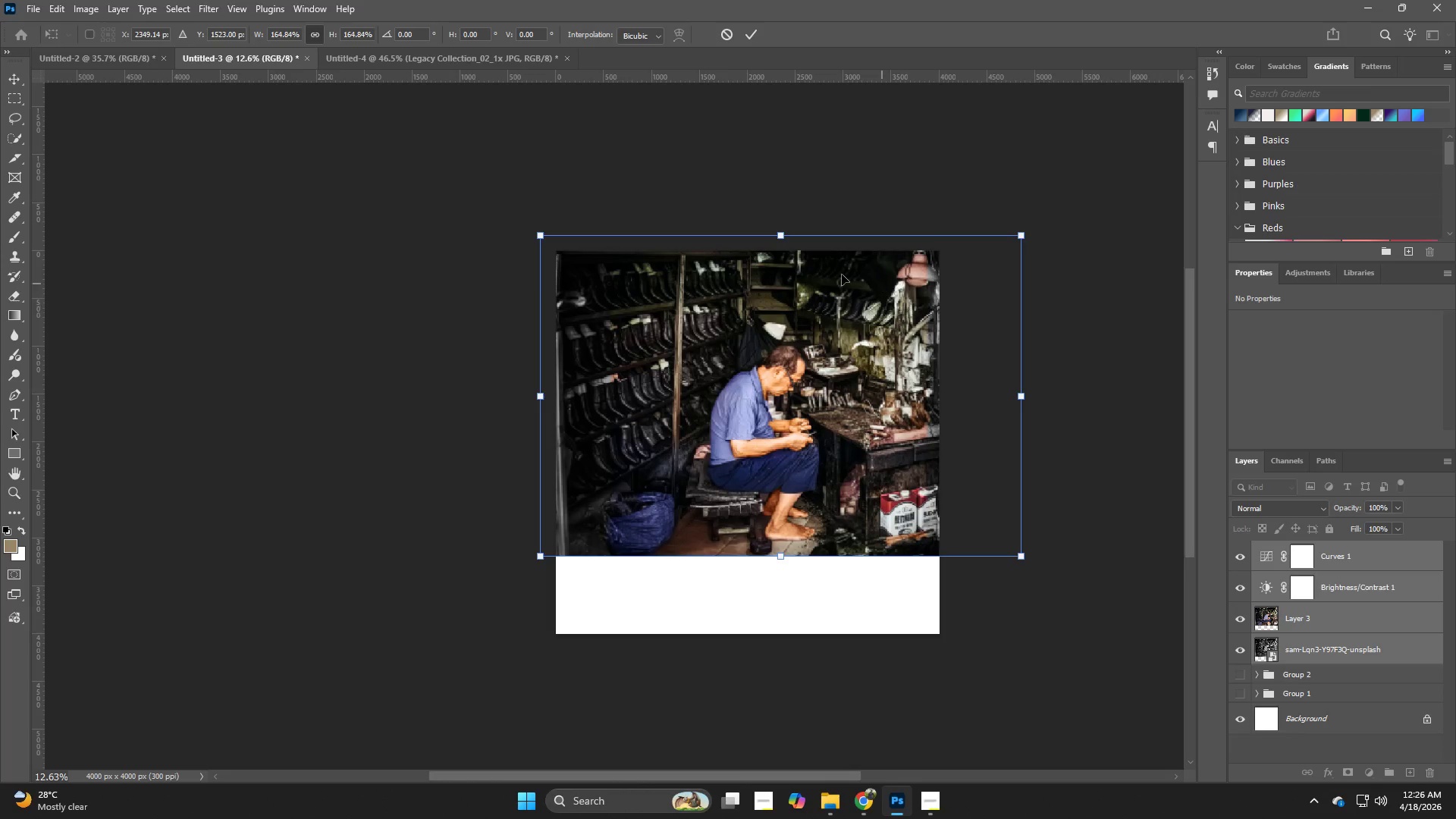 
hold_key(key=AltLeft, duration=1.34)
left_click_drag(start_coordinate=[786, 237], to_coordinate=[798, 189])
 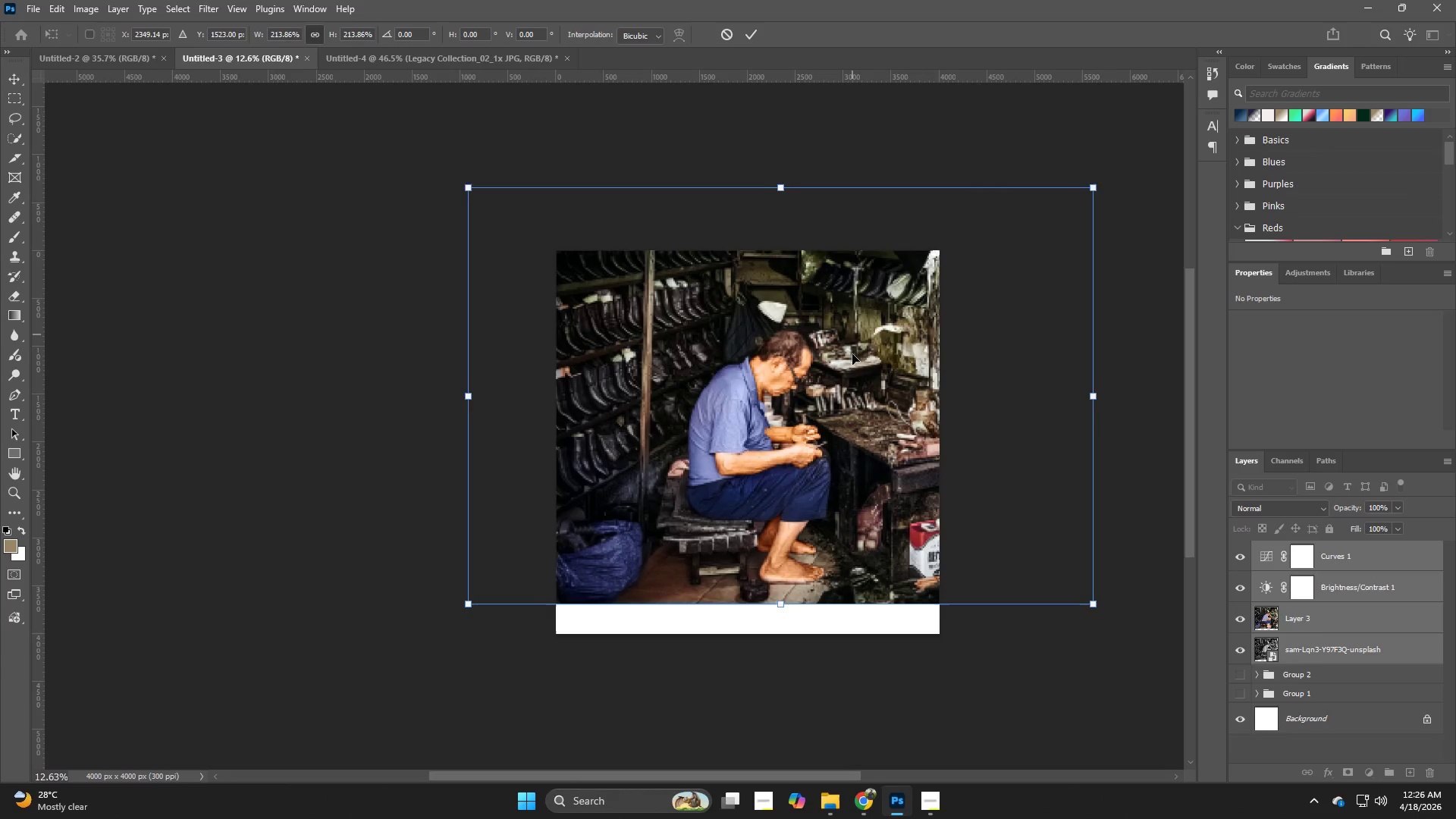 
left_click_drag(start_coordinate=[849, 363], to_coordinate=[840, 395])
 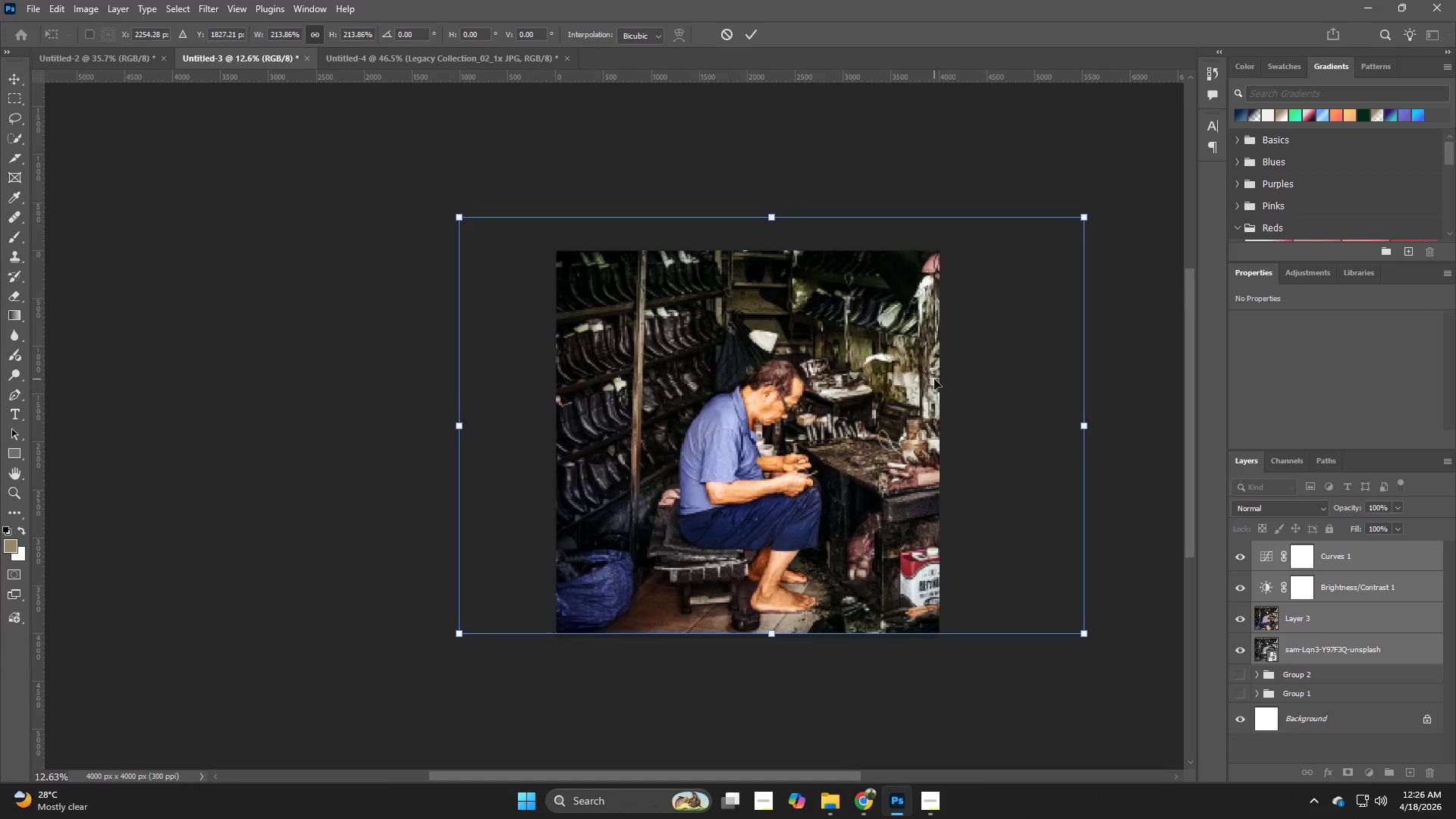 
key(NumpadEnter)
 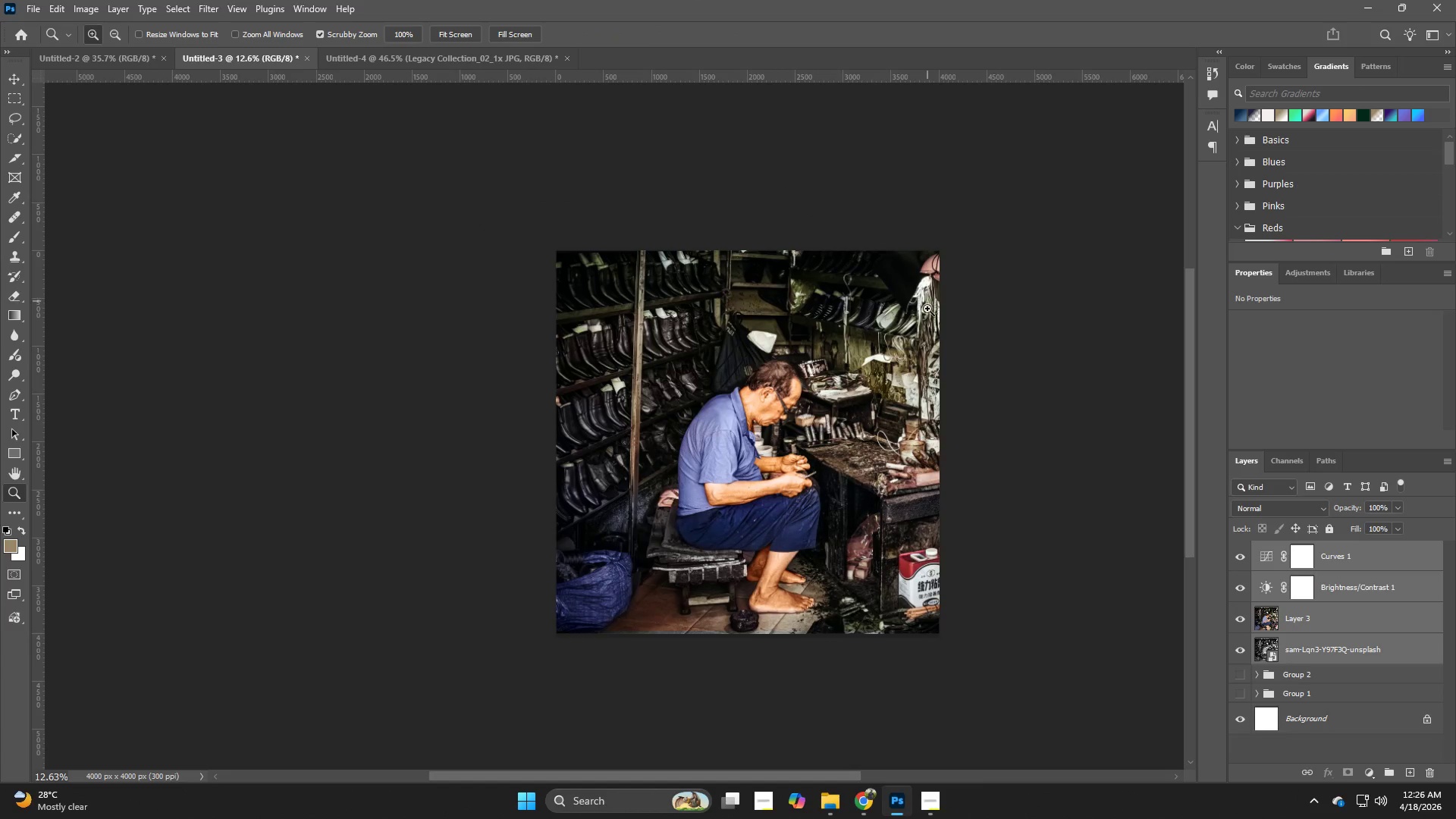 
hold_key(key=Z, duration=0.55)
 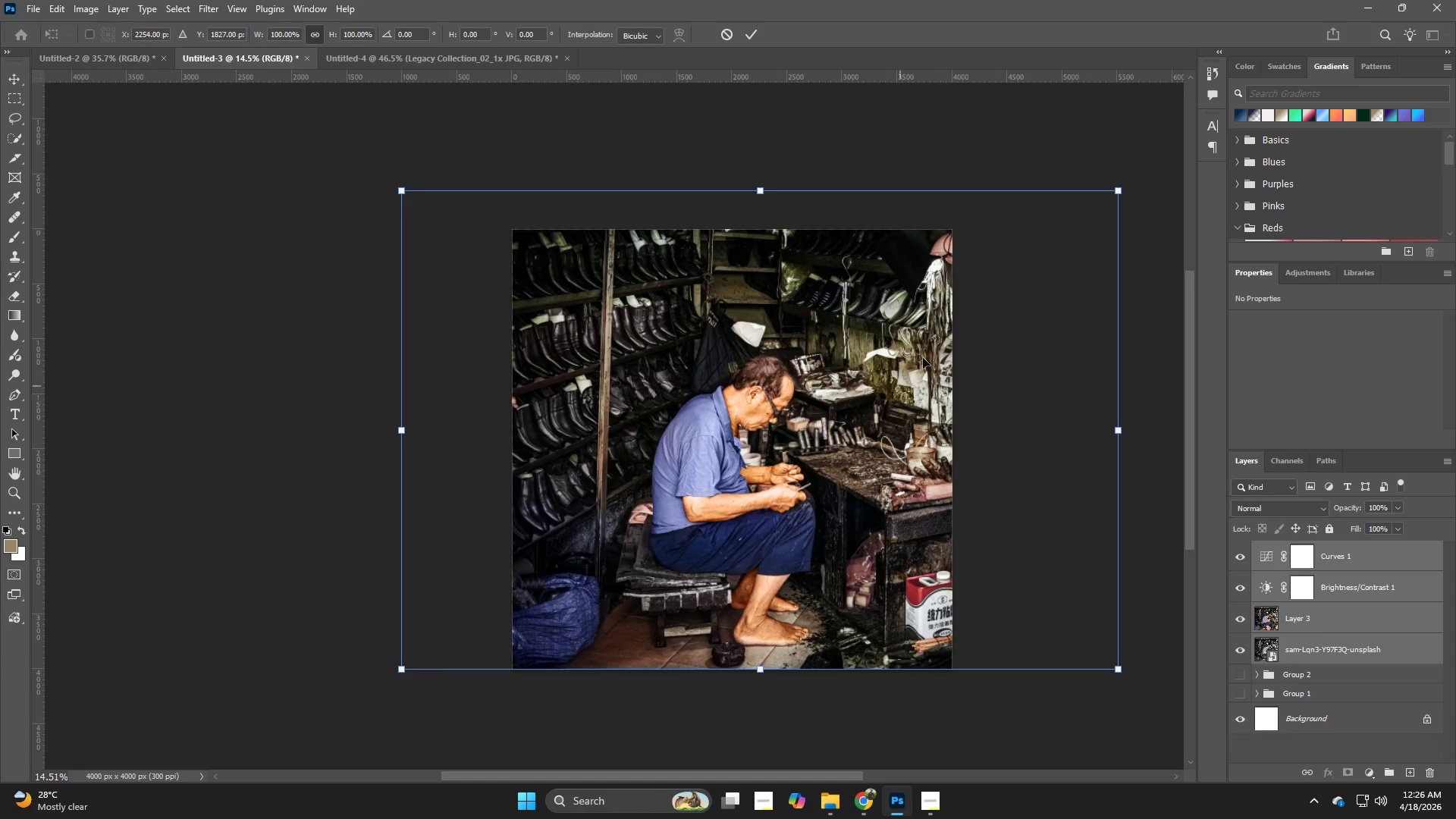 
left_click_drag(start_coordinate=[853, 397], to_coordinate=[871, 405])
 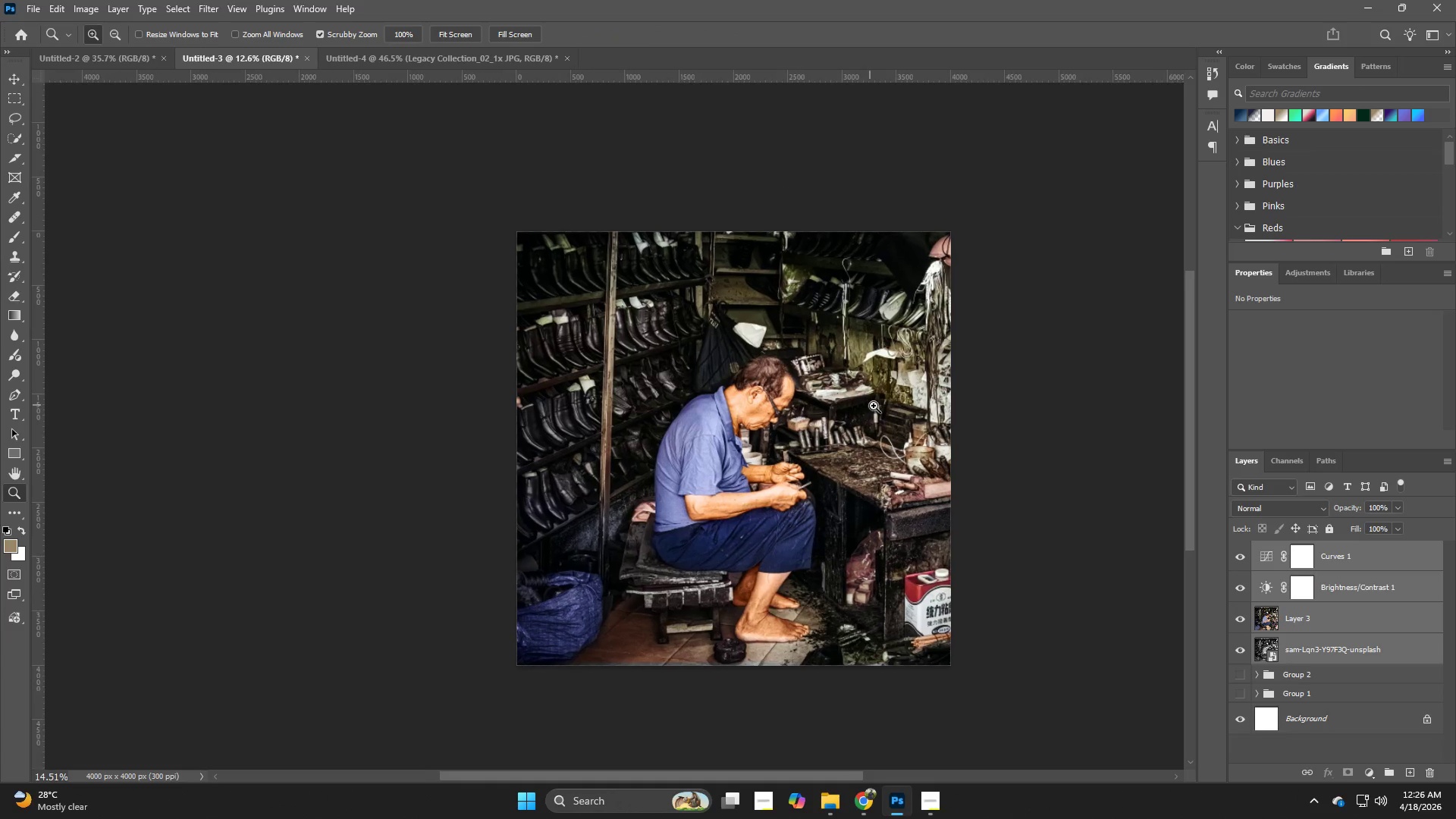 
key(Control+T)
 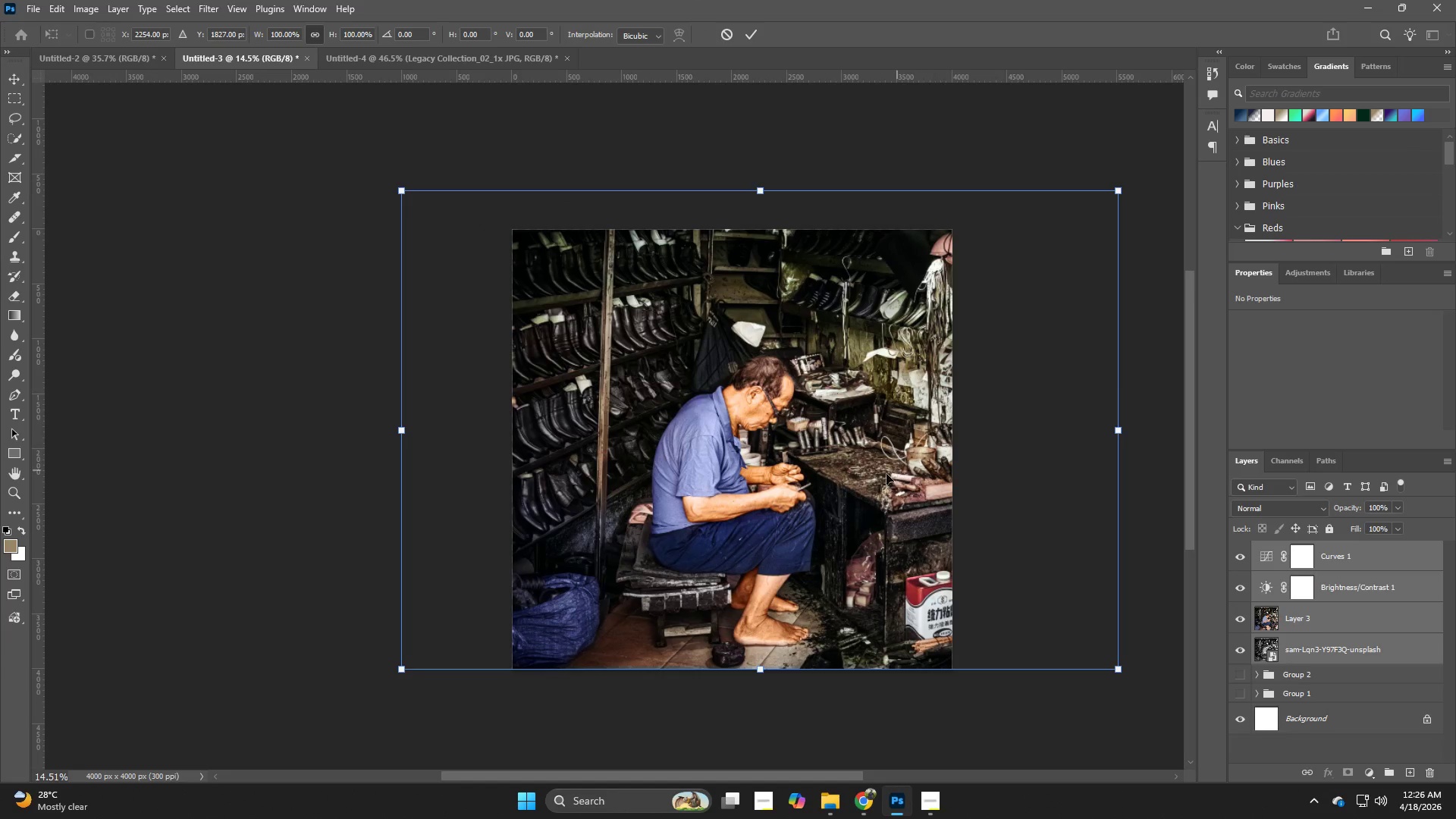 
left_click_drag(start_coordinate=[875, 474], to_coordinate=[871, 476])
 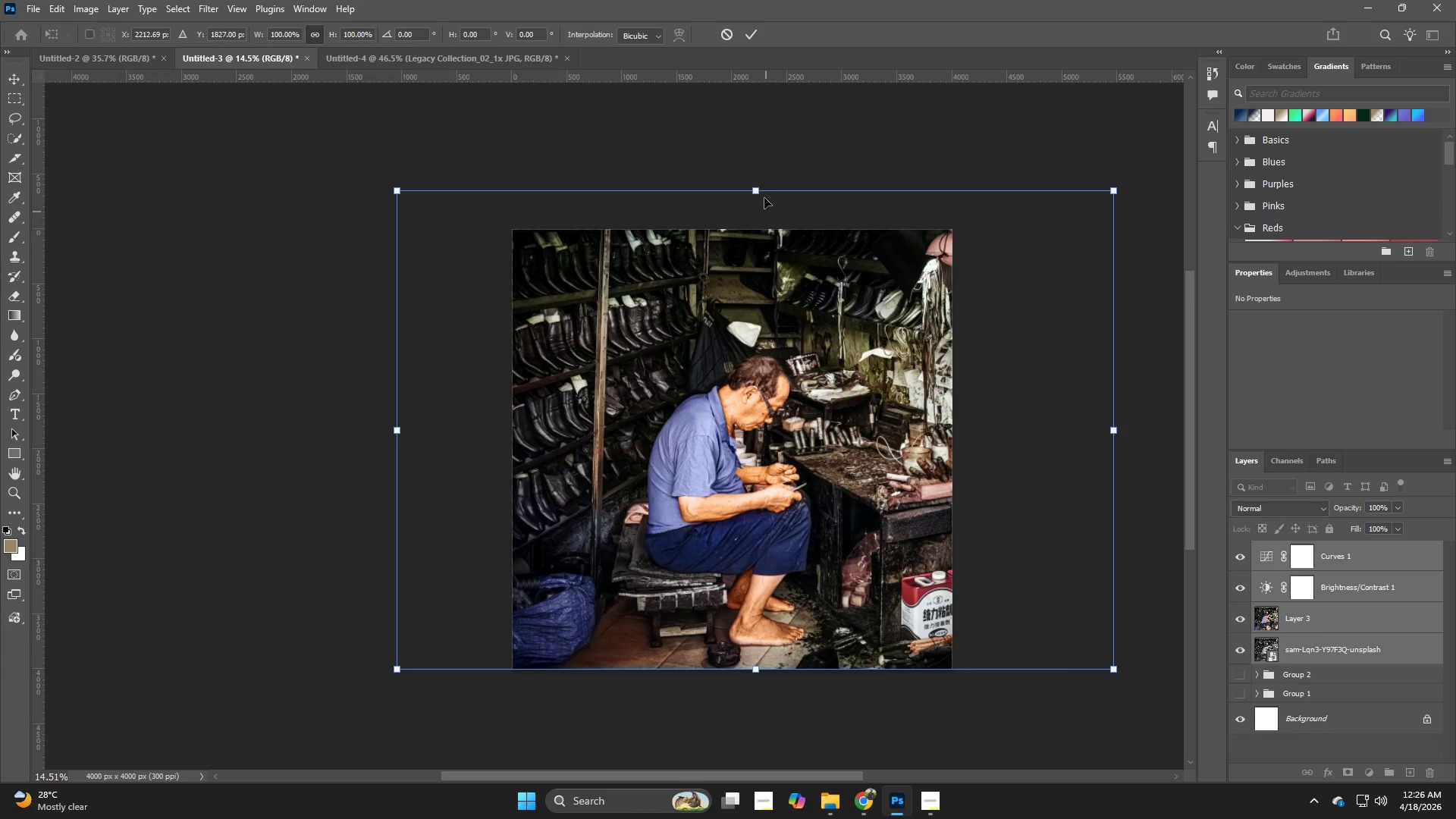 
left_click_drag(start_coordinate=[760, 187], to_coordinate=[756, 221])
 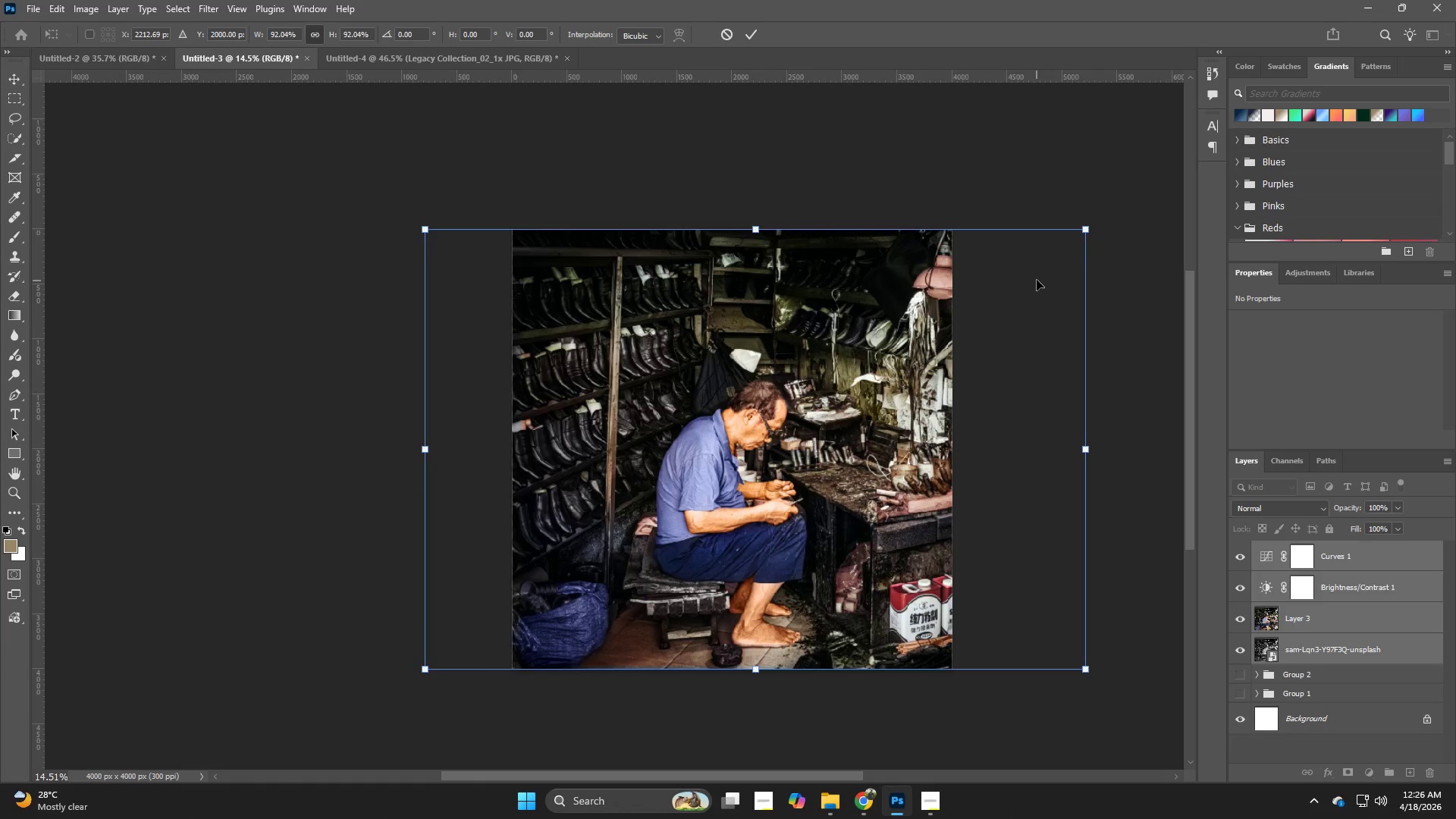 
hold_key(key=AltLeft, duration=1.89)
left_click_drag(start_coordinate=[1086, 228], to_coordinate=[1091, 228])
 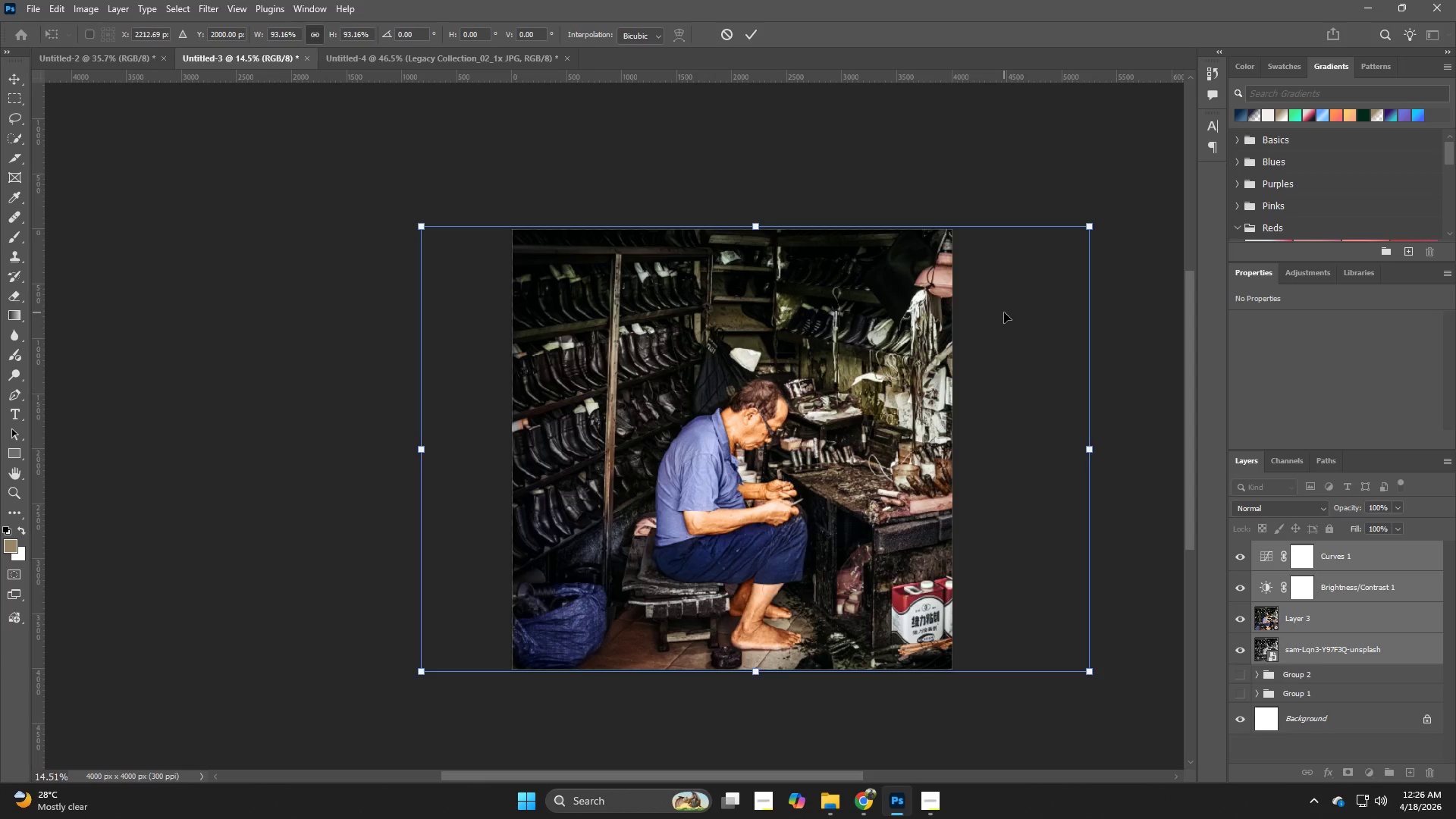 
key(NumpadEnter)
 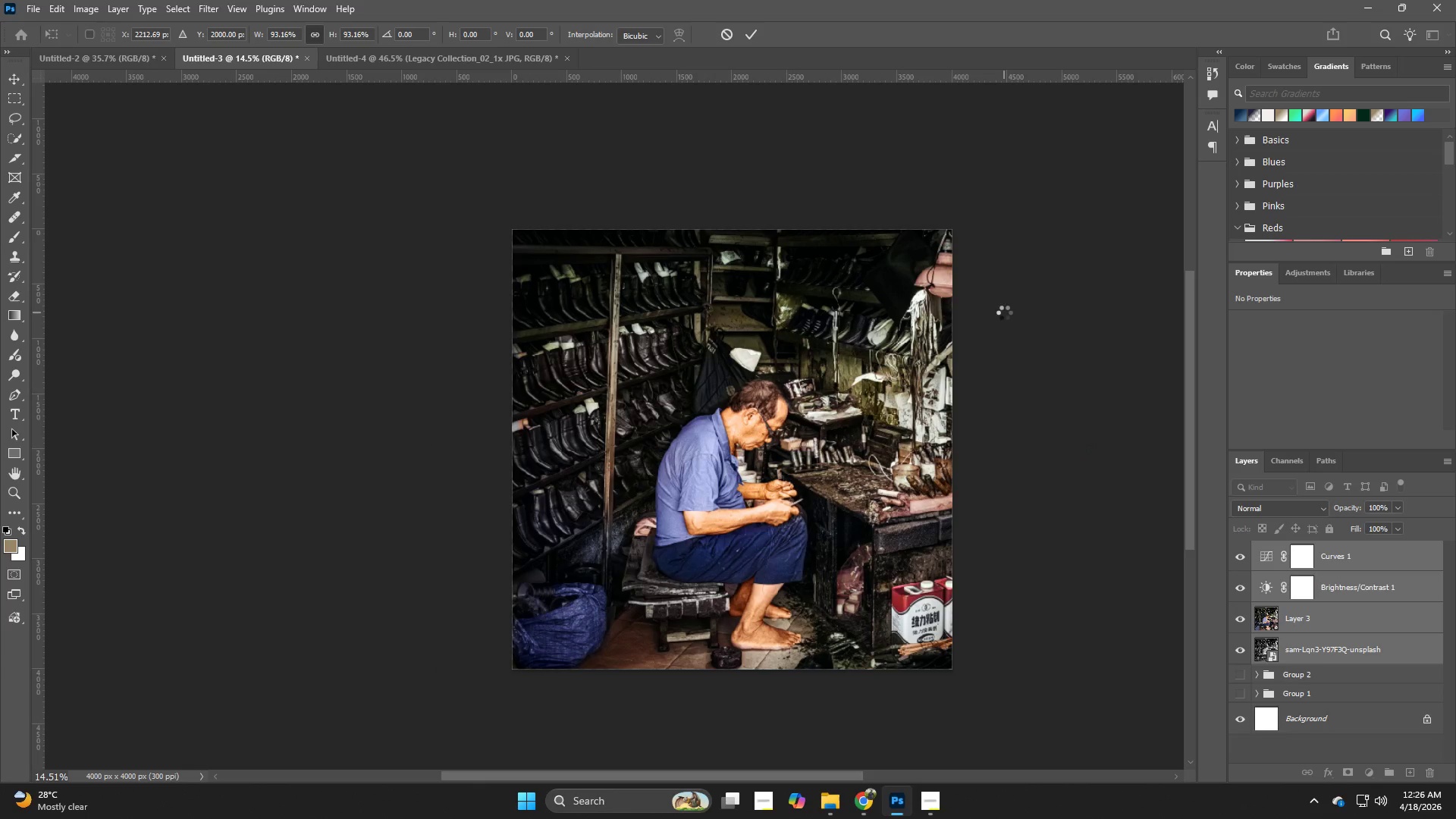 
key(V)
 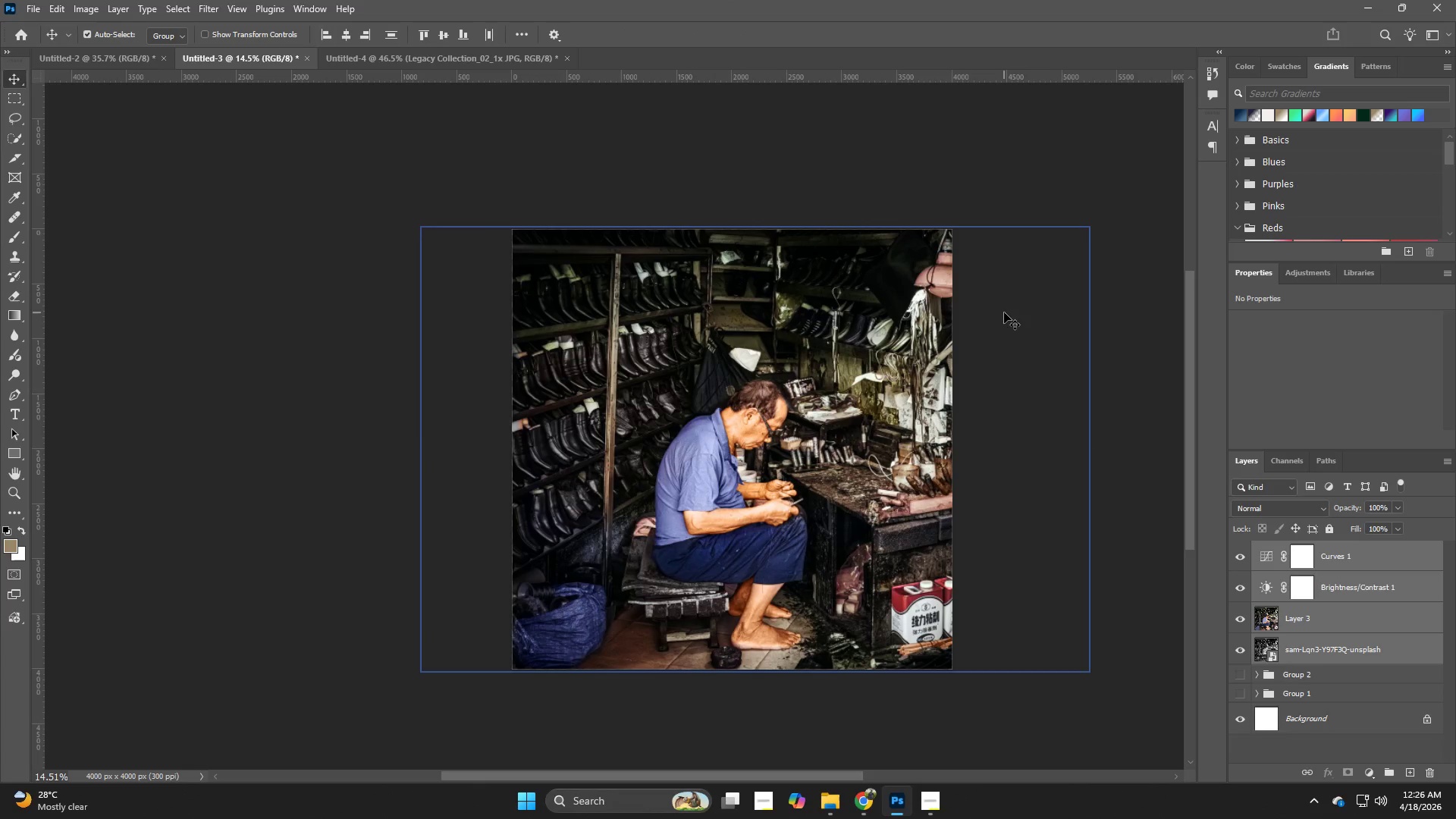 
key(ArrowLeft)
 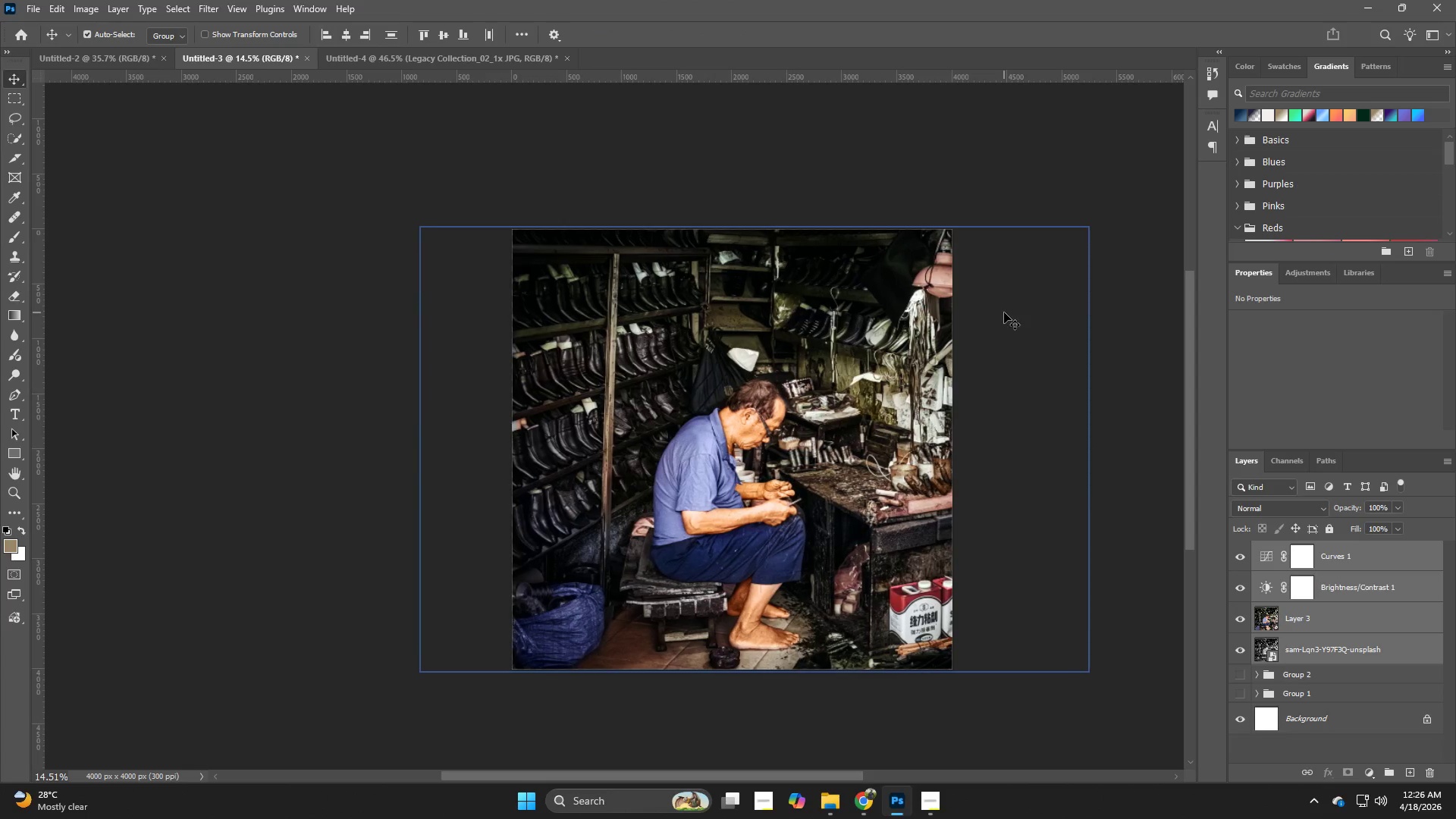 
key(ArrowLeft)
 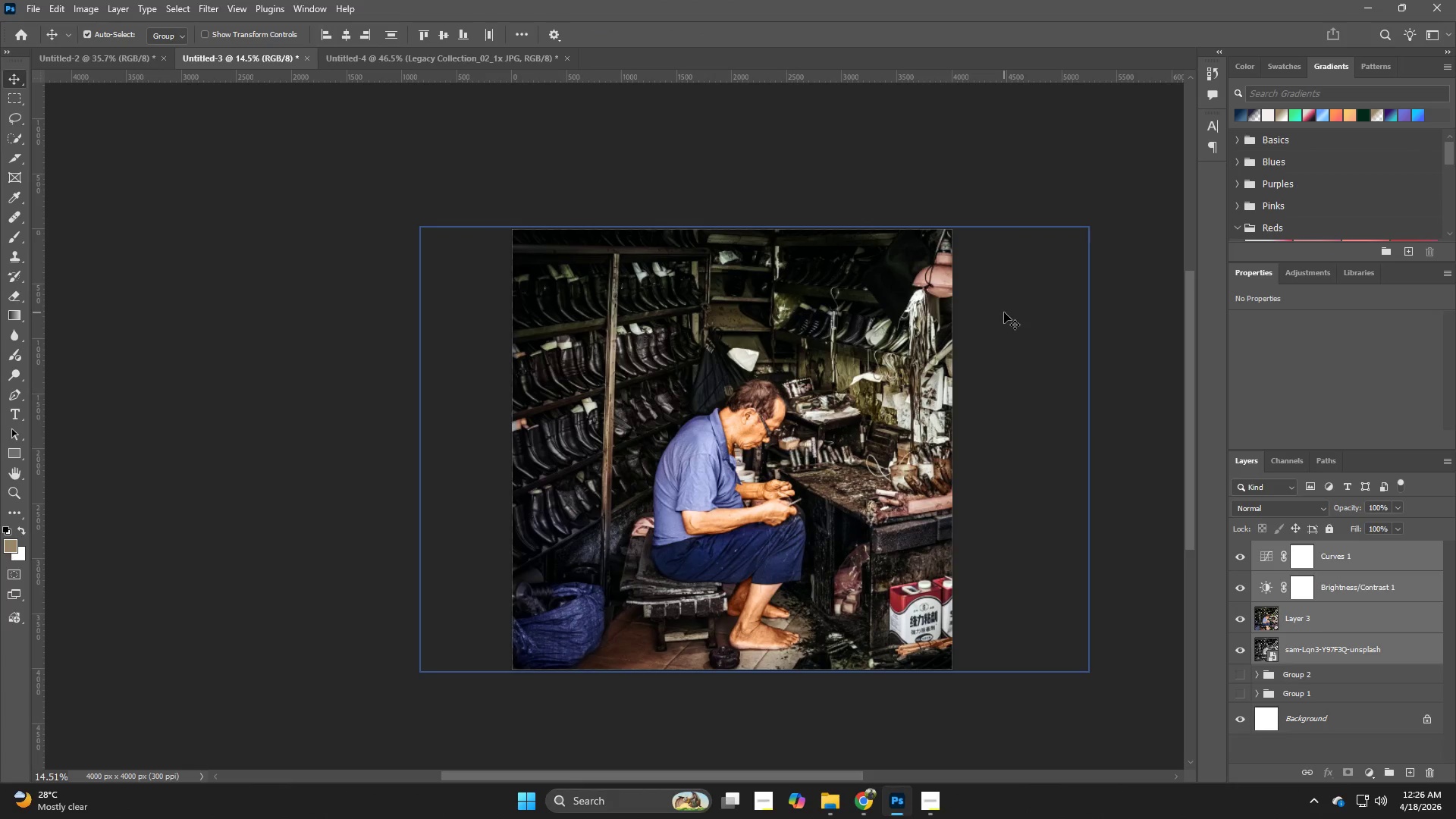 
key(ArrowLeft)
 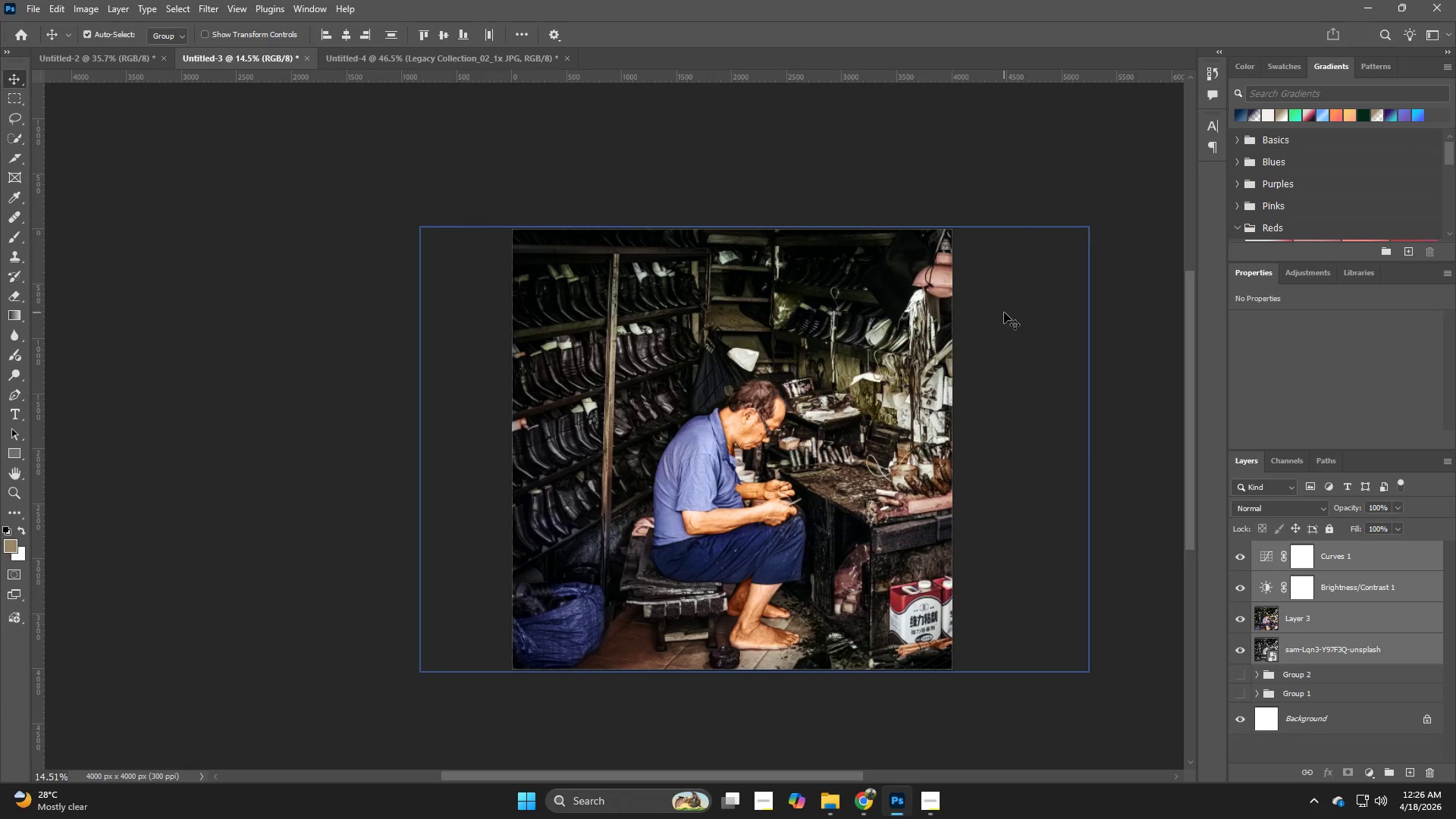 
key(ArrowLeft)
 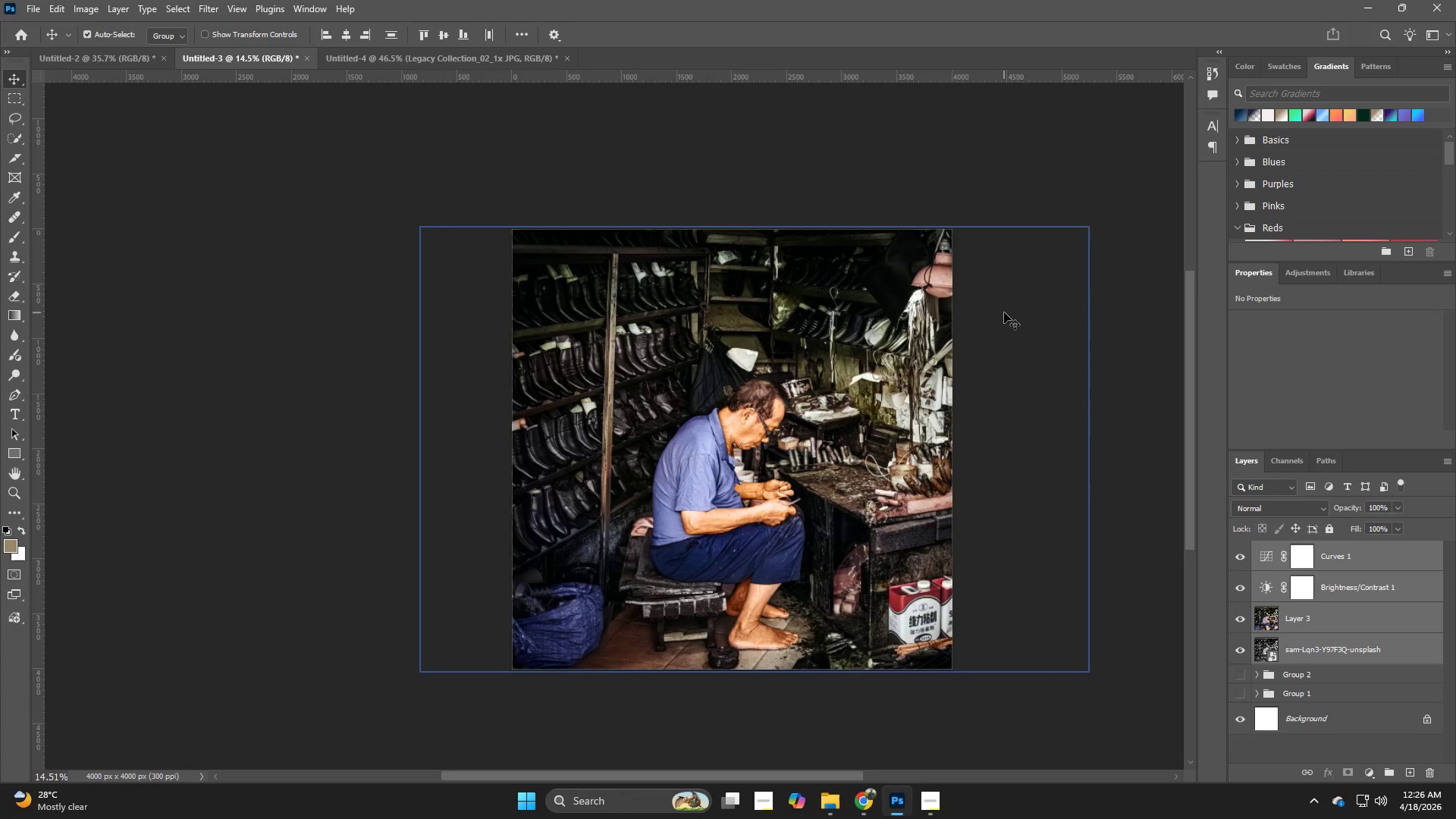 
key(ArrowLeft)
 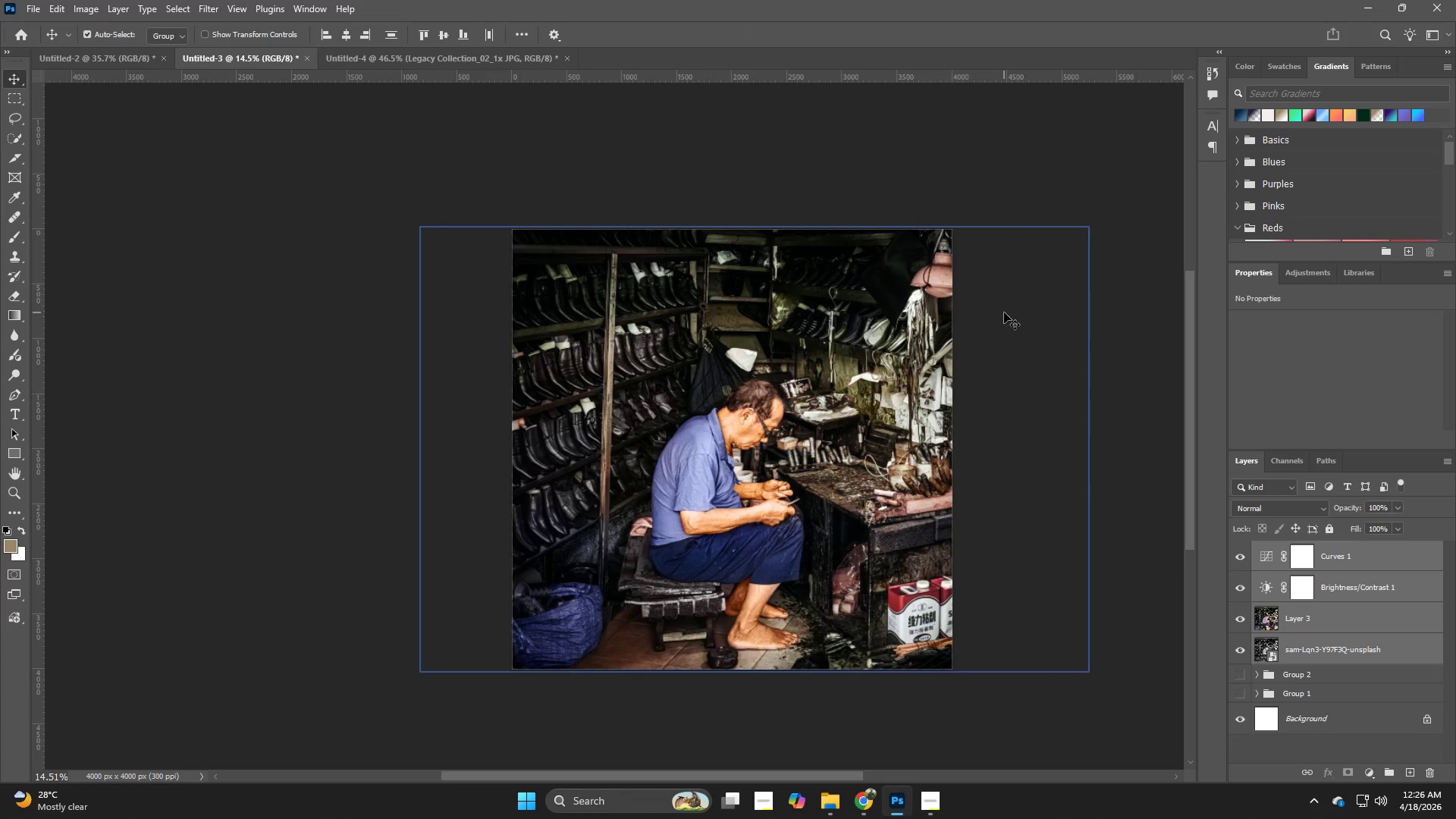 
key(ArrowLeft)
 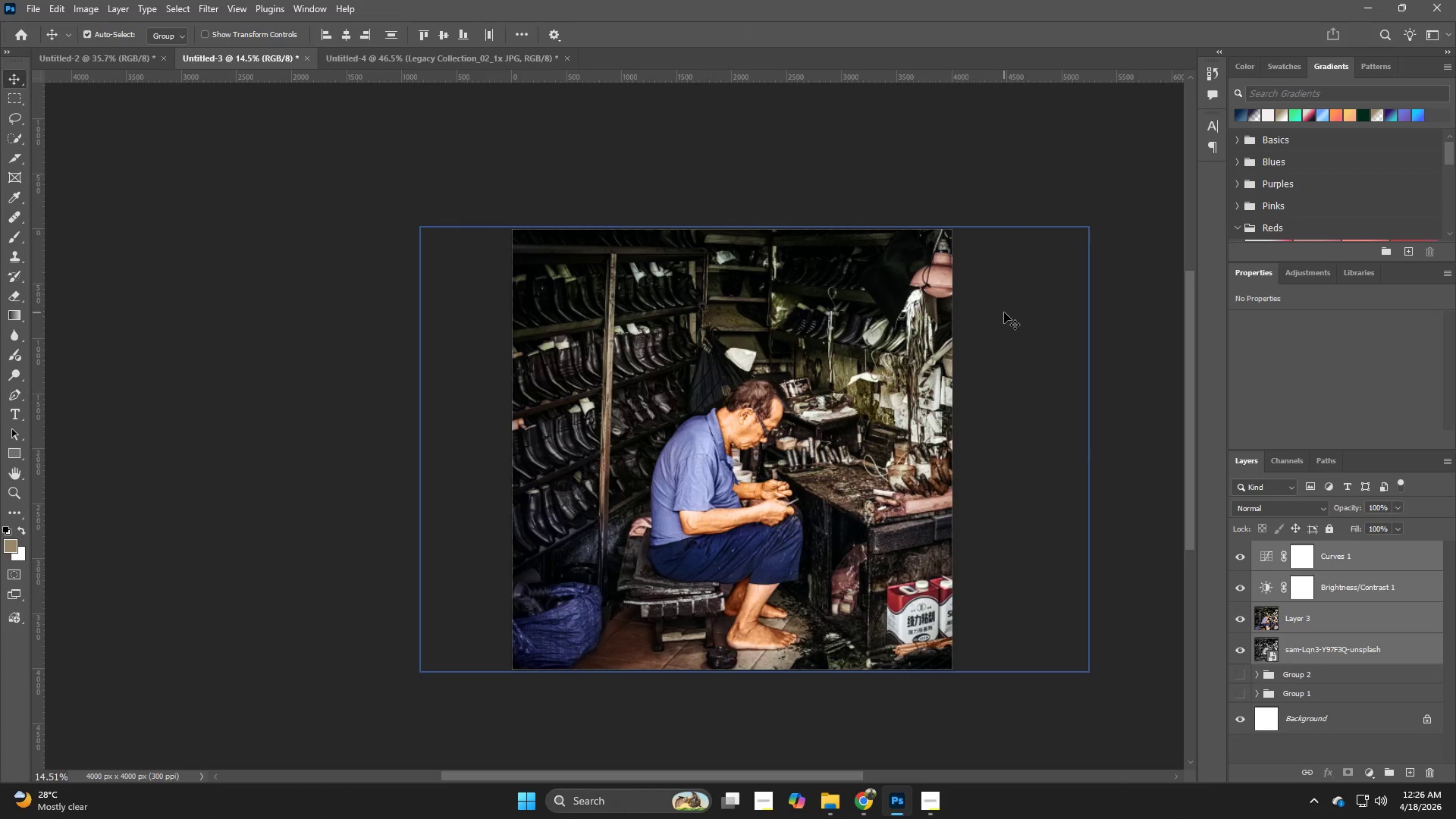 
key(ArrowLeft)
 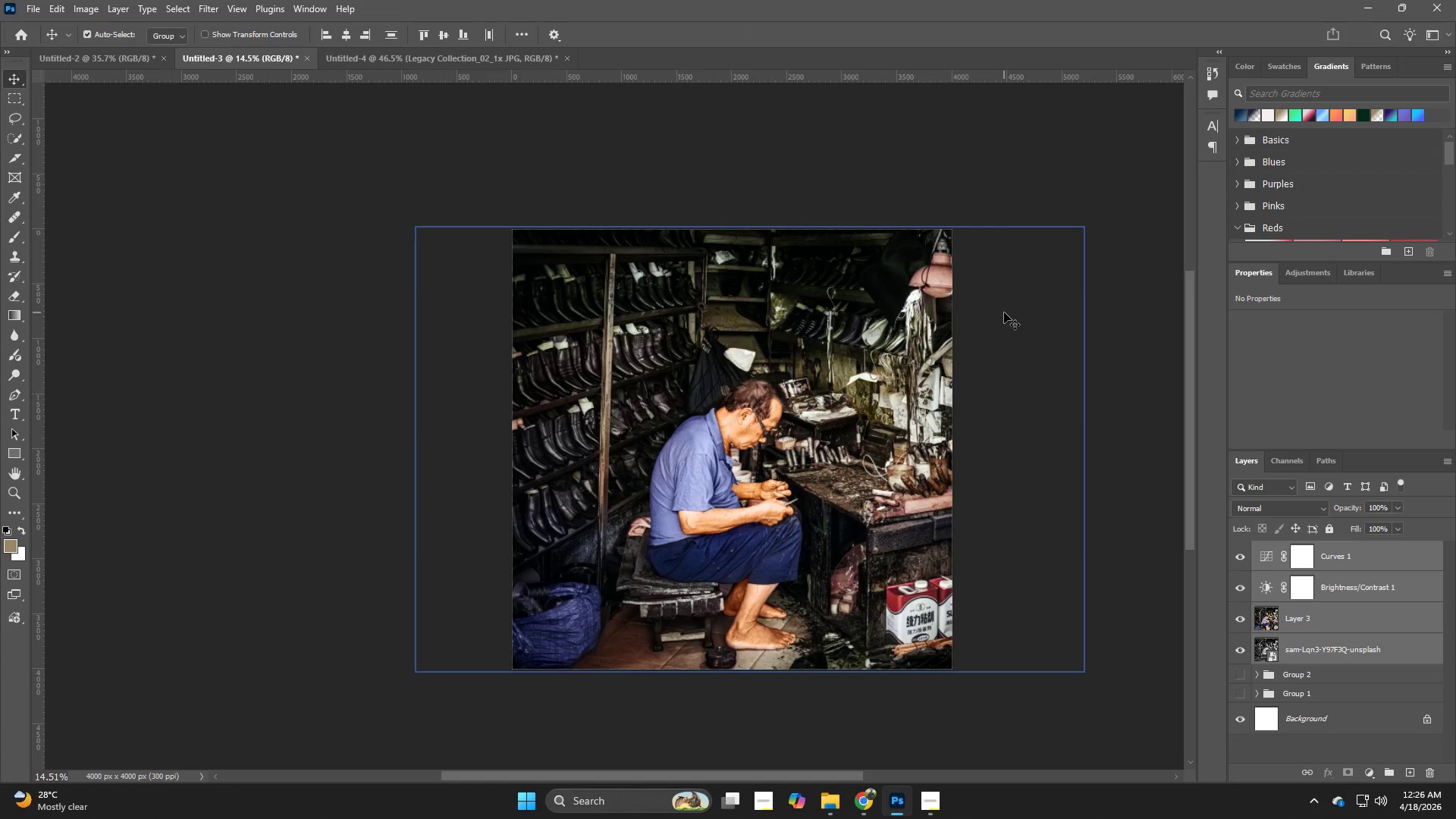 
key(ArrowLeft)
 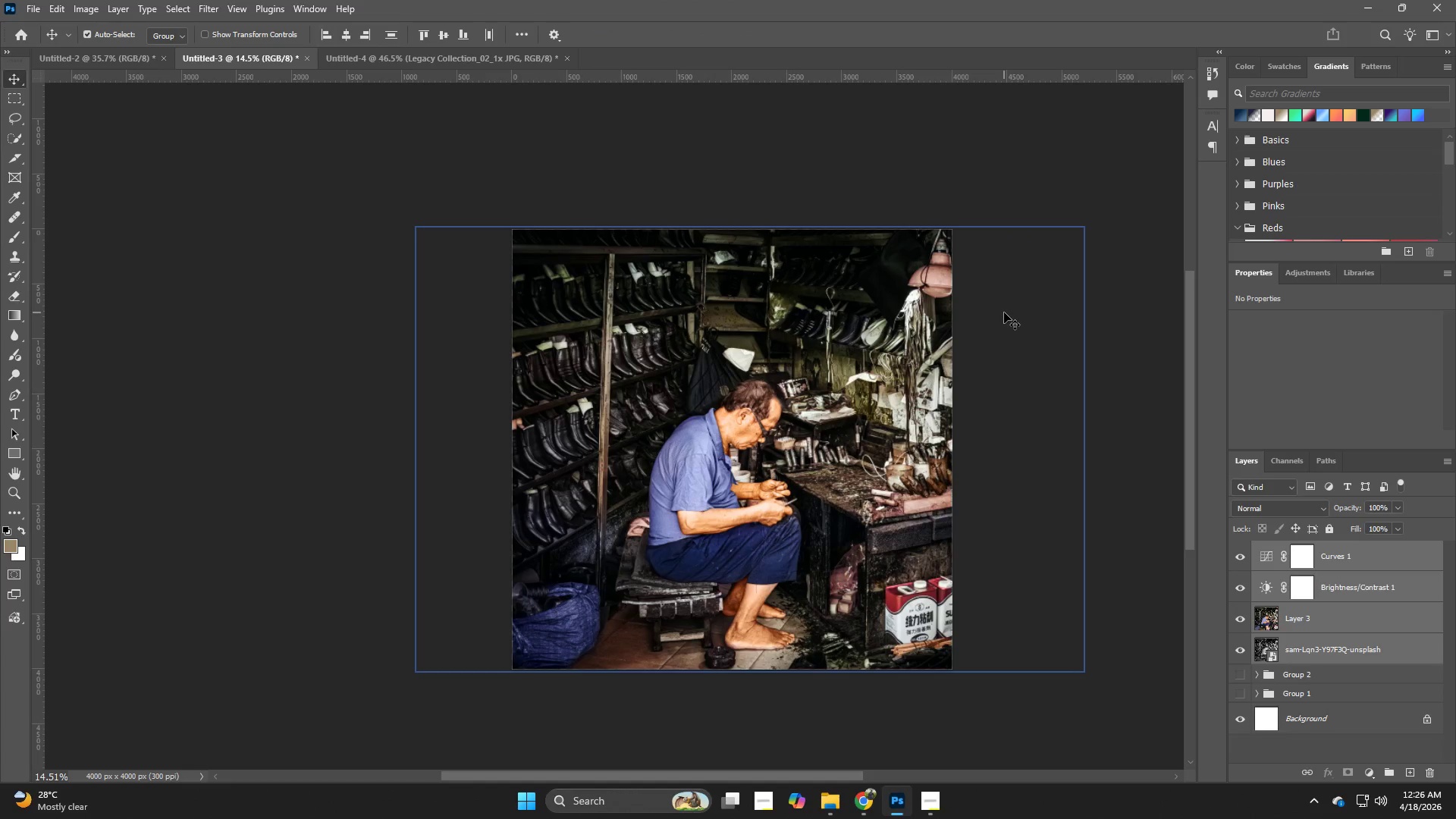 
key(ArrowLeft)
 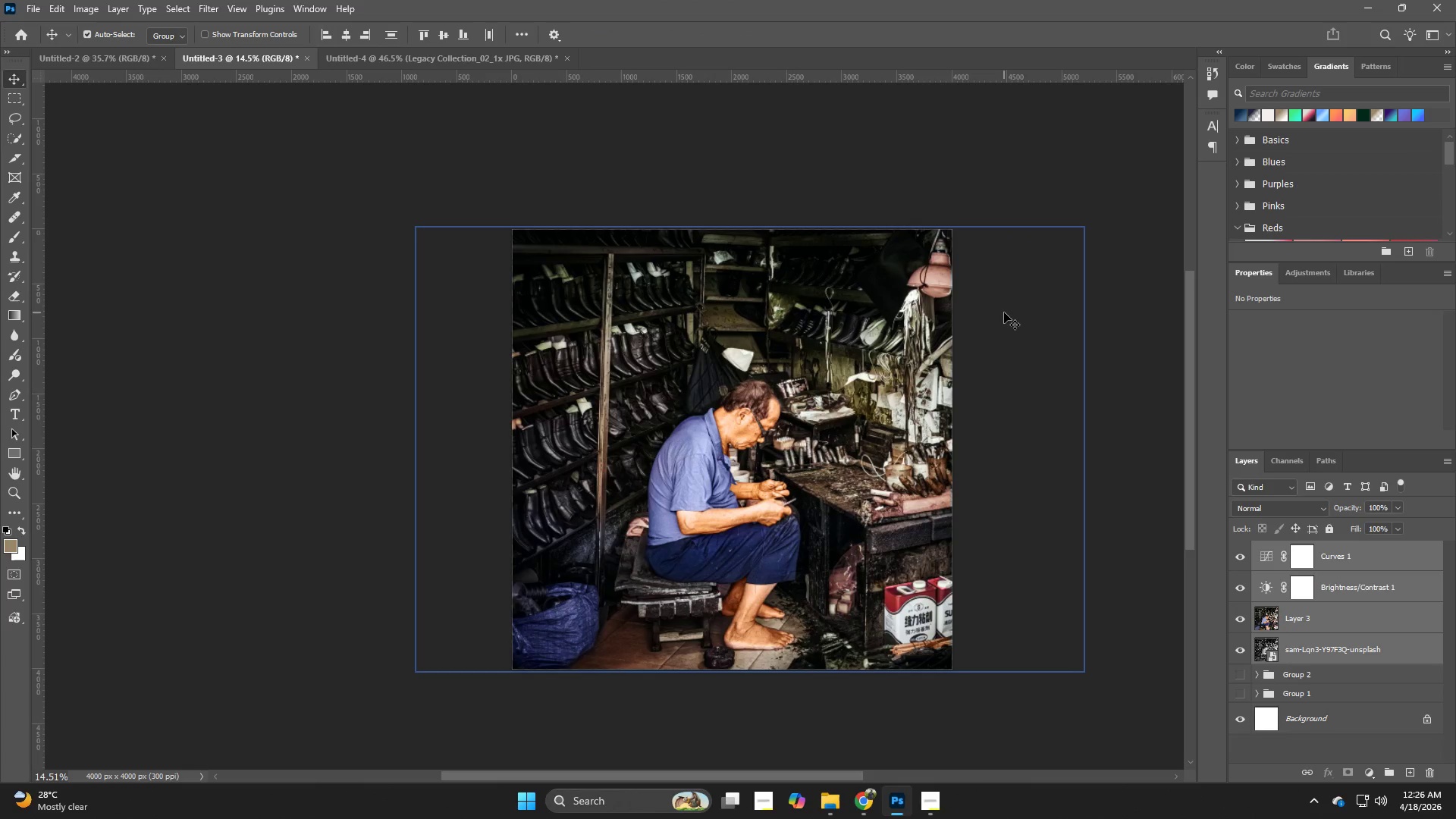 
key(ArrowLeft)
 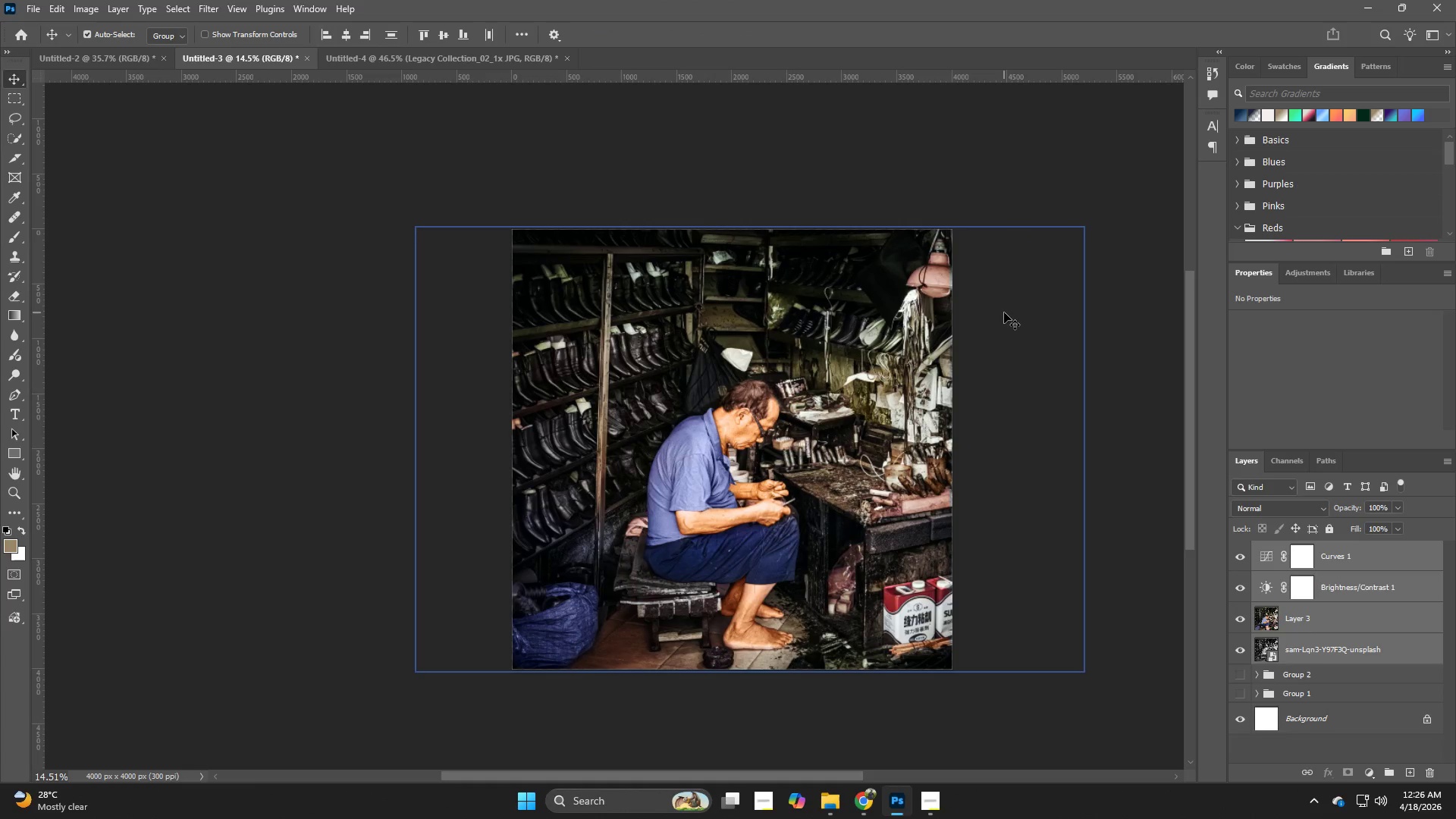 
key(ArrowLeft)
 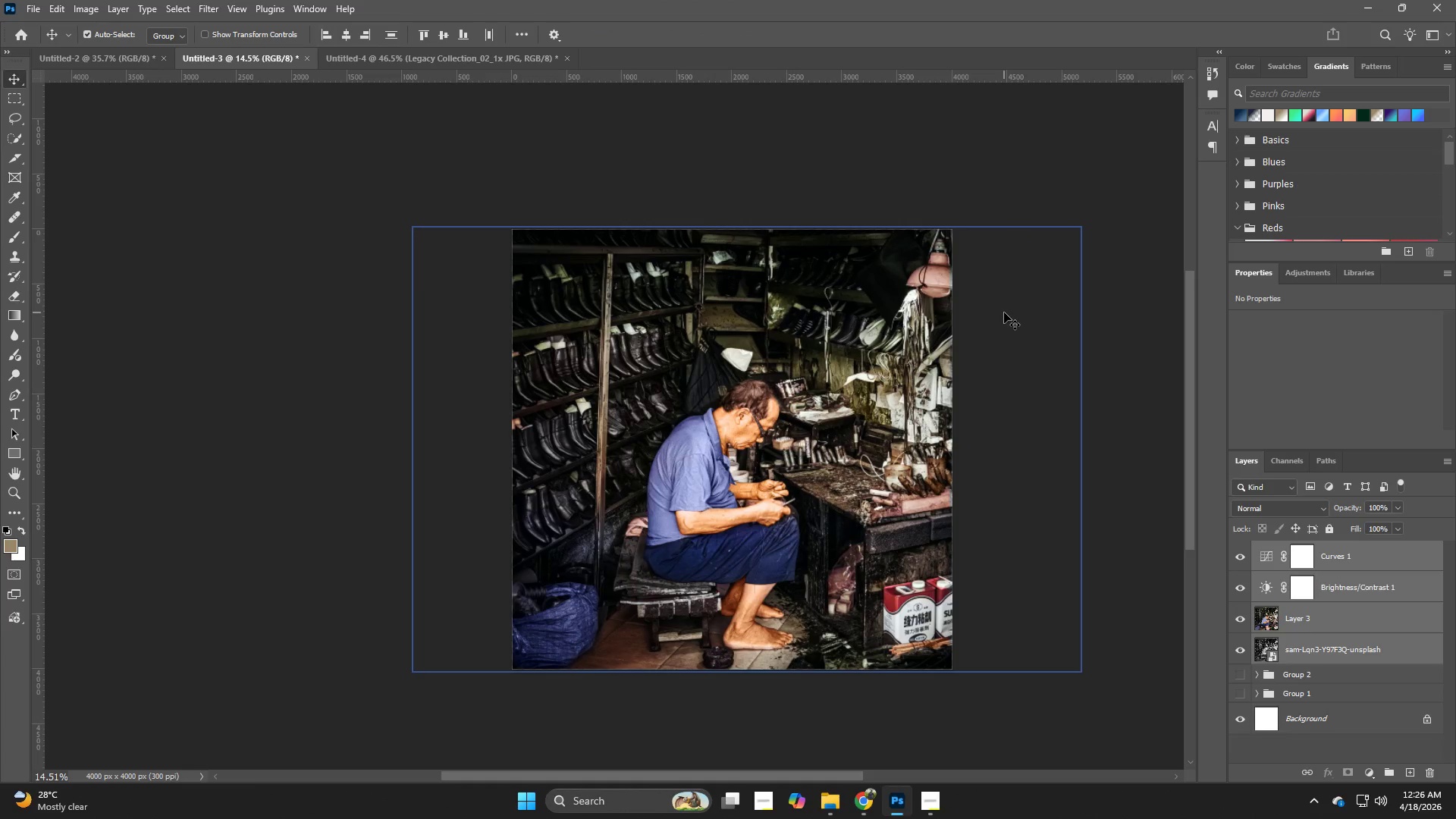 
key(ArrowLeft)
 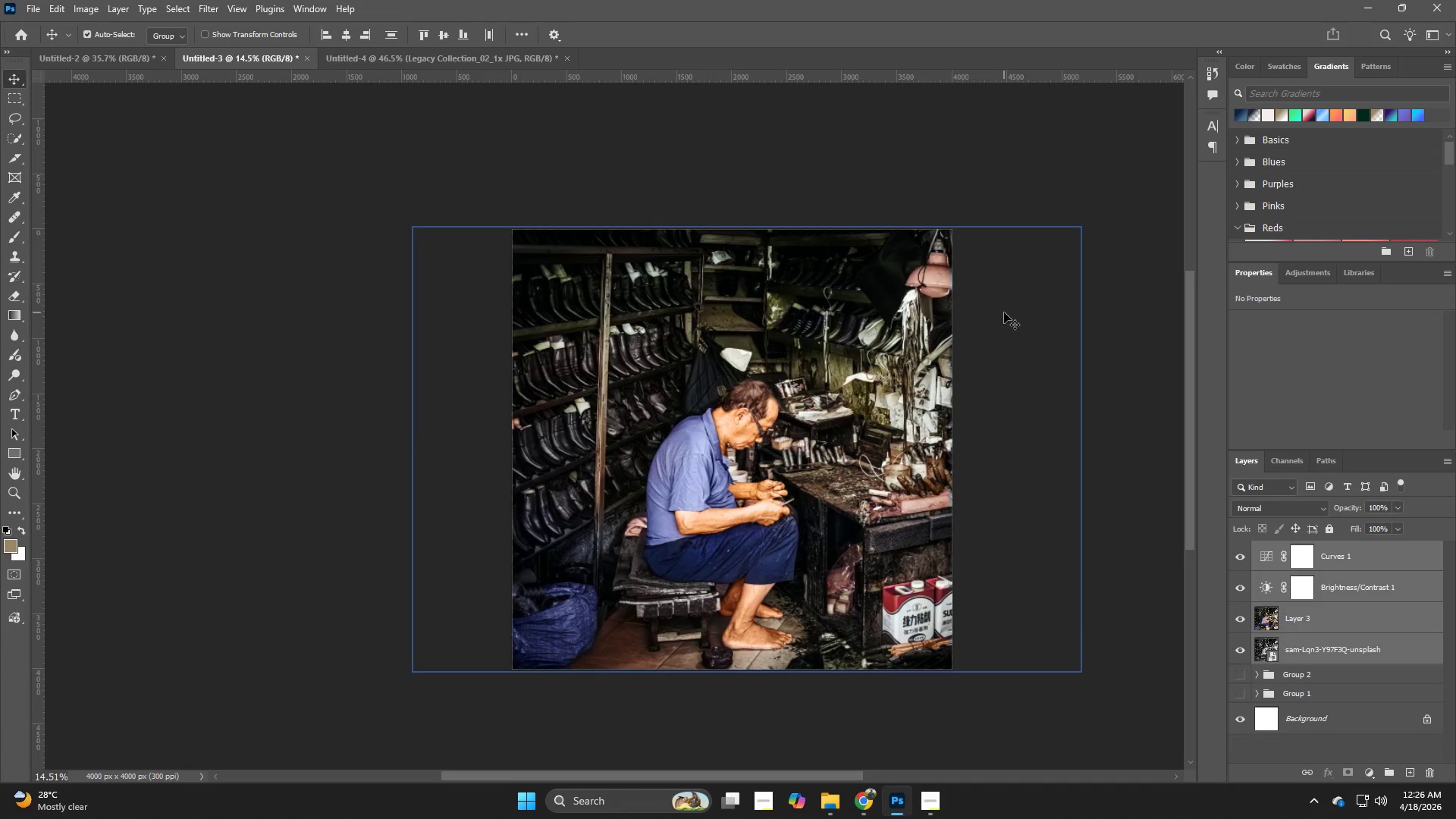 
key(ArrowLeft)
 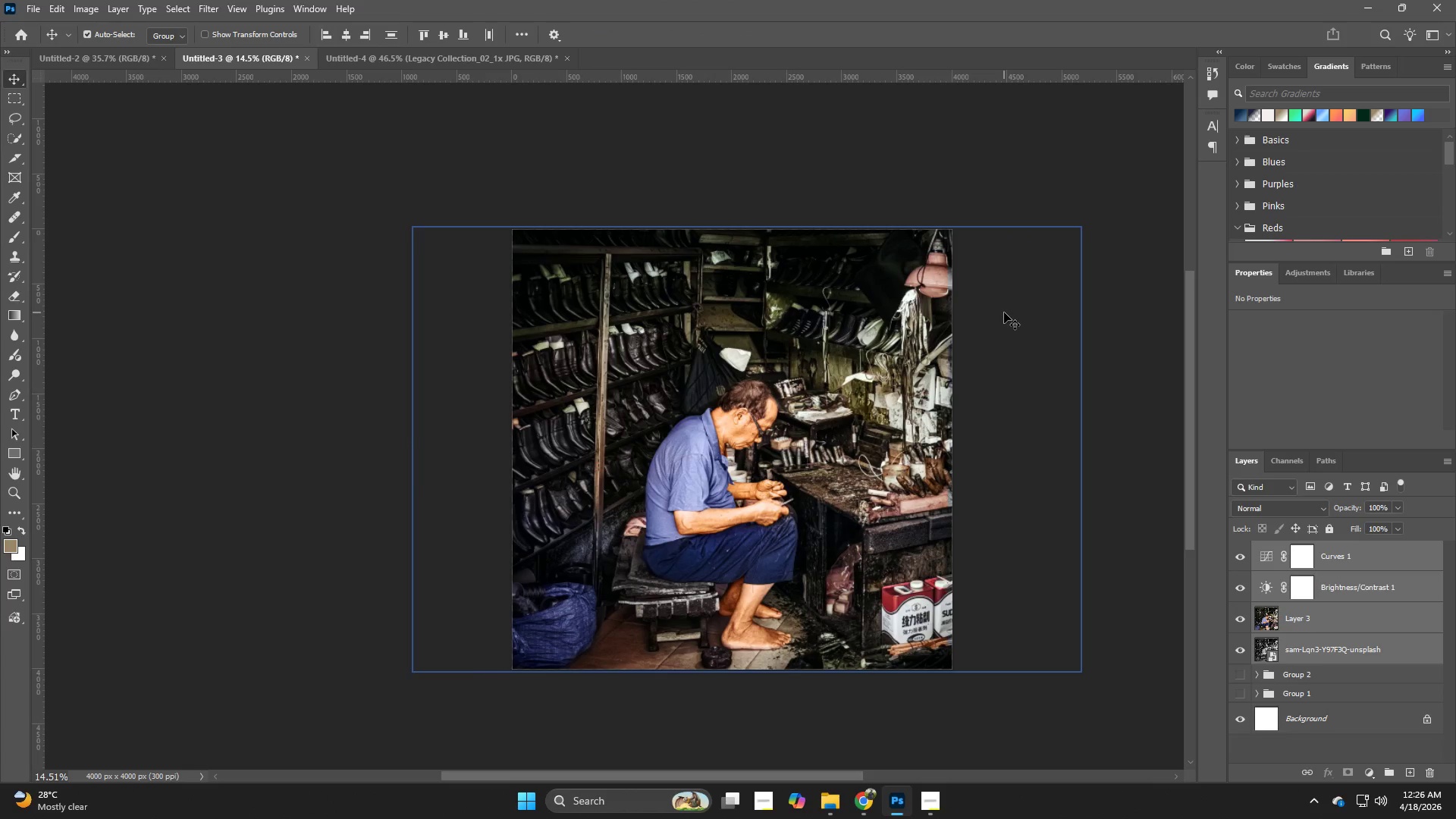 
key(ArrowLeft)
 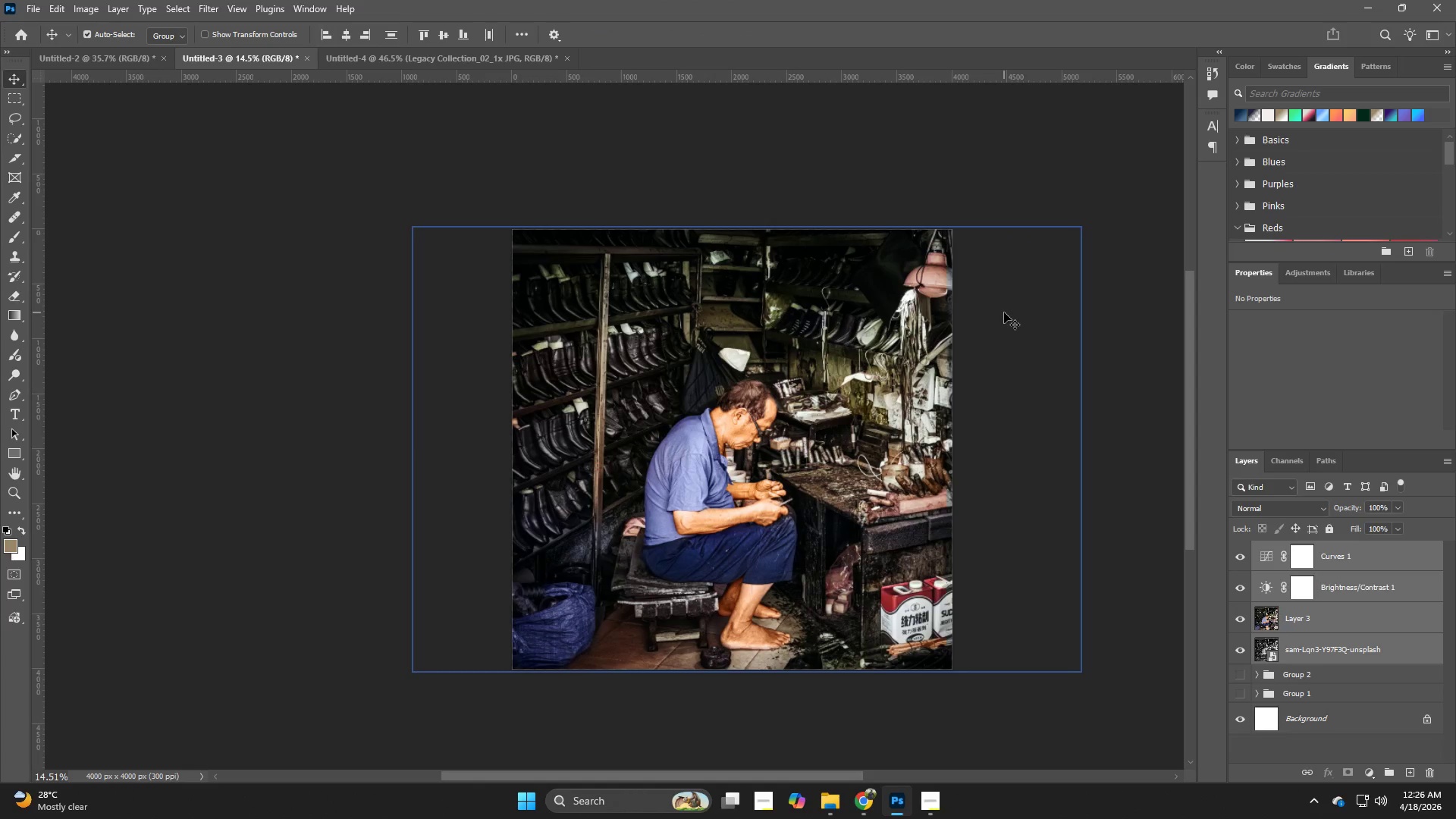 
key(ArrowLeft)
 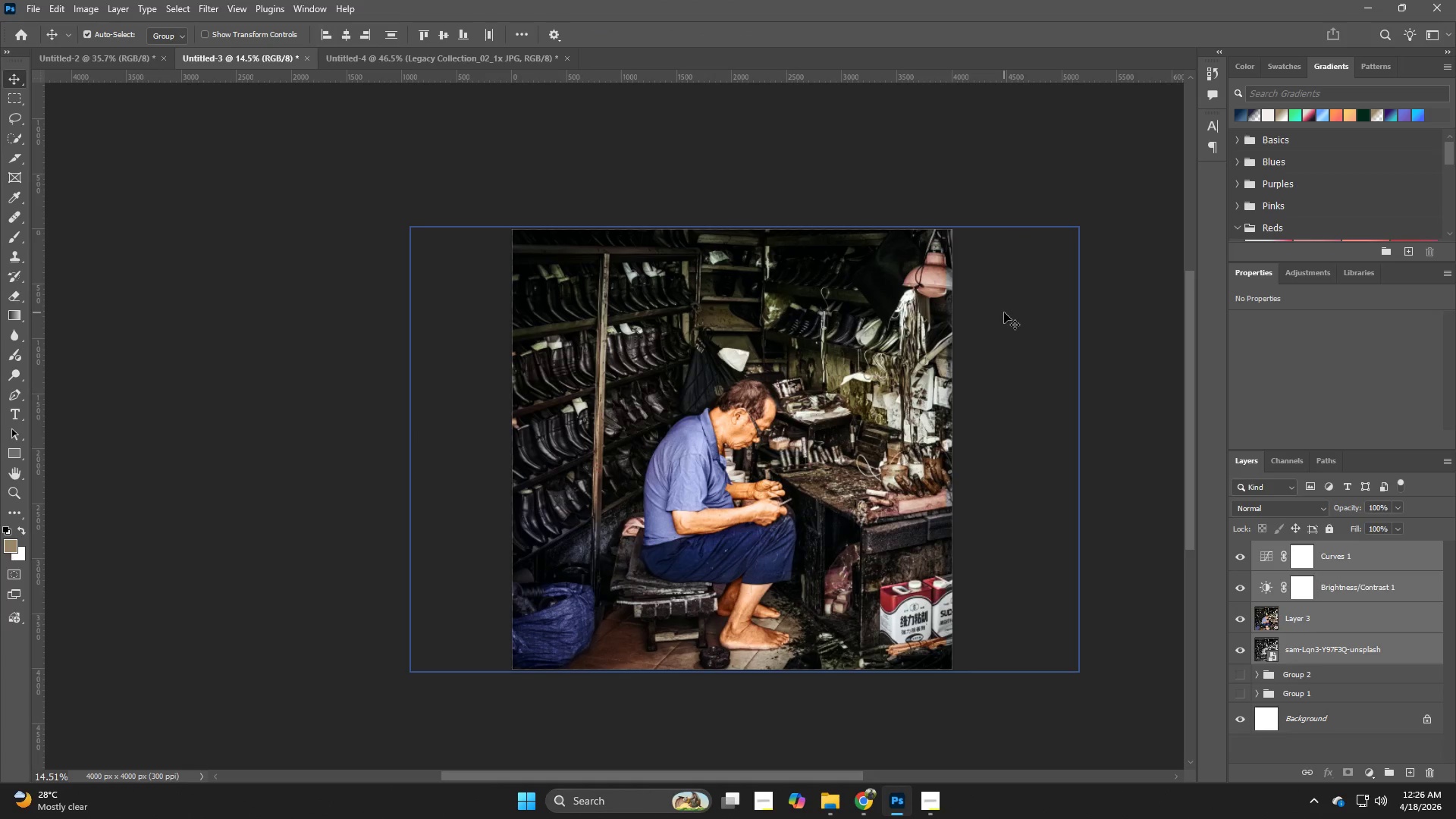 
key(ArrowLeft)
 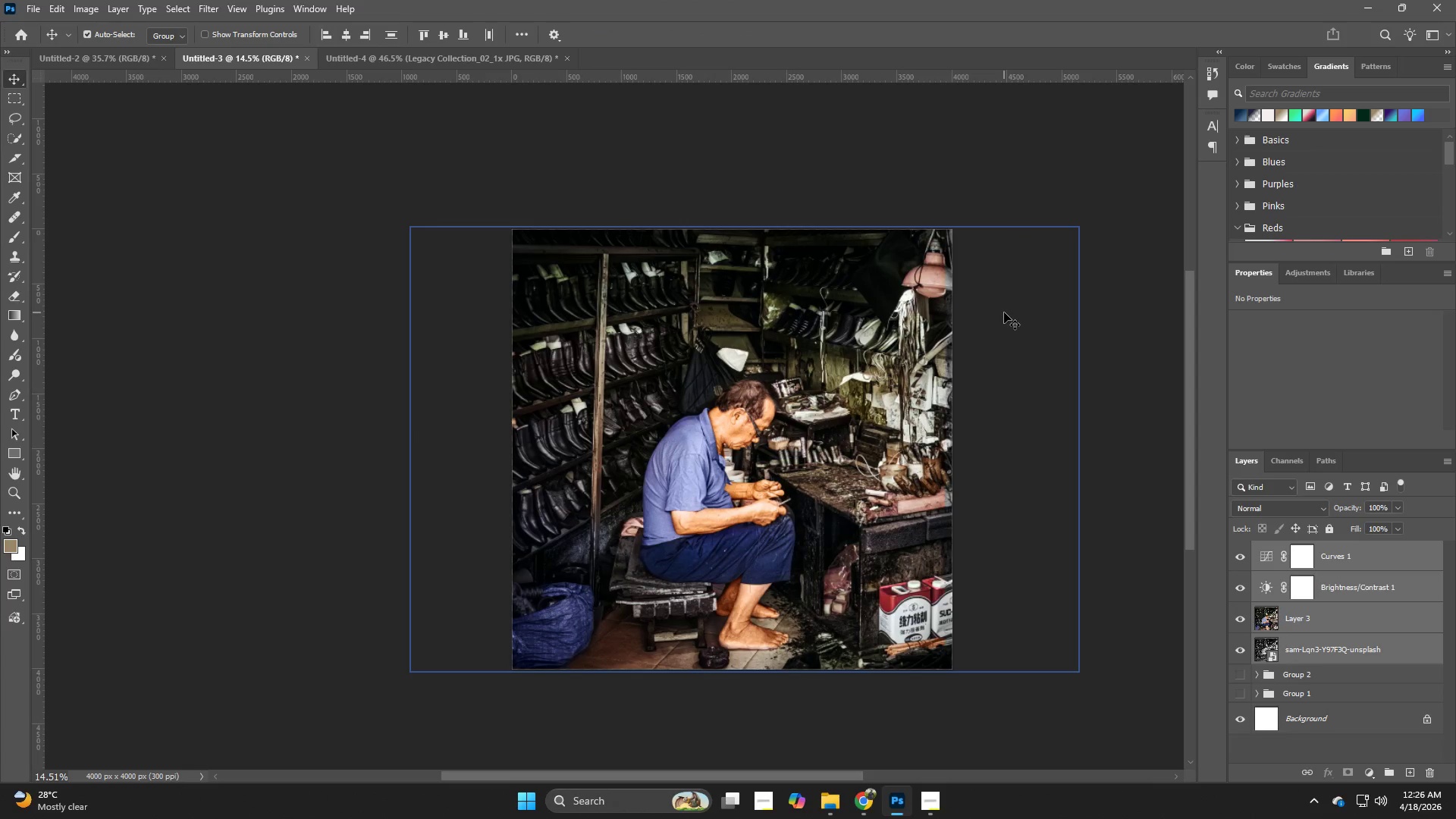 
key(ArrowLeft)
 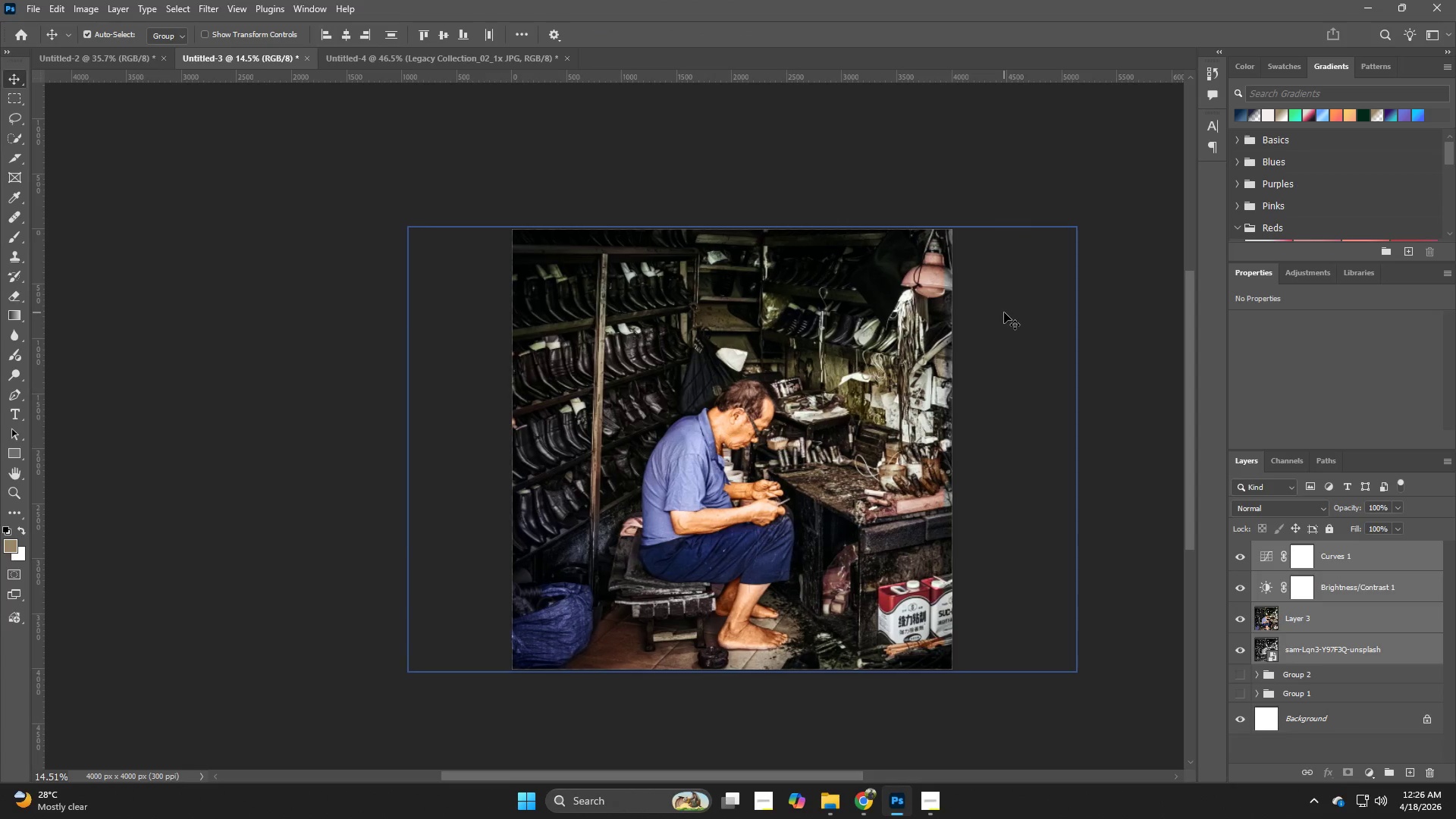 
key(ArrowLeft)
 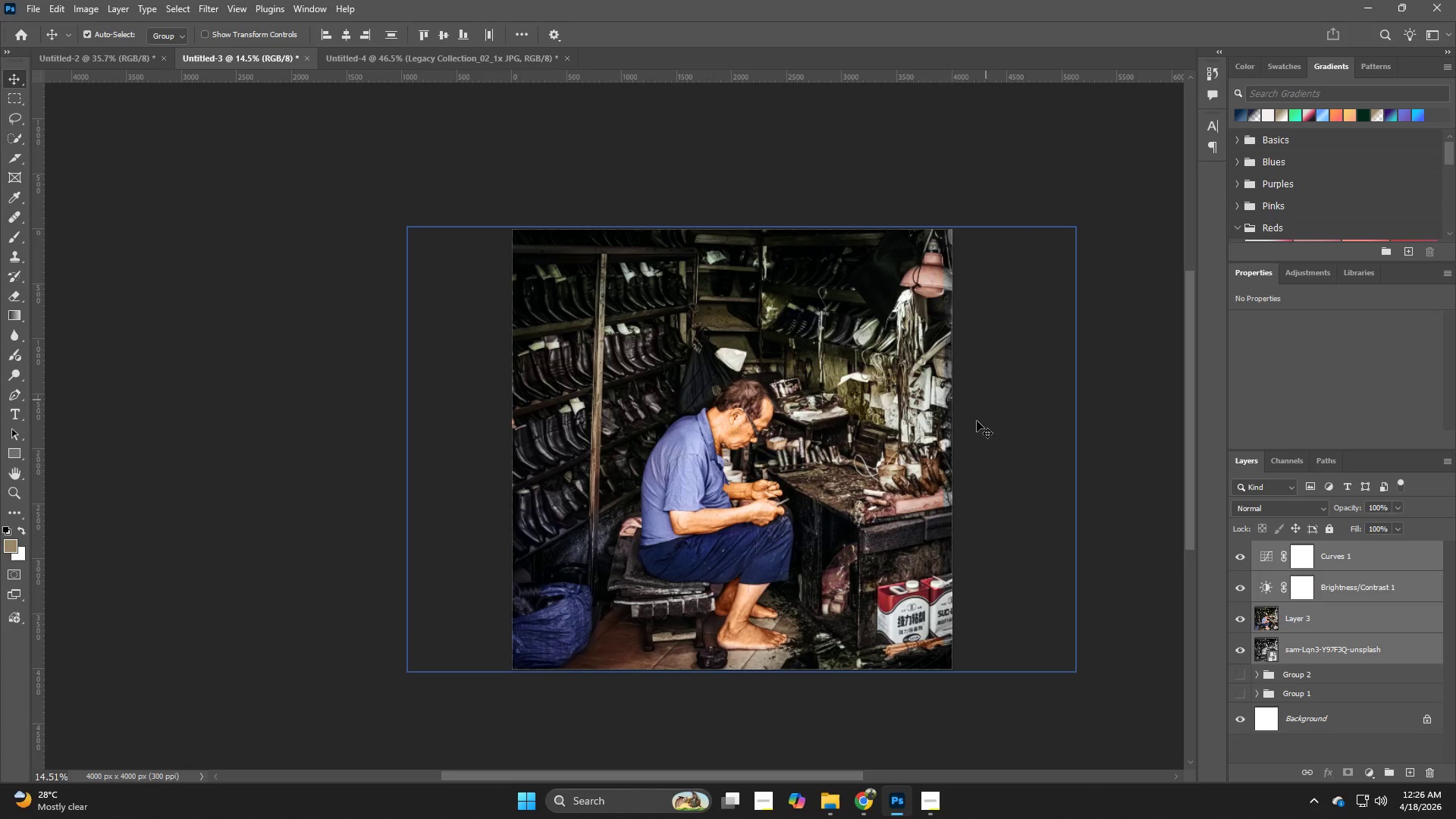 
key(NumpadEnter)
 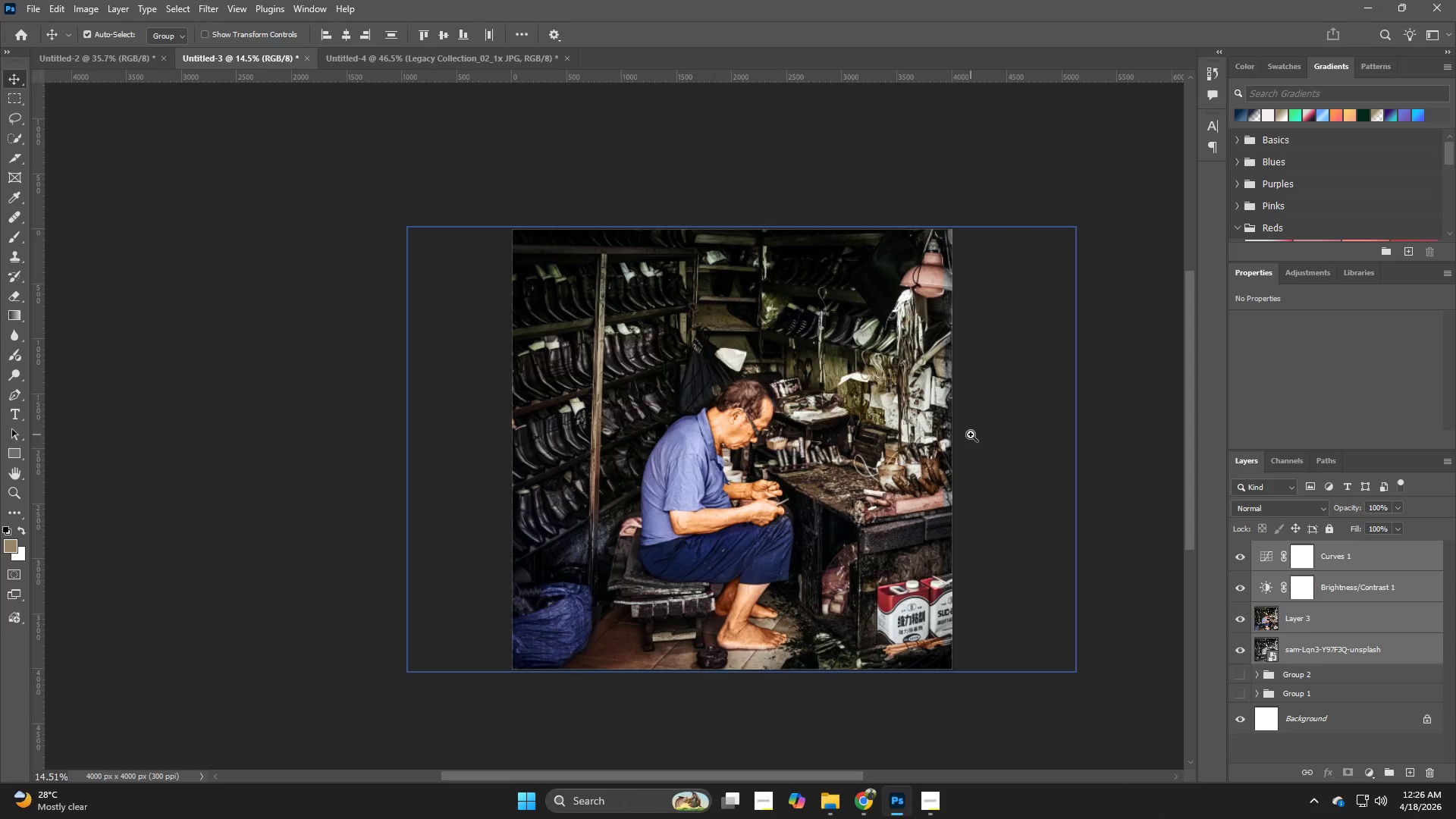 
hold_key(key=Z, duration=0.92)
 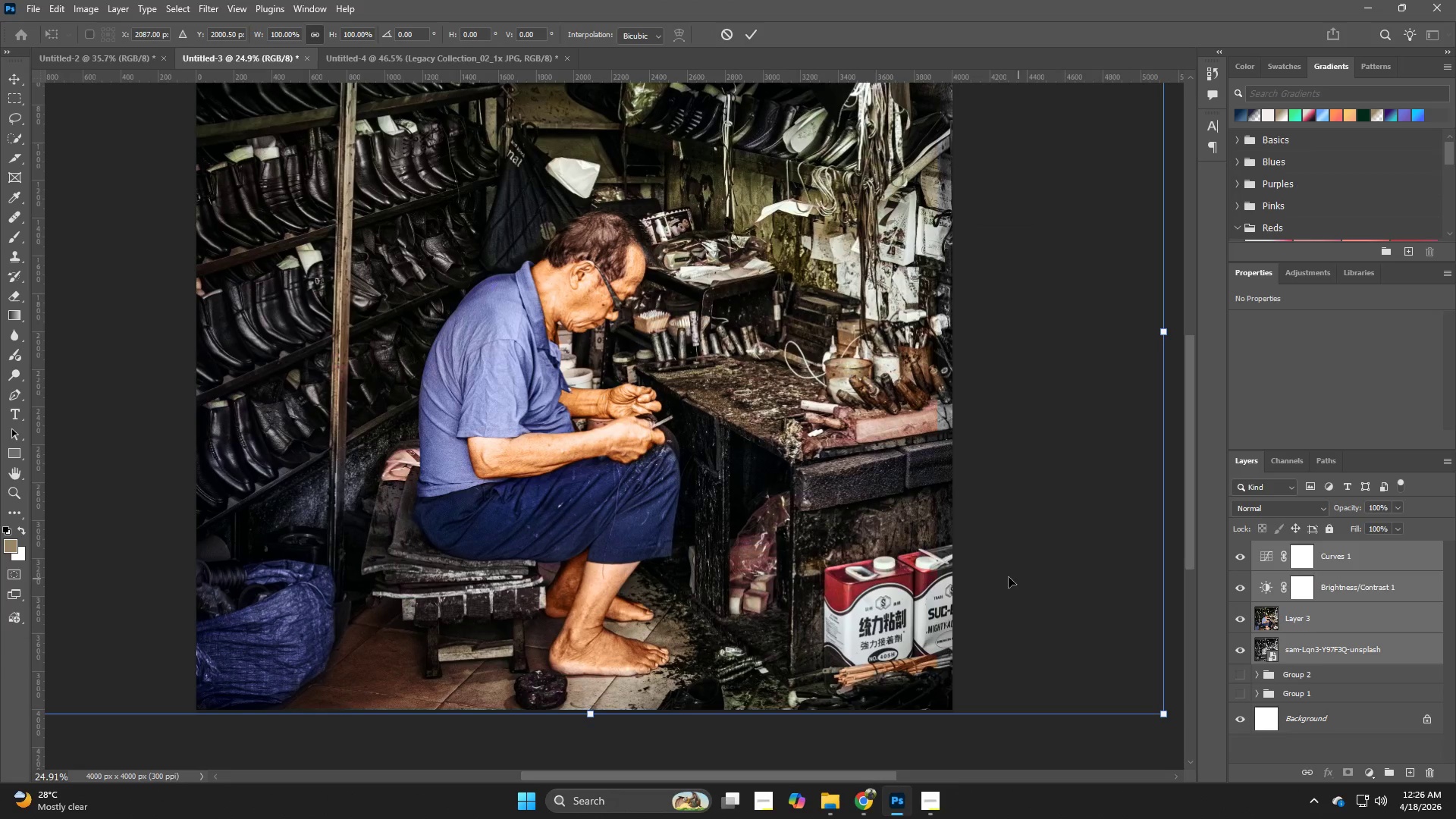 
left_click_drag(start_coordinate=[980, 613], to_coordinate=[1019, 616])
 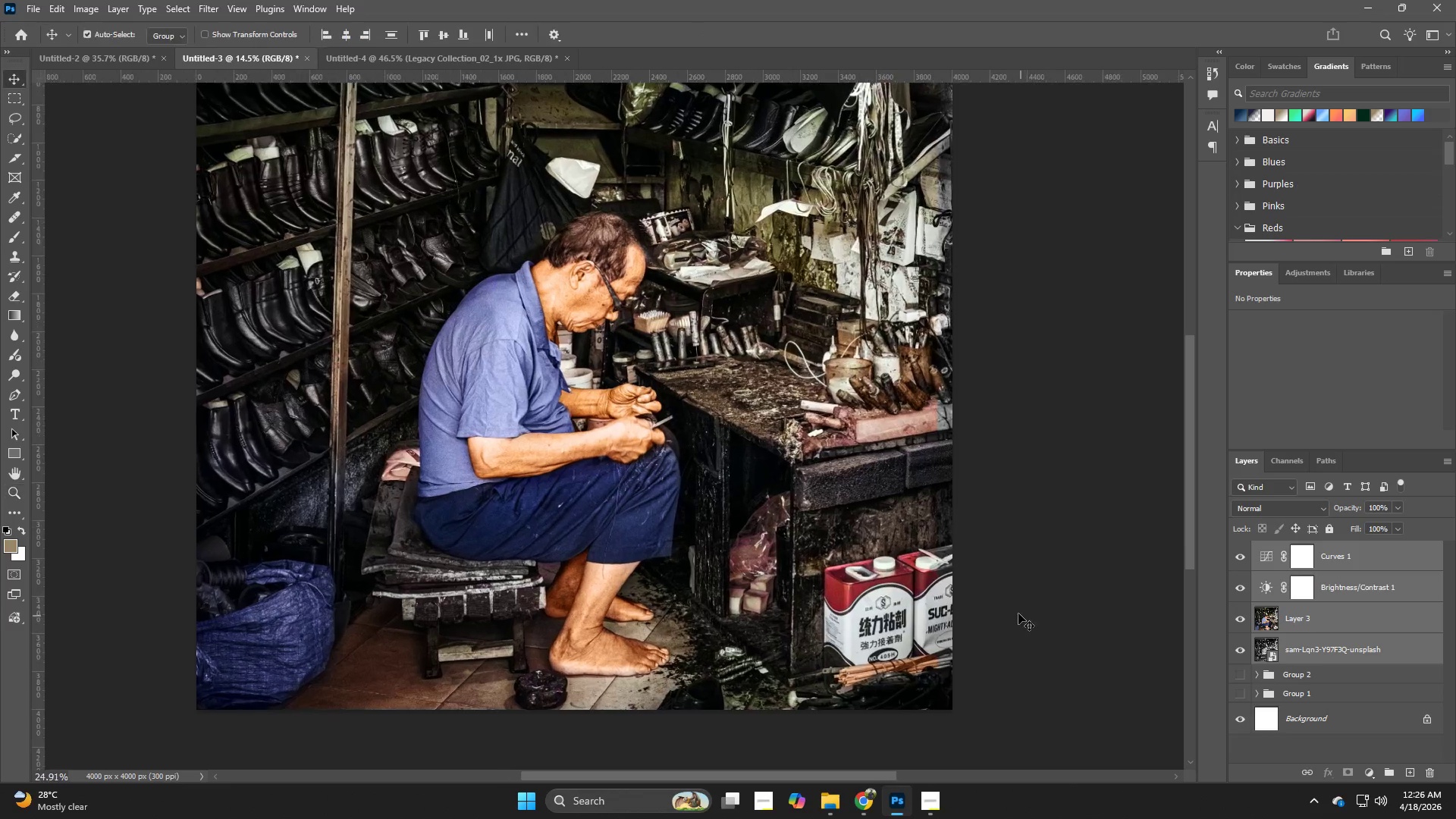 
key(Control+T)
 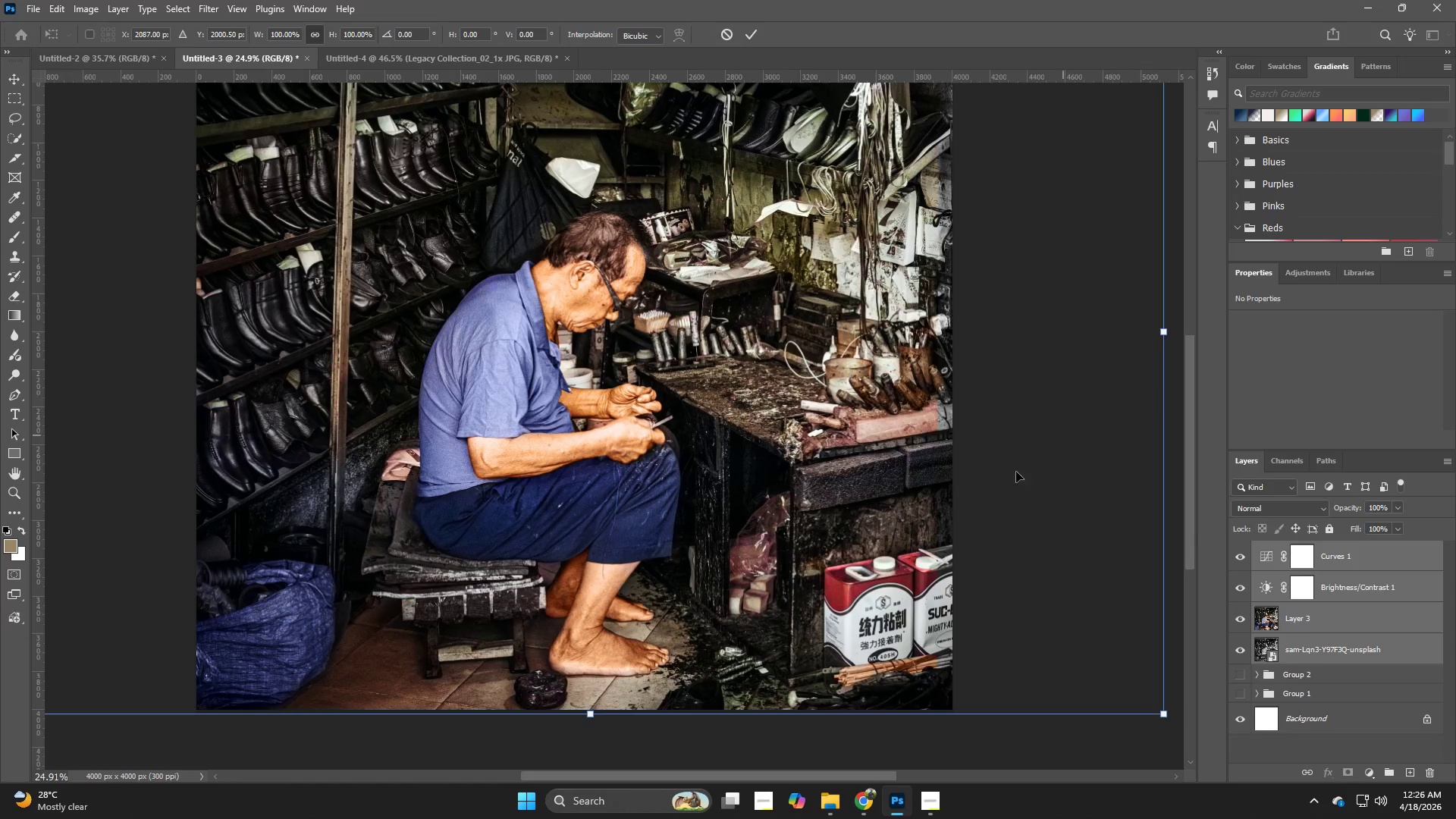 
key(NumpadEnter)
 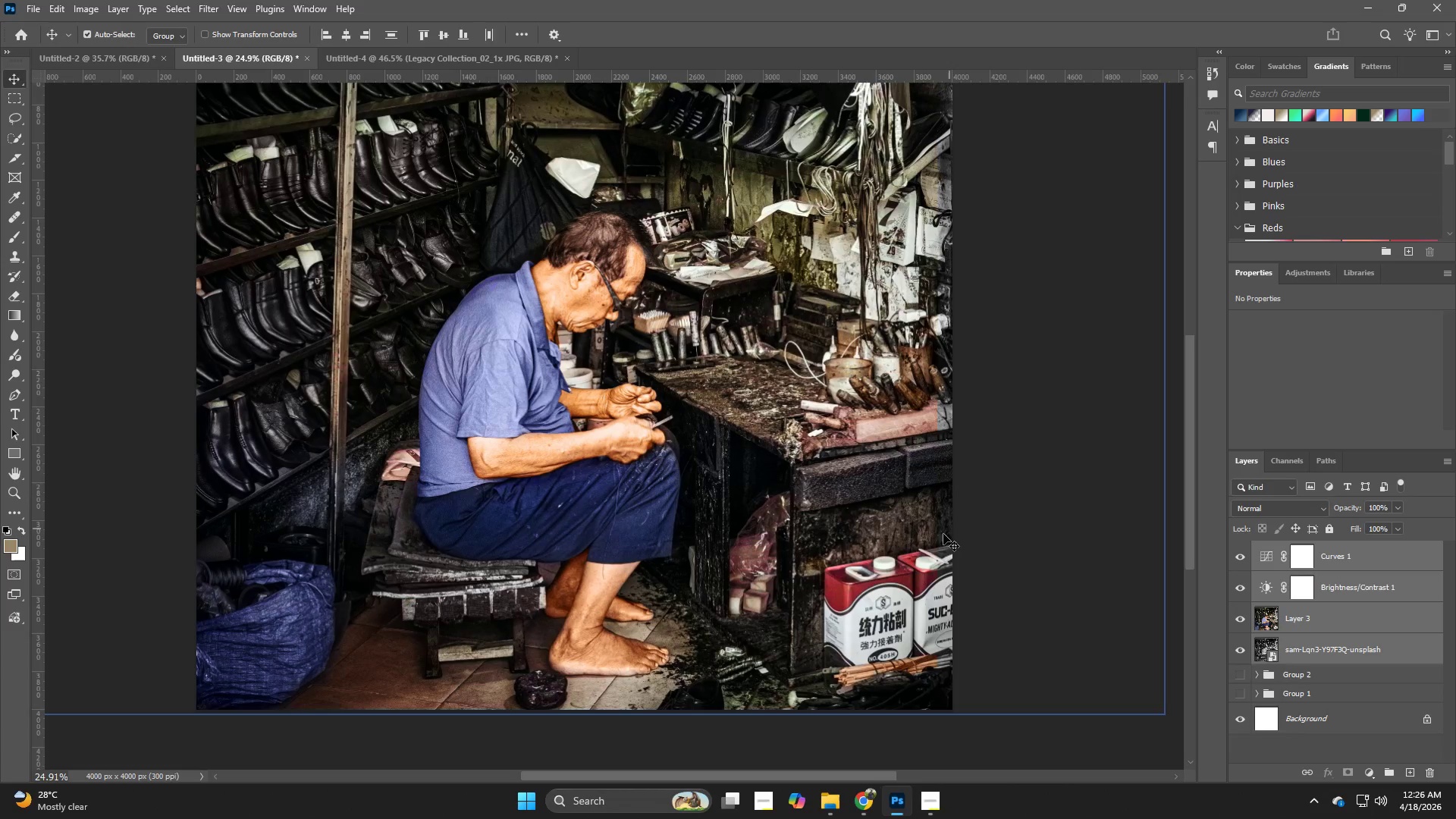 
hold_key(key=Z, duration=0.69)
 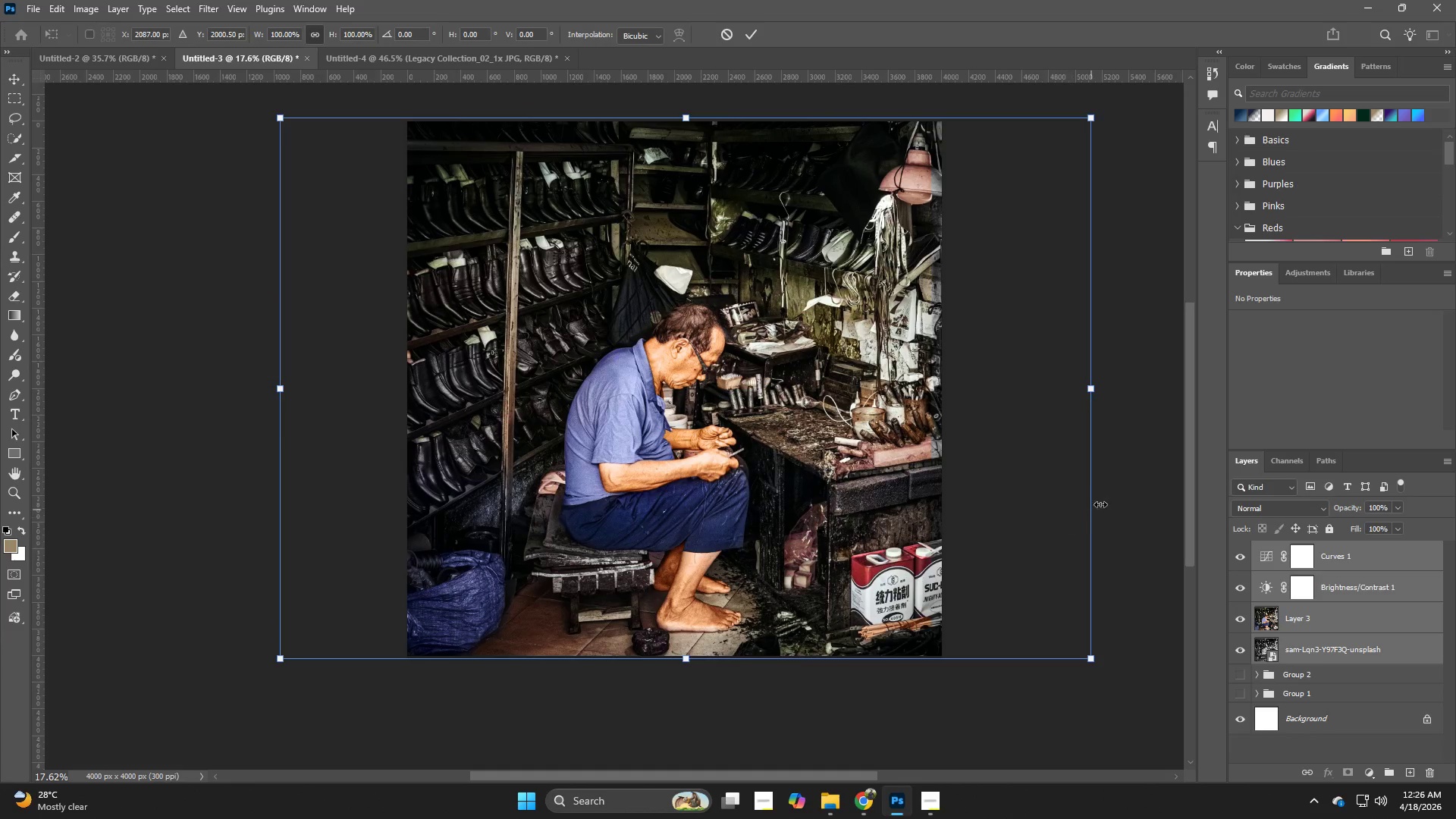 
left_click_drag(start_coordinate=[918, 526], to_coordinate=[890, 532])
 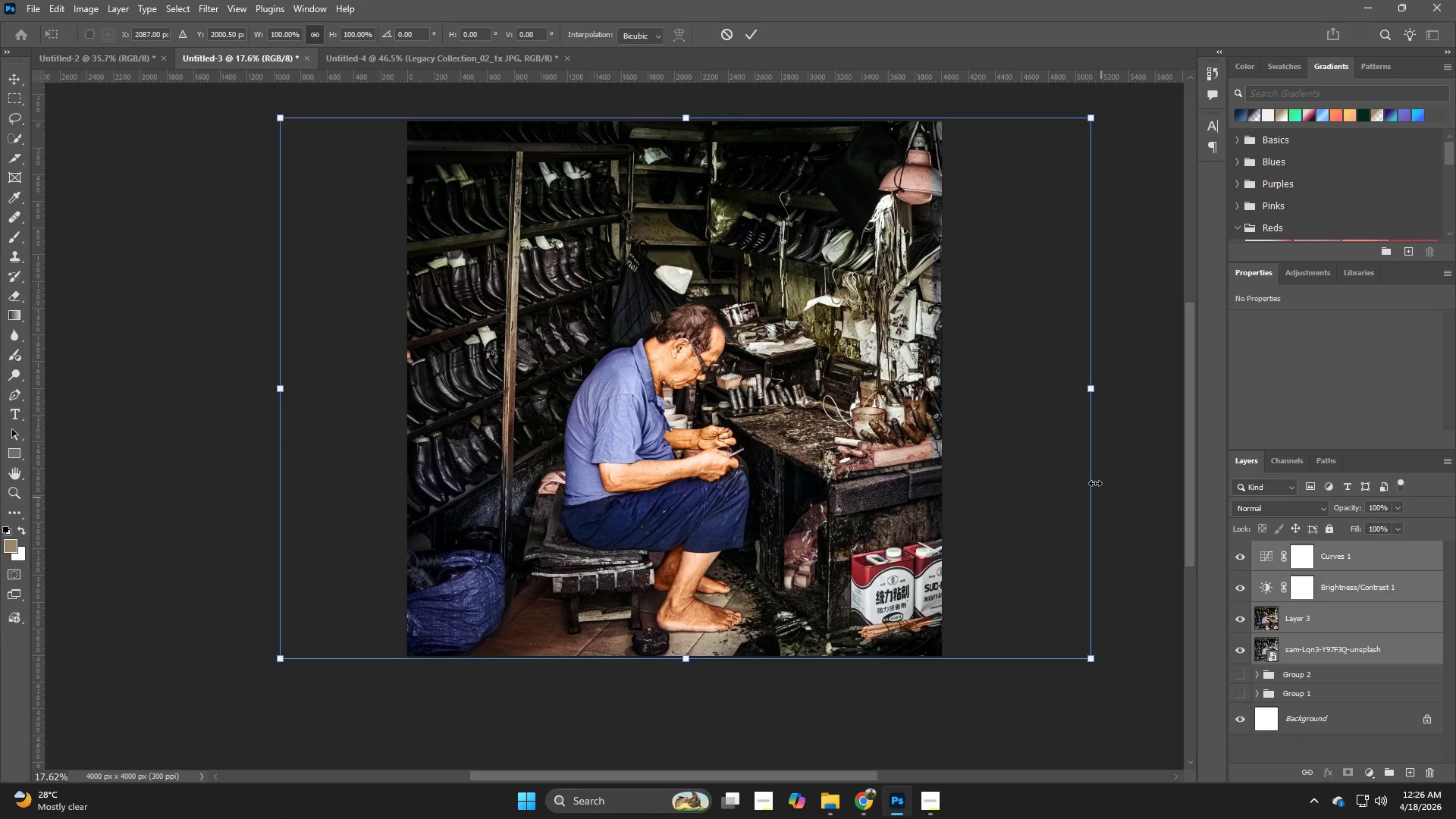 
key(Control+T)
 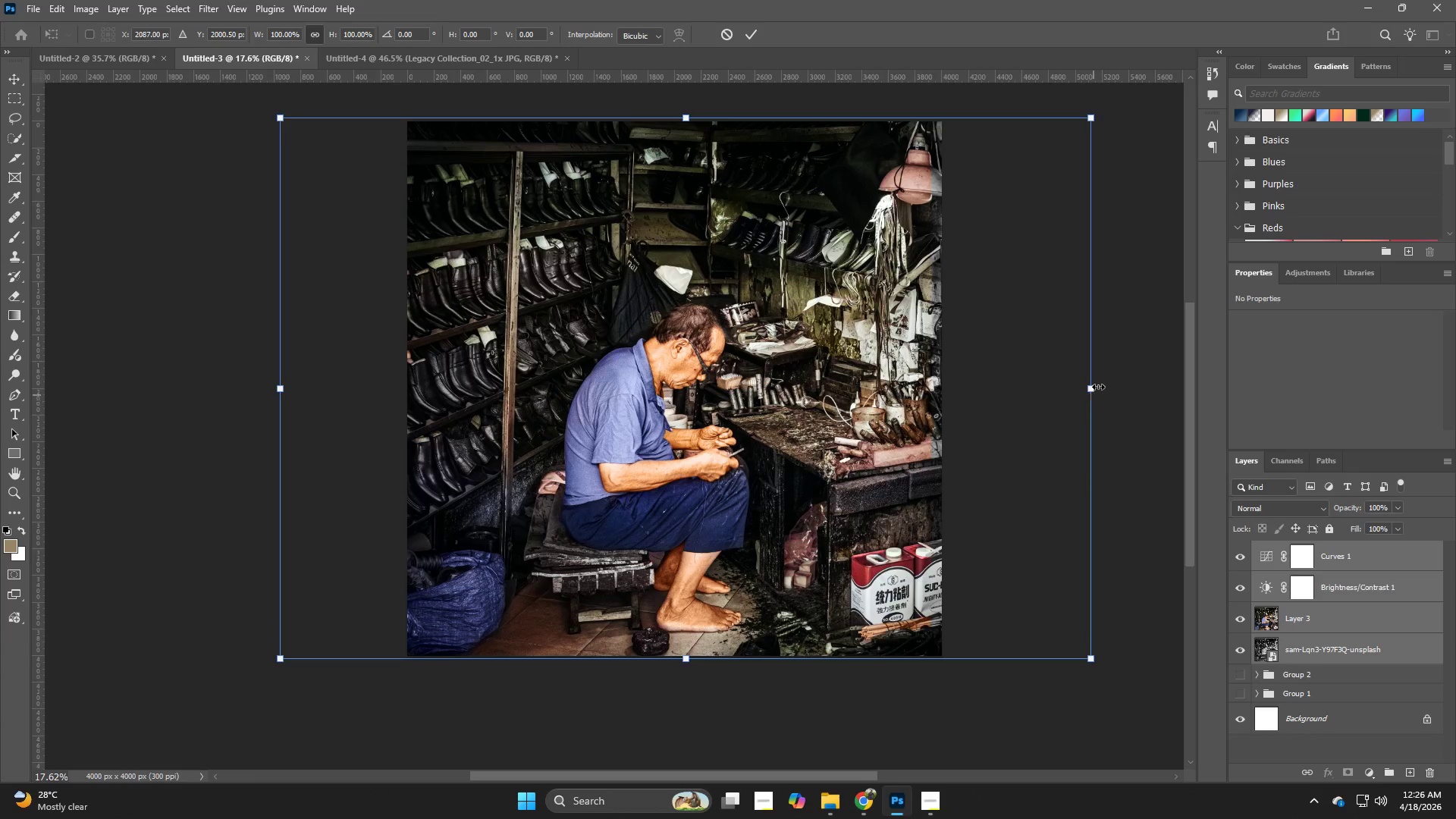 
left_click_drag(start_coordinate=[1095, 387], to_coordinate=[1112, 384])
 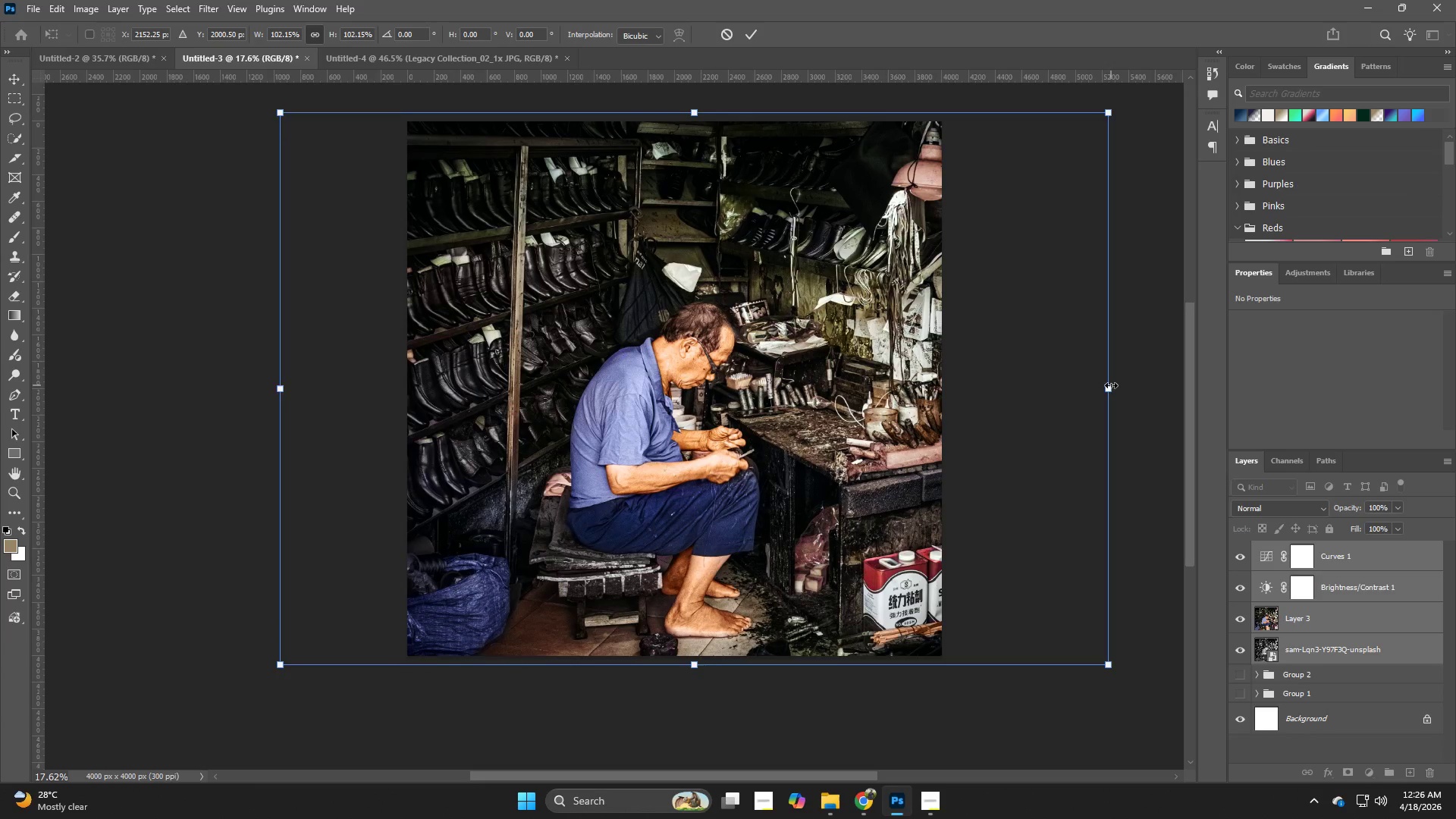 
key(NumpadEnter)
 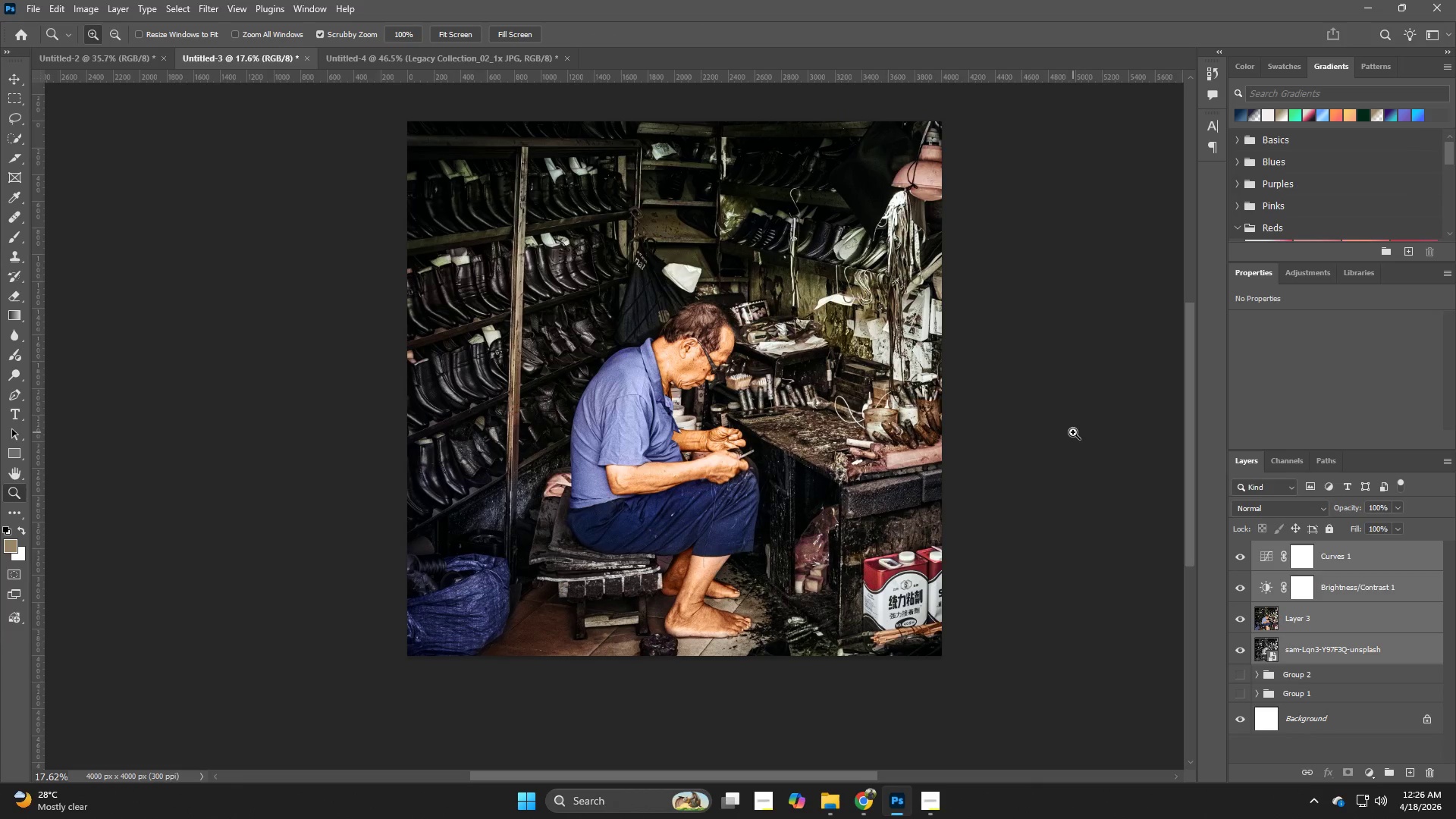 
key(Control+T)
 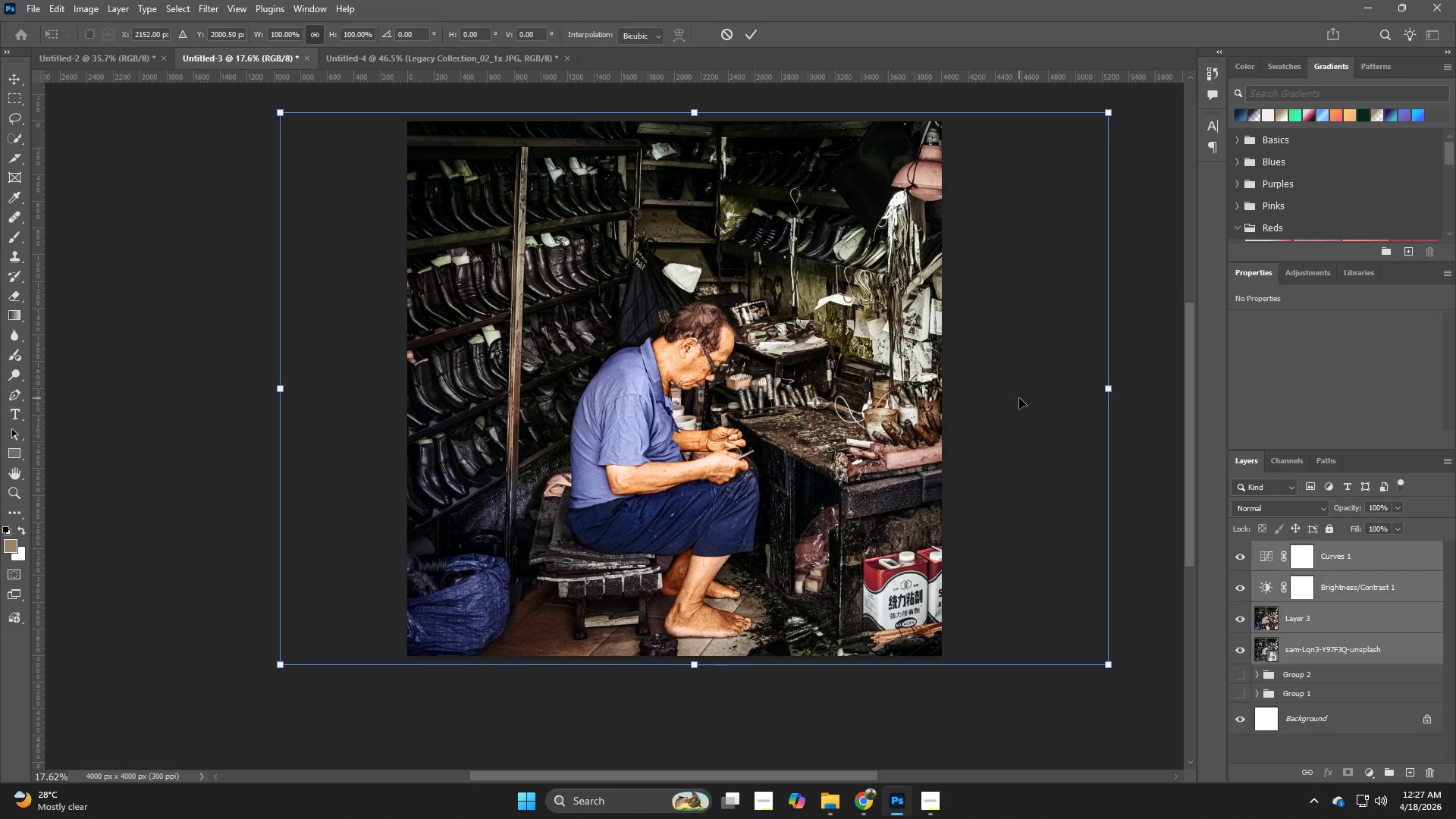 
key(Control+T)
 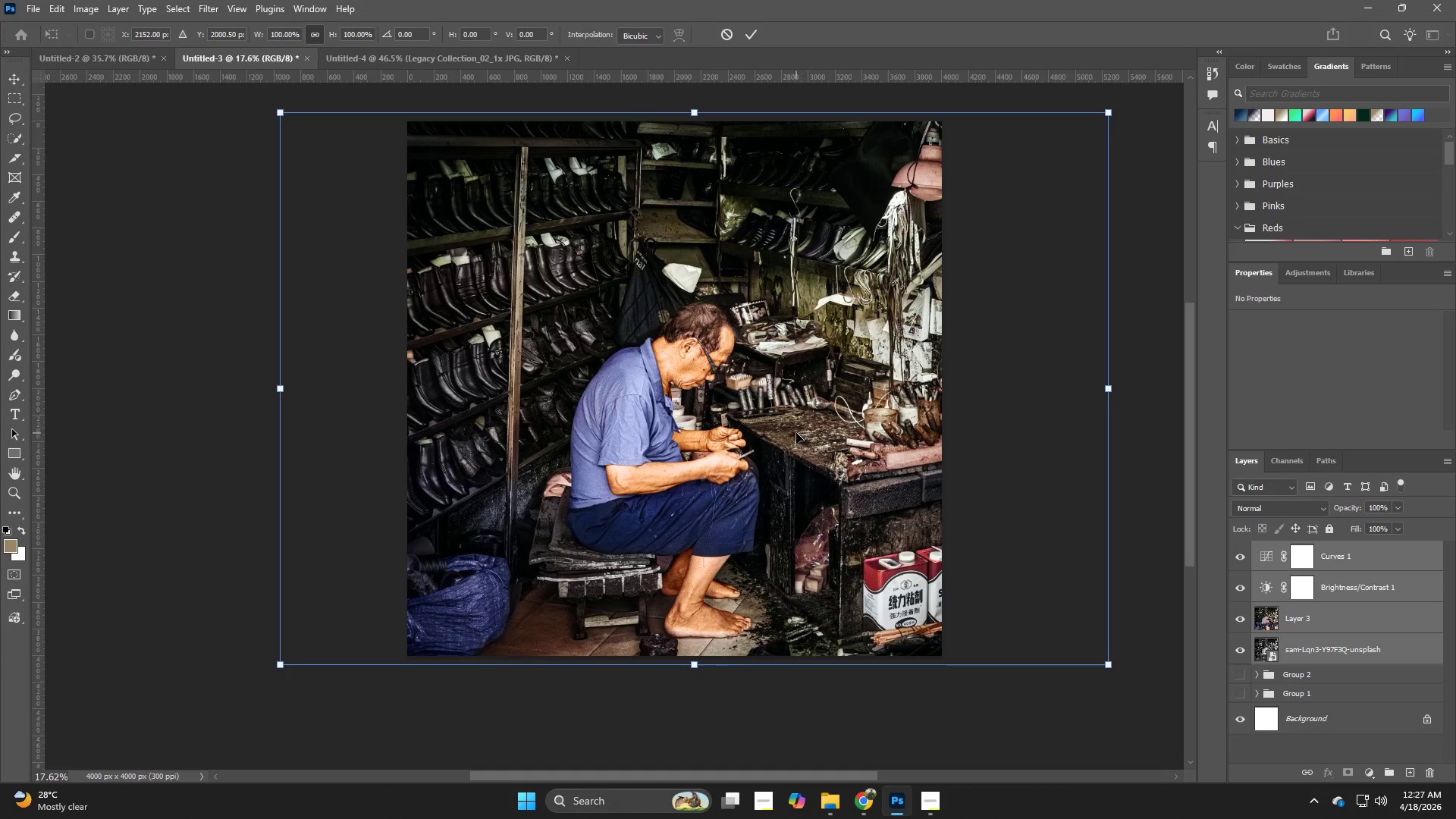 
key(NumpadEnter)
 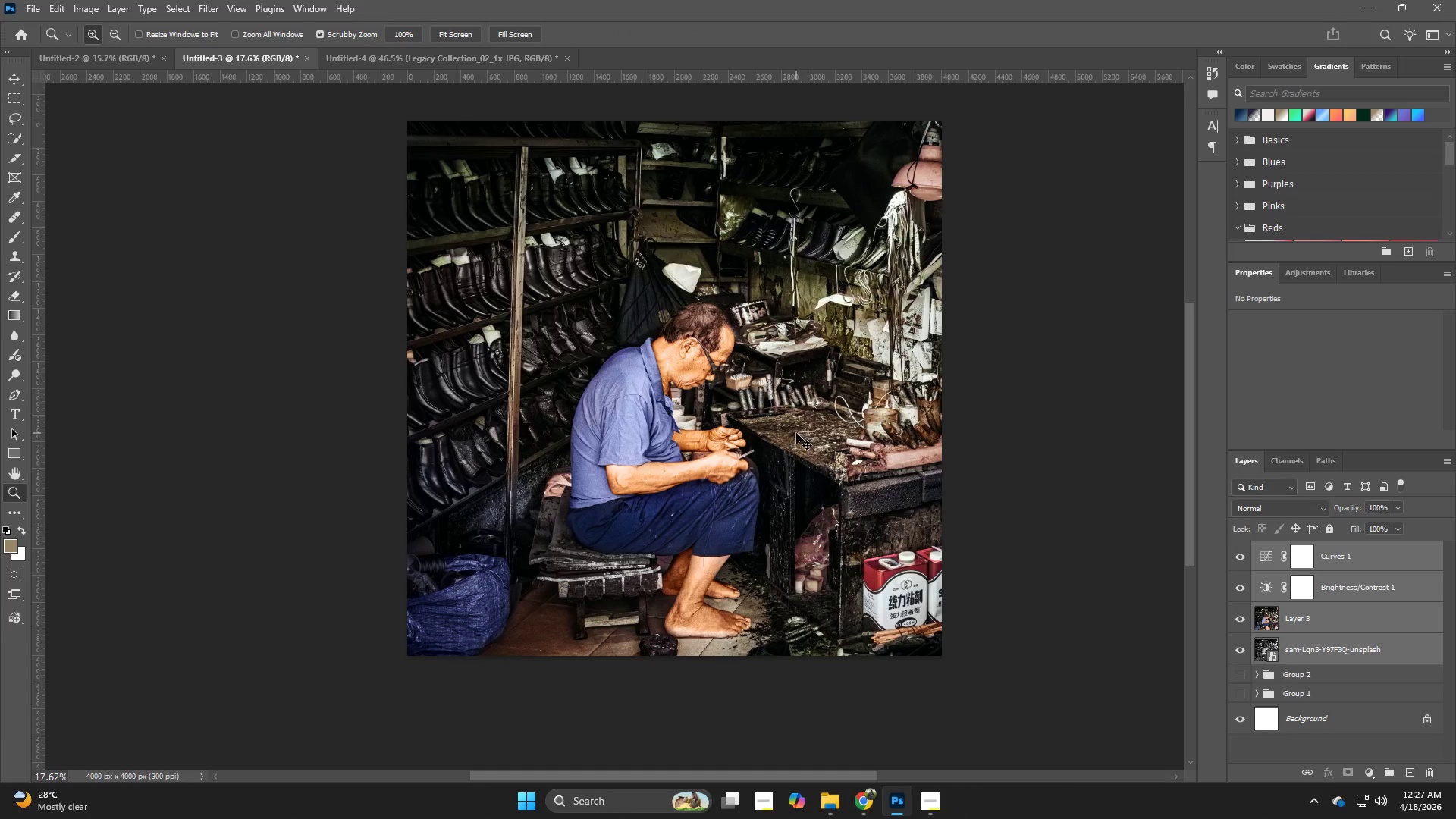 
key(Alt+Control+Shift+W)
 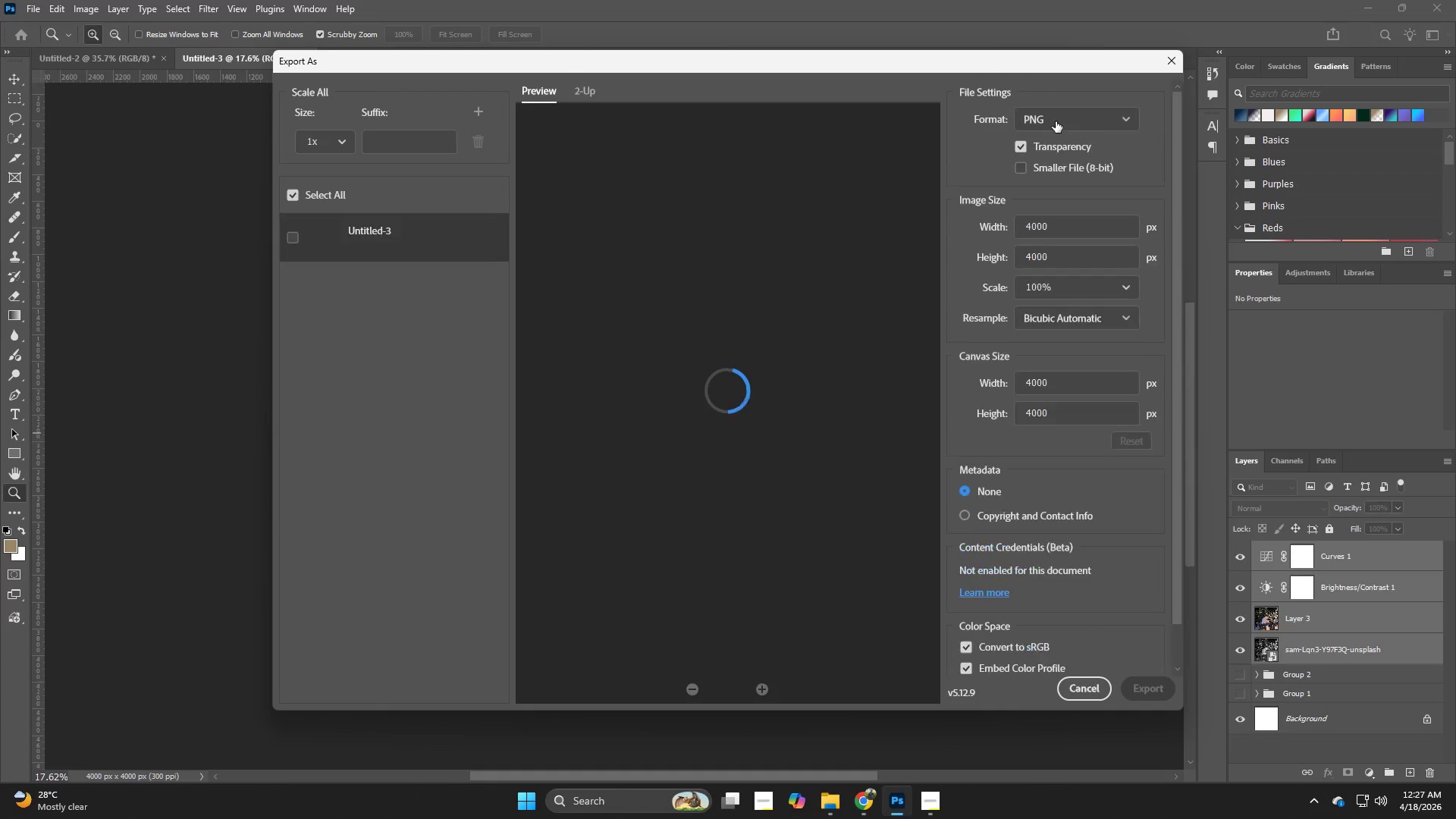 
left_click([1049, 120])
 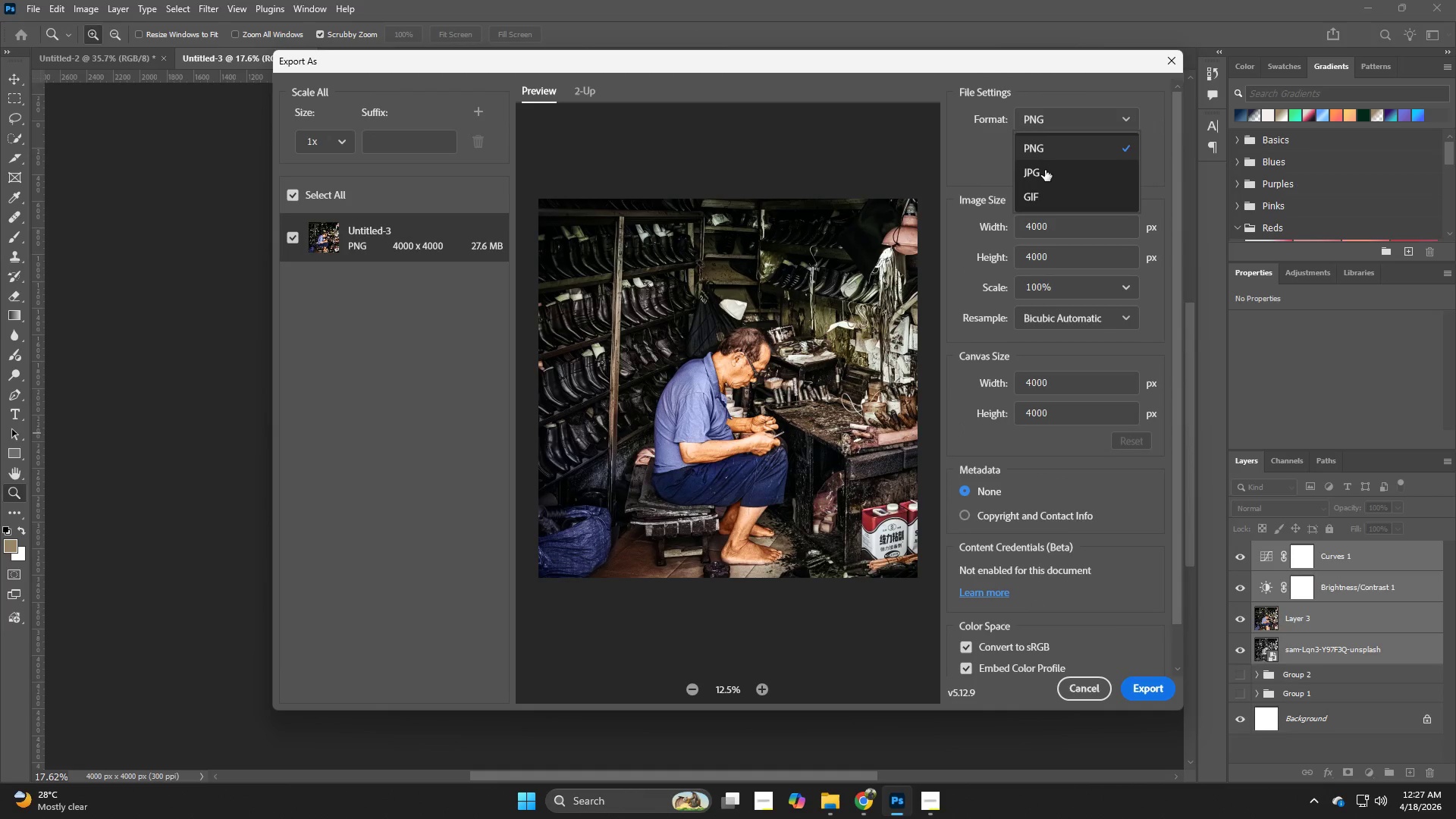 
left_click([1042, 177])
 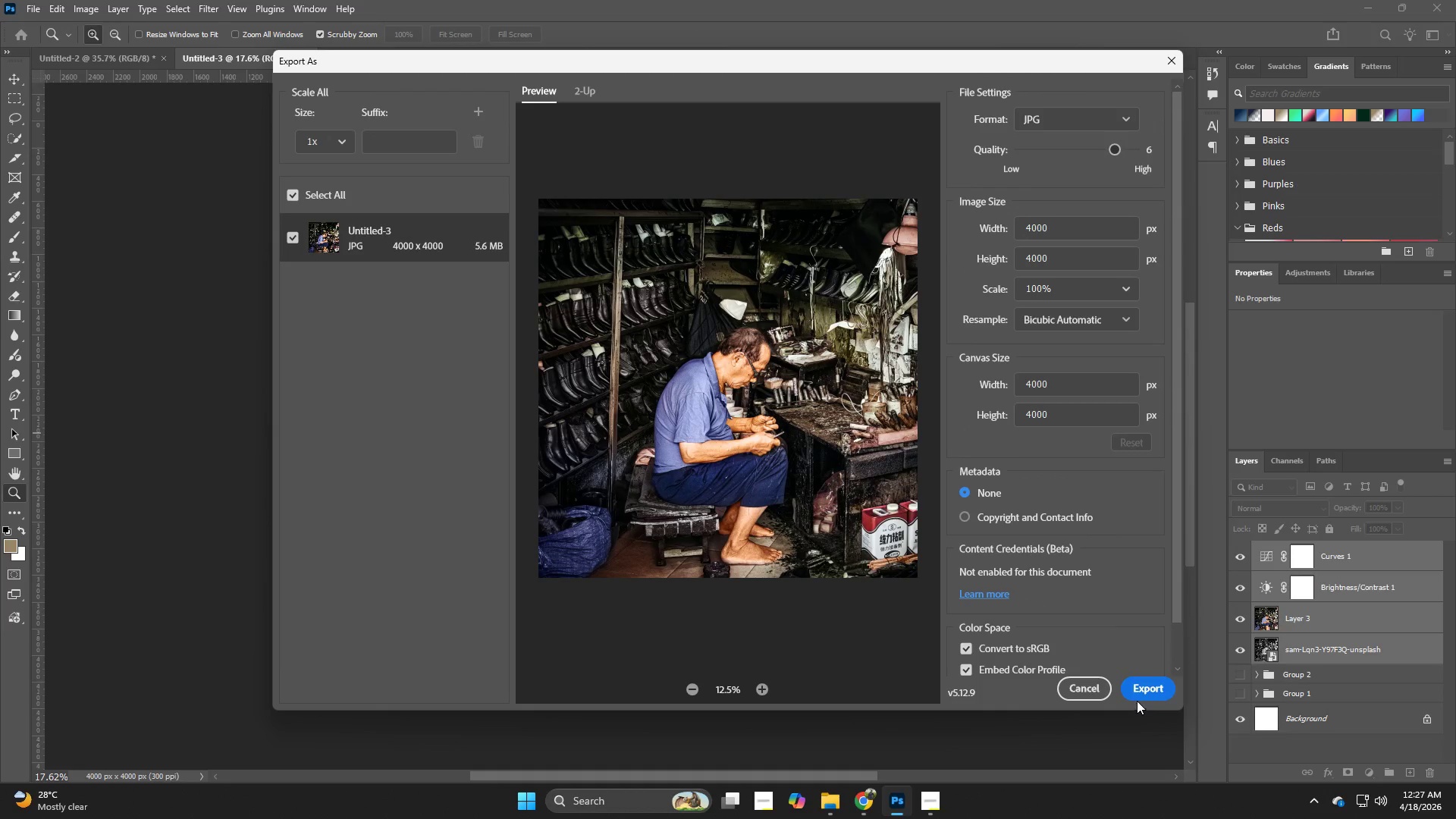 
left_click([1139, 698])
 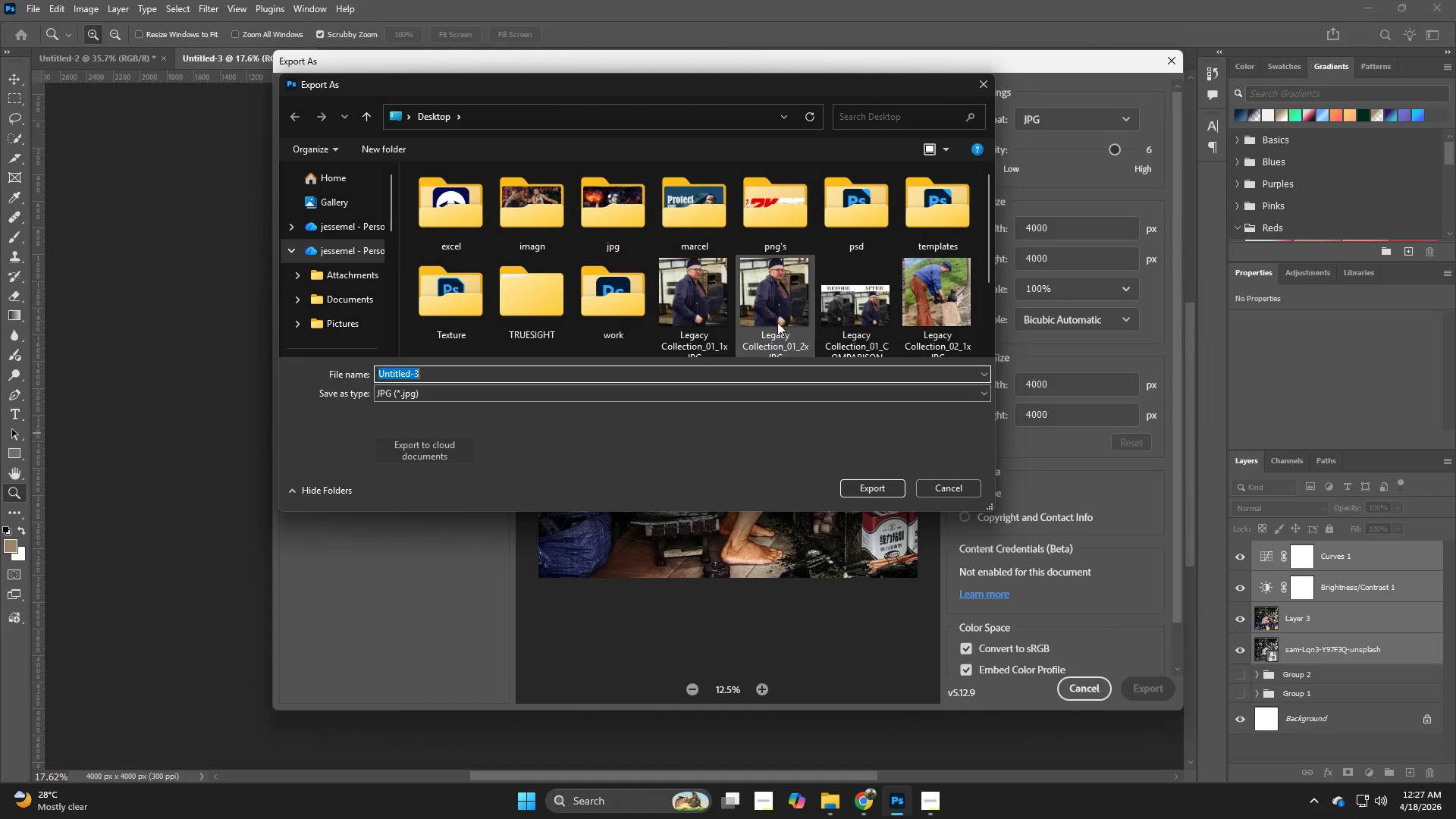 
left_click([776, 312])
 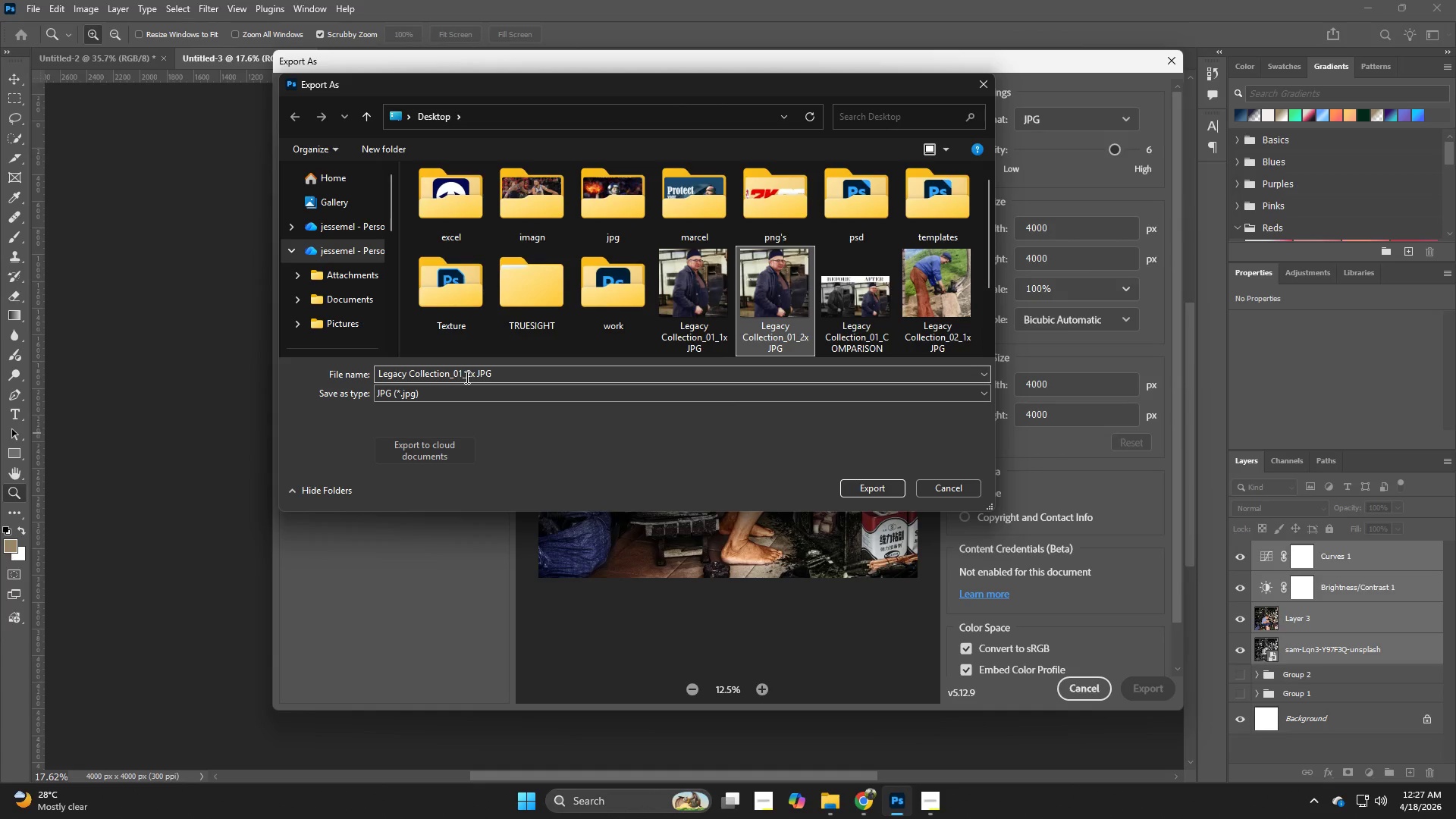 
left_click([464, 377])
 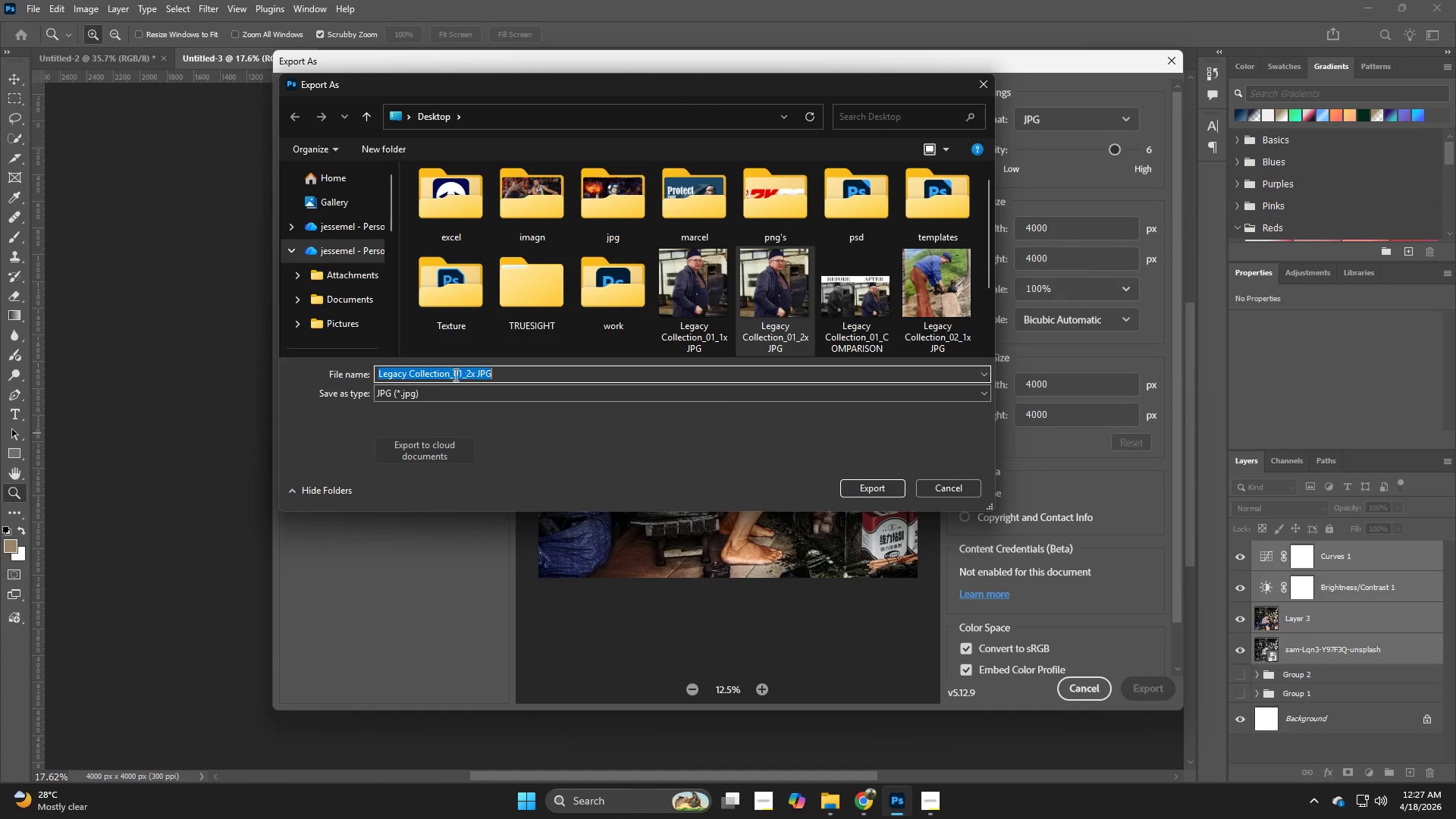 
left_click([455, 375])
 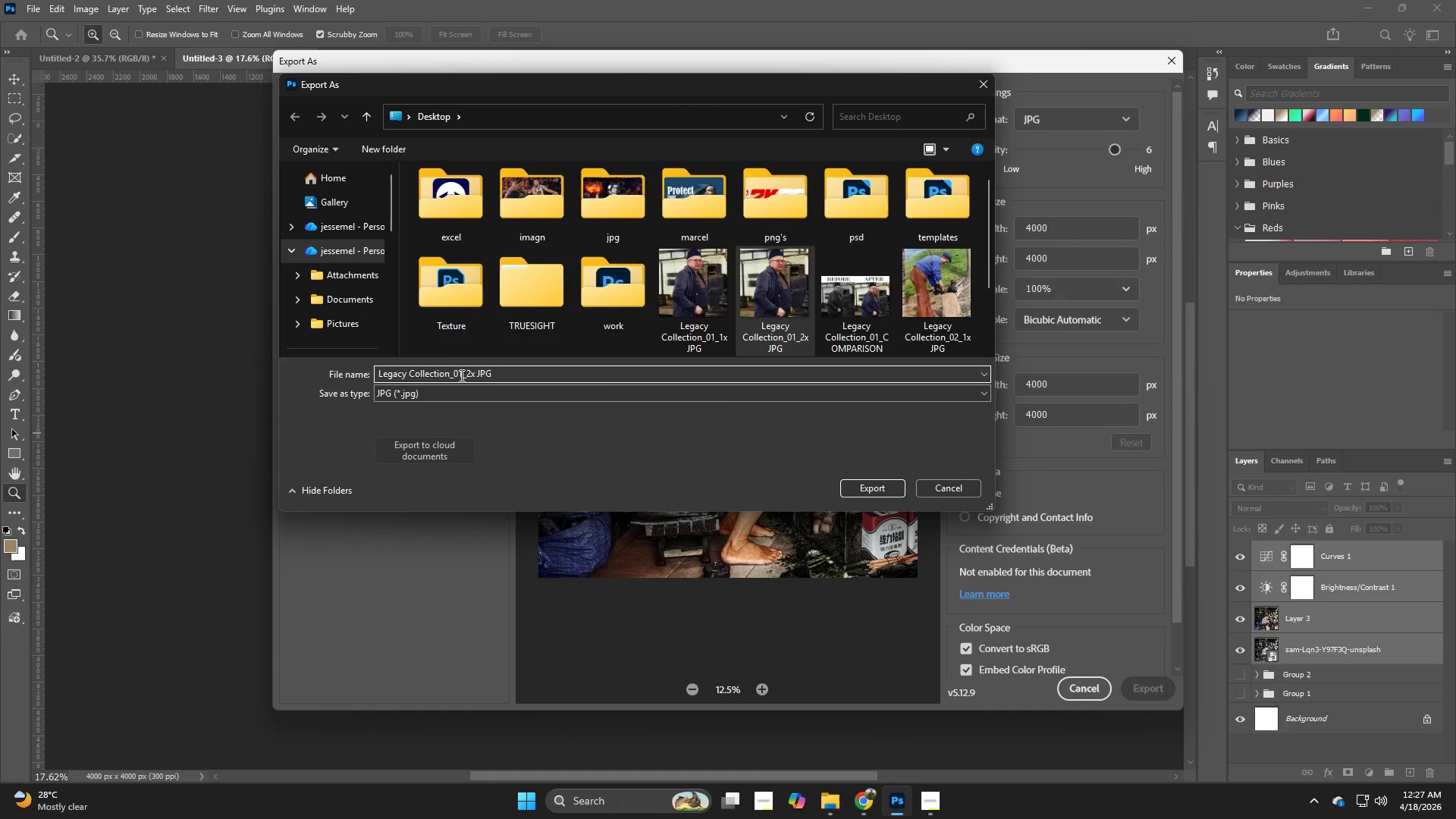 
left_click([462, 376])
 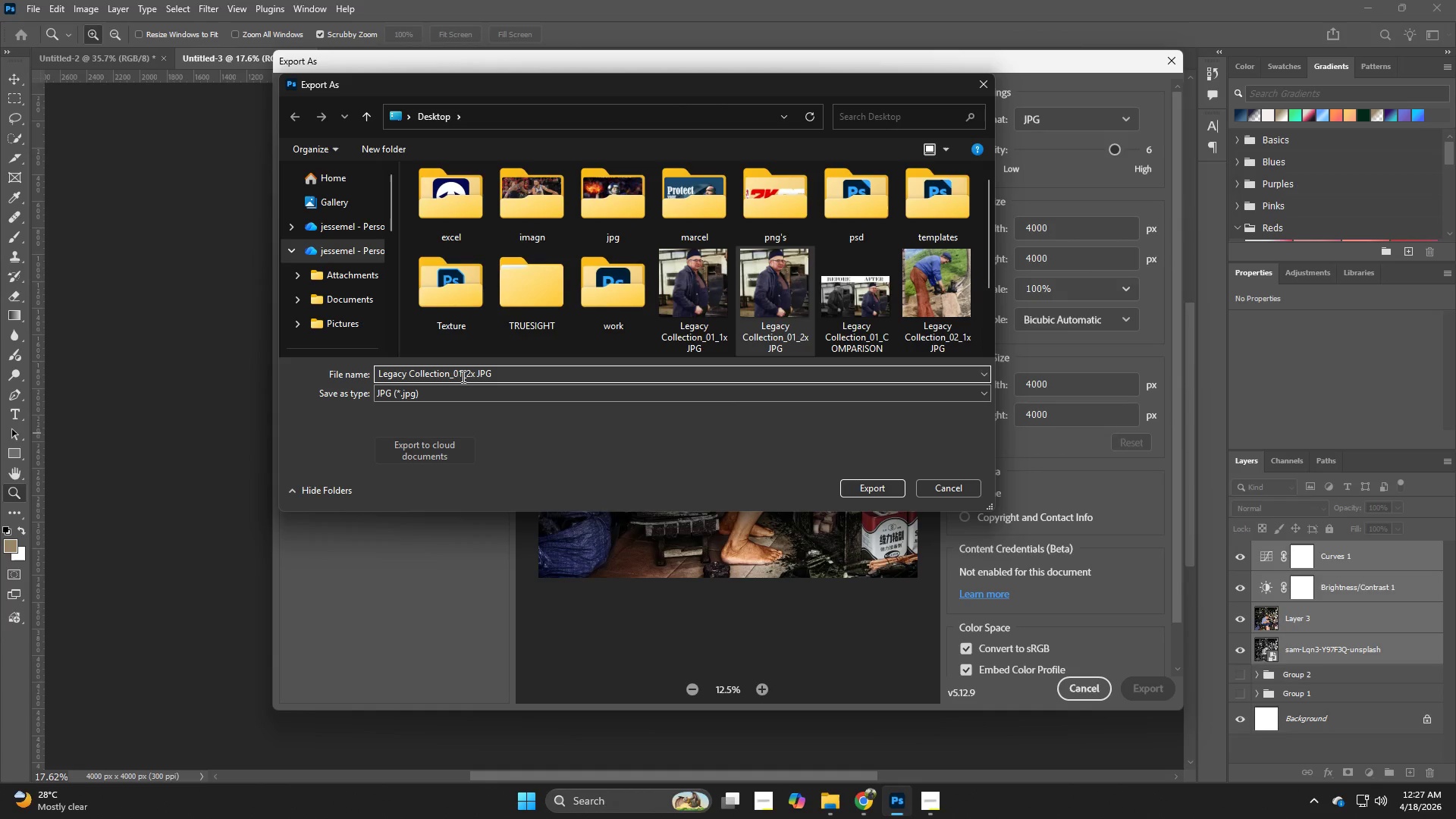 
key(Backspace)
 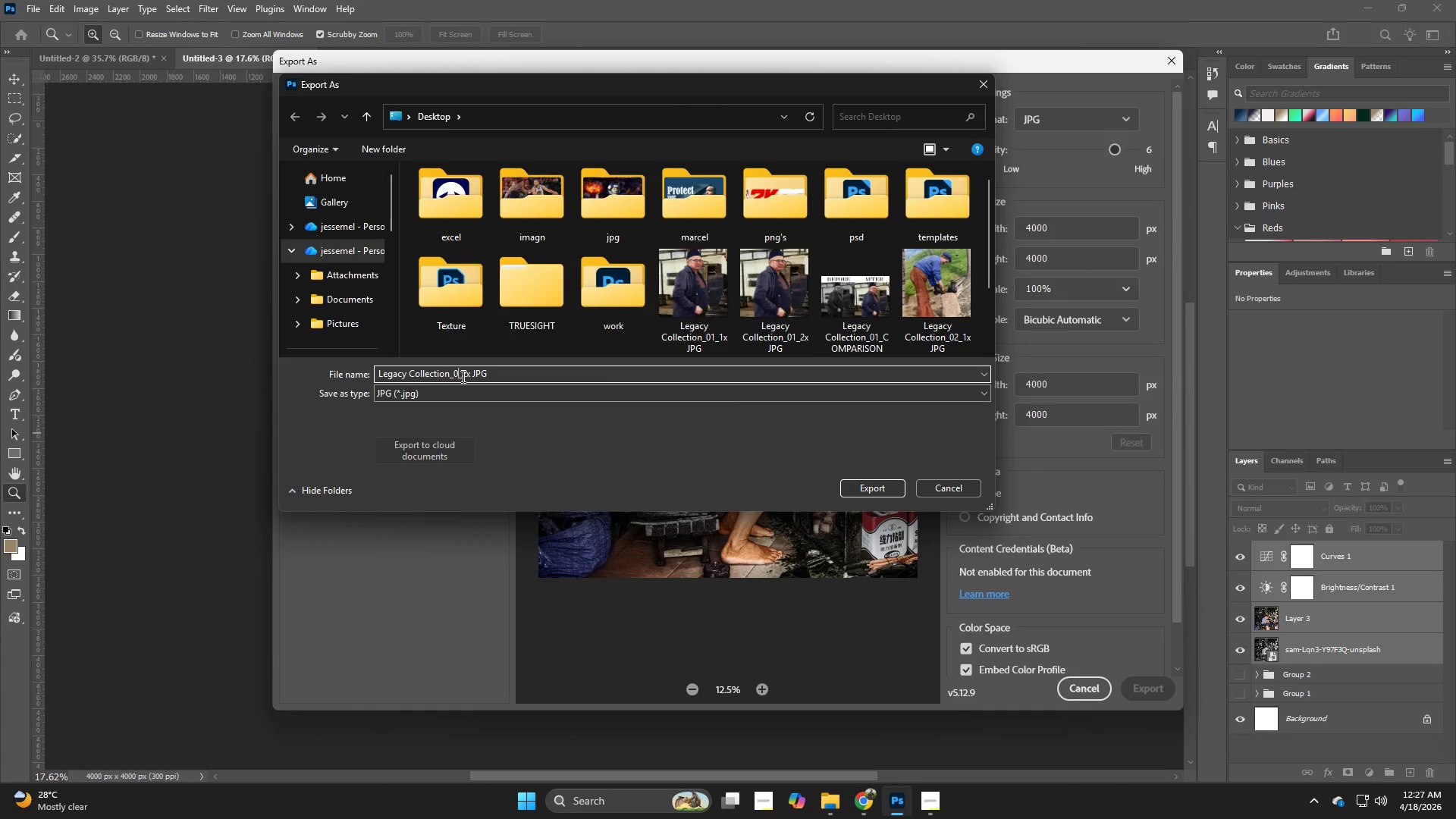 
key(Numpad3)
 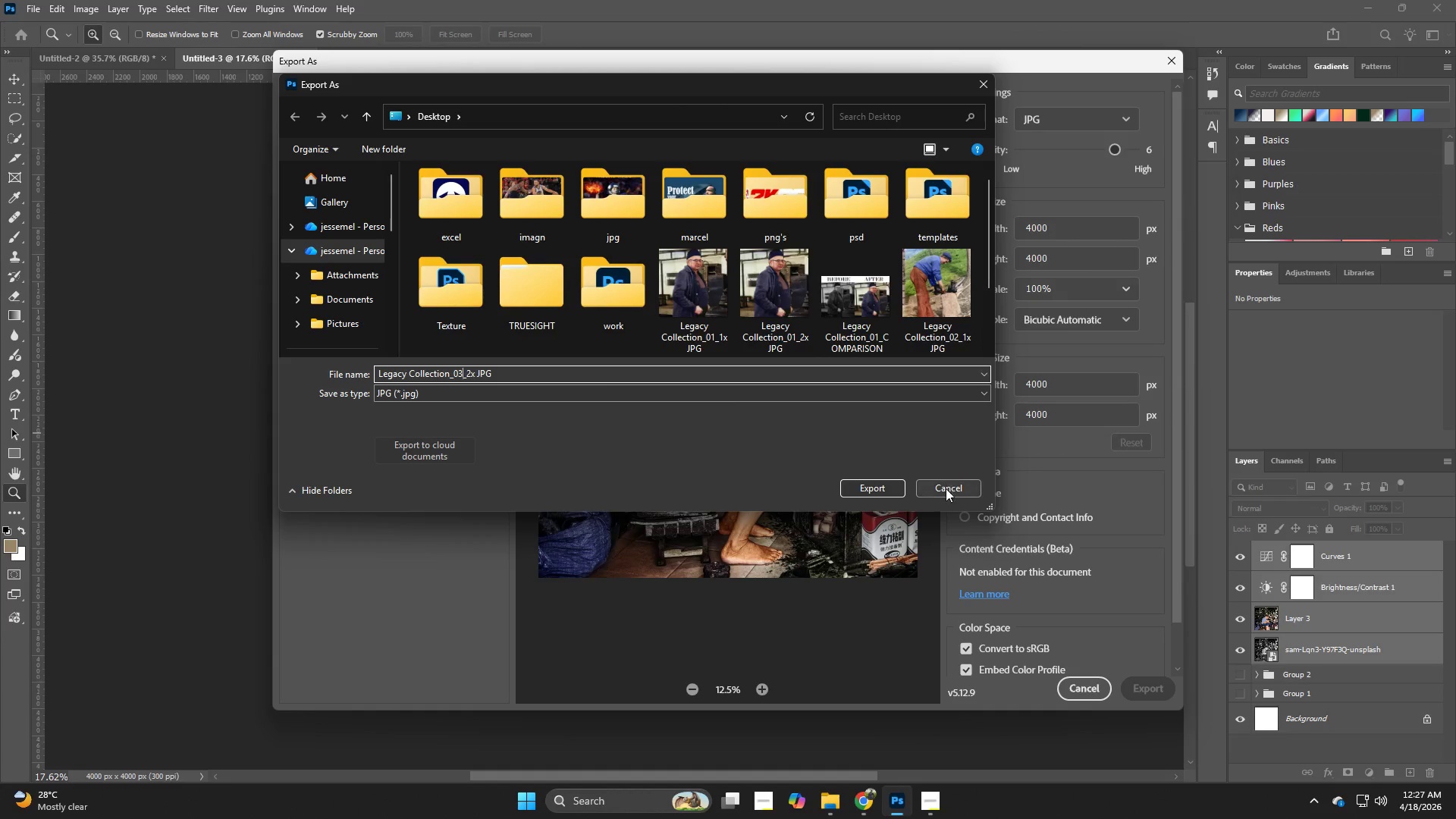 
left_click([893, 488])
 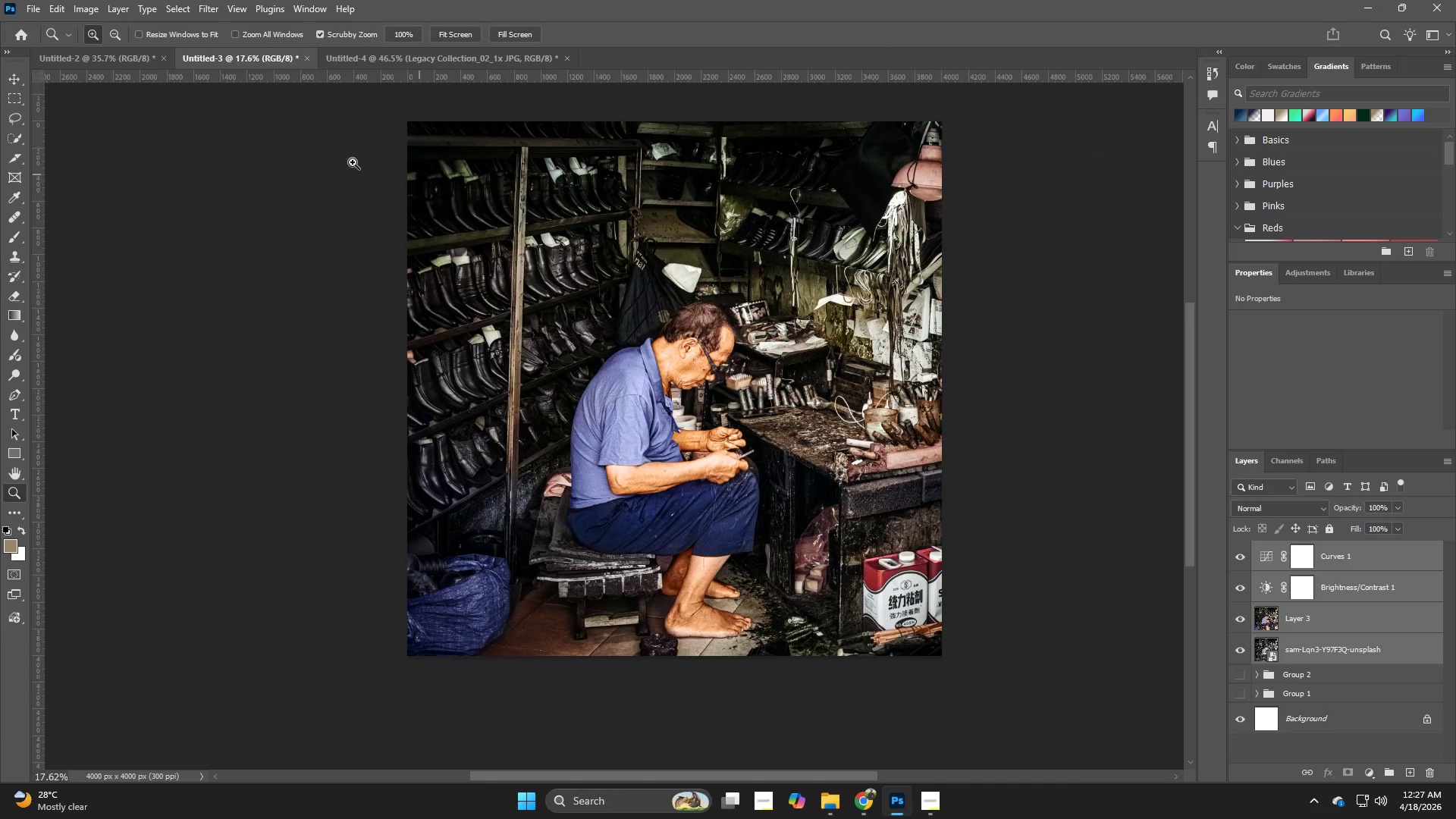 
left_click([146, 50])
 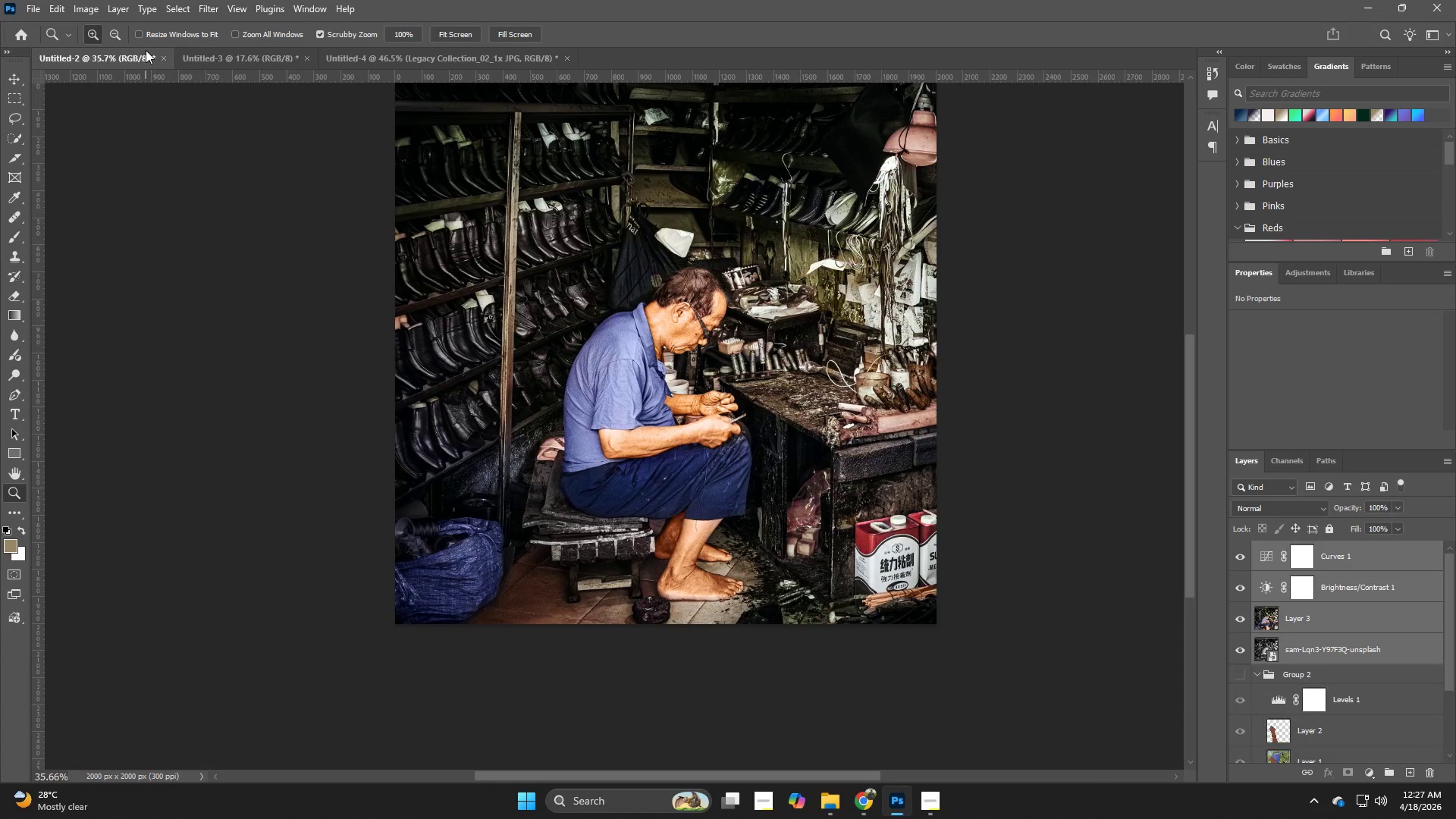 
hold_key(key=ControlLeft, duration=0.64)
 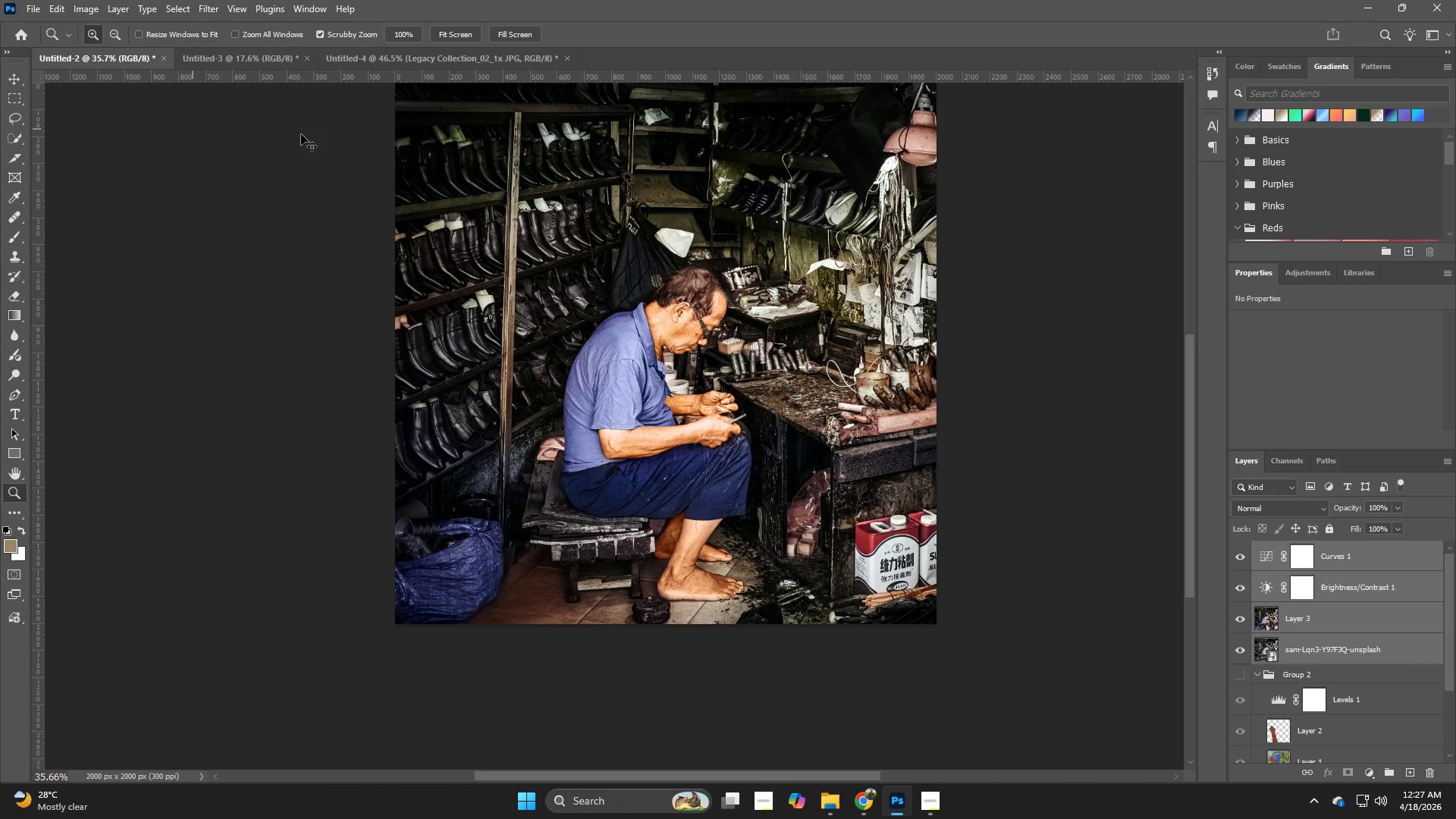 
hold_key(key=AltLeft, duration=0.48)
 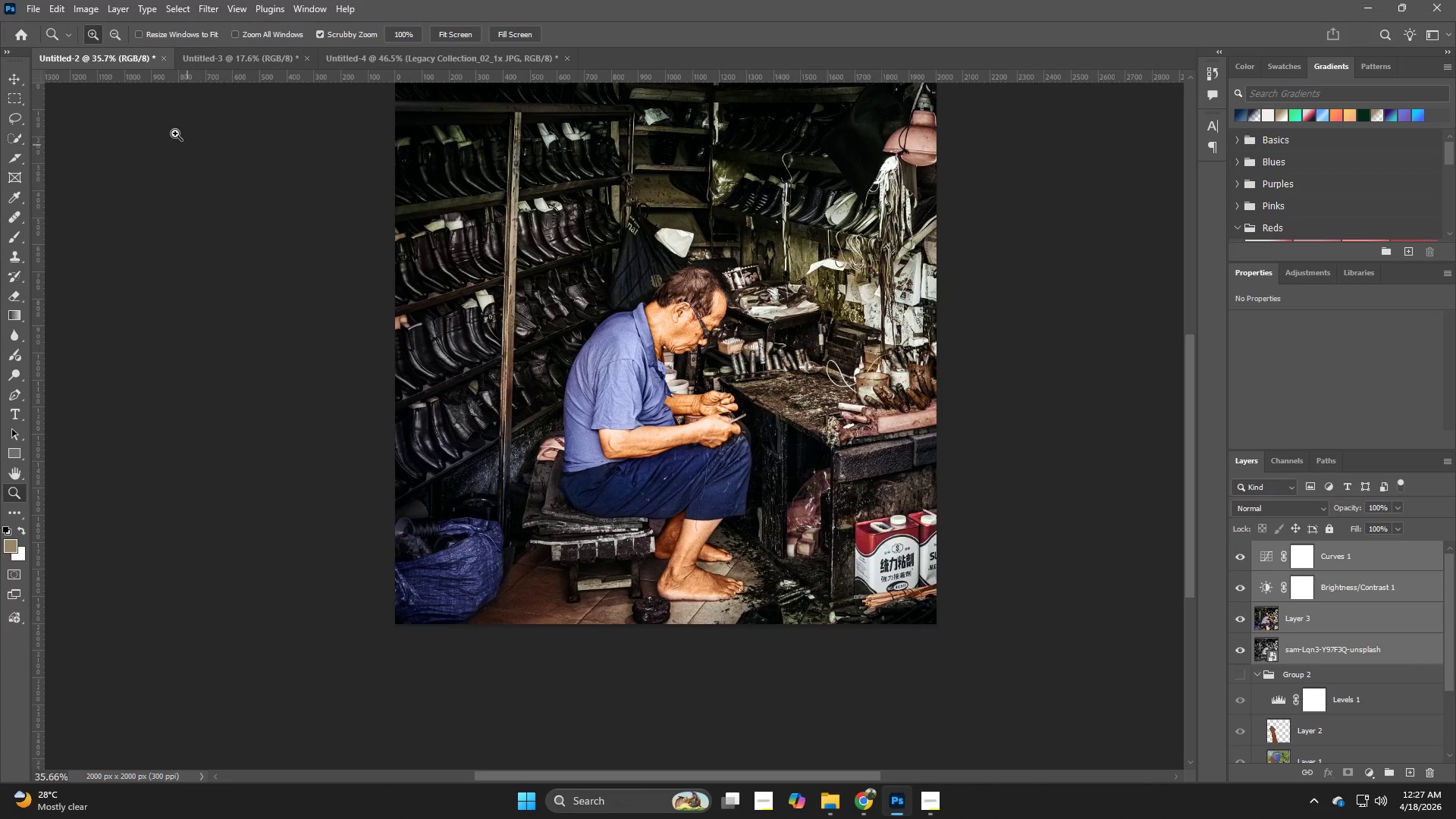 
key(Alt+Control+AltLeft)
 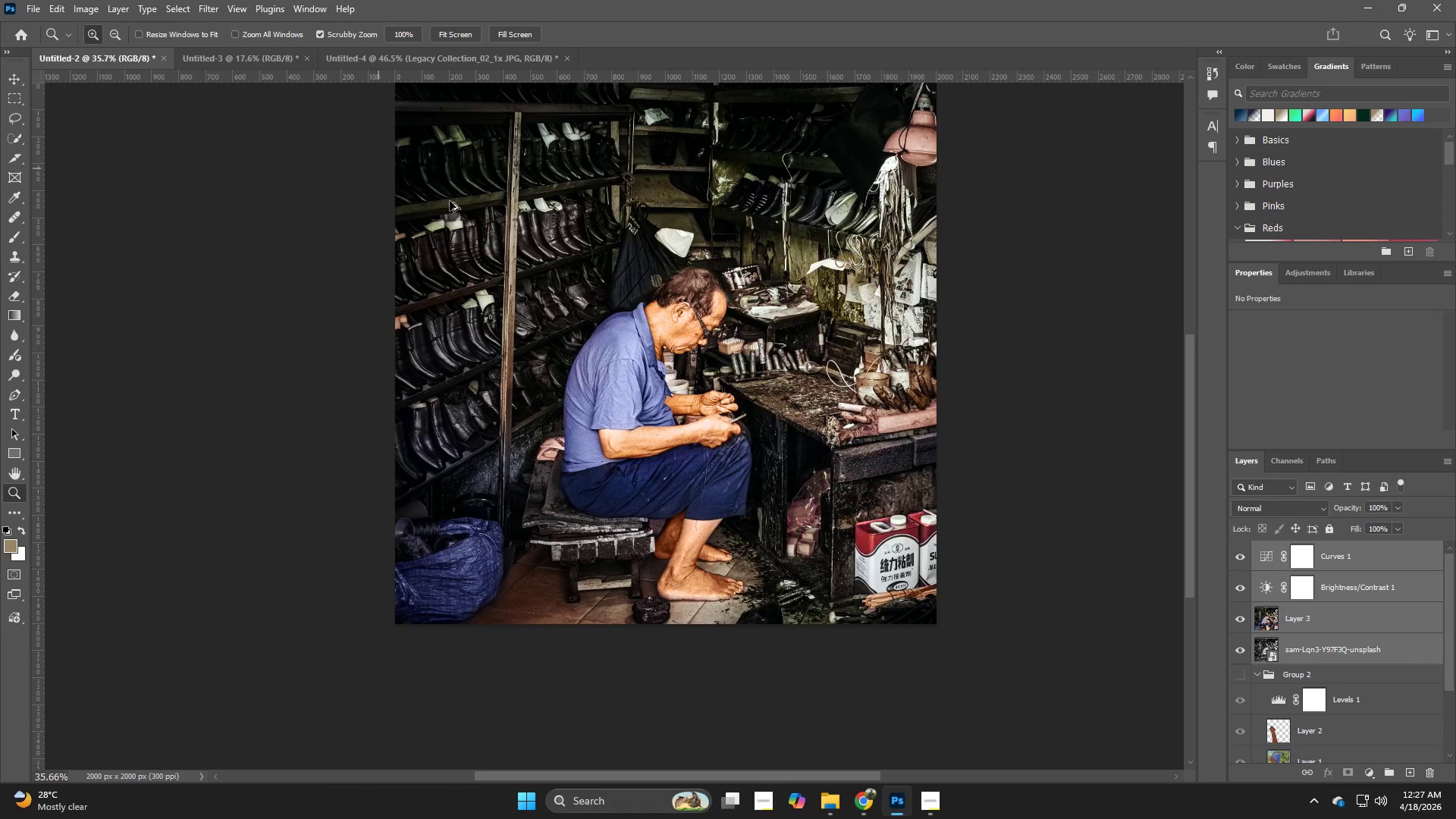 
key(Alt+Control+S)
 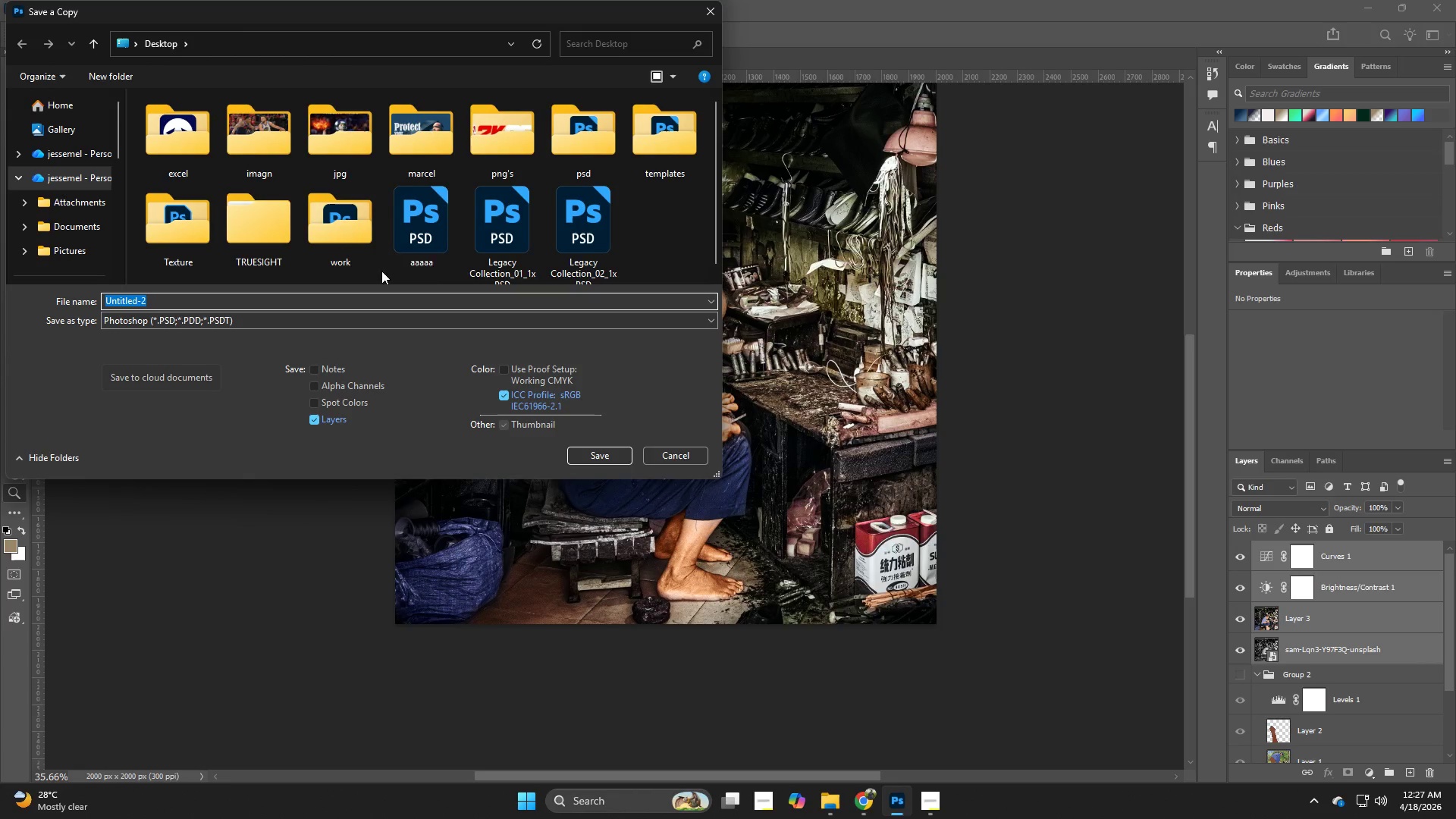 
left_click([491, 243])
 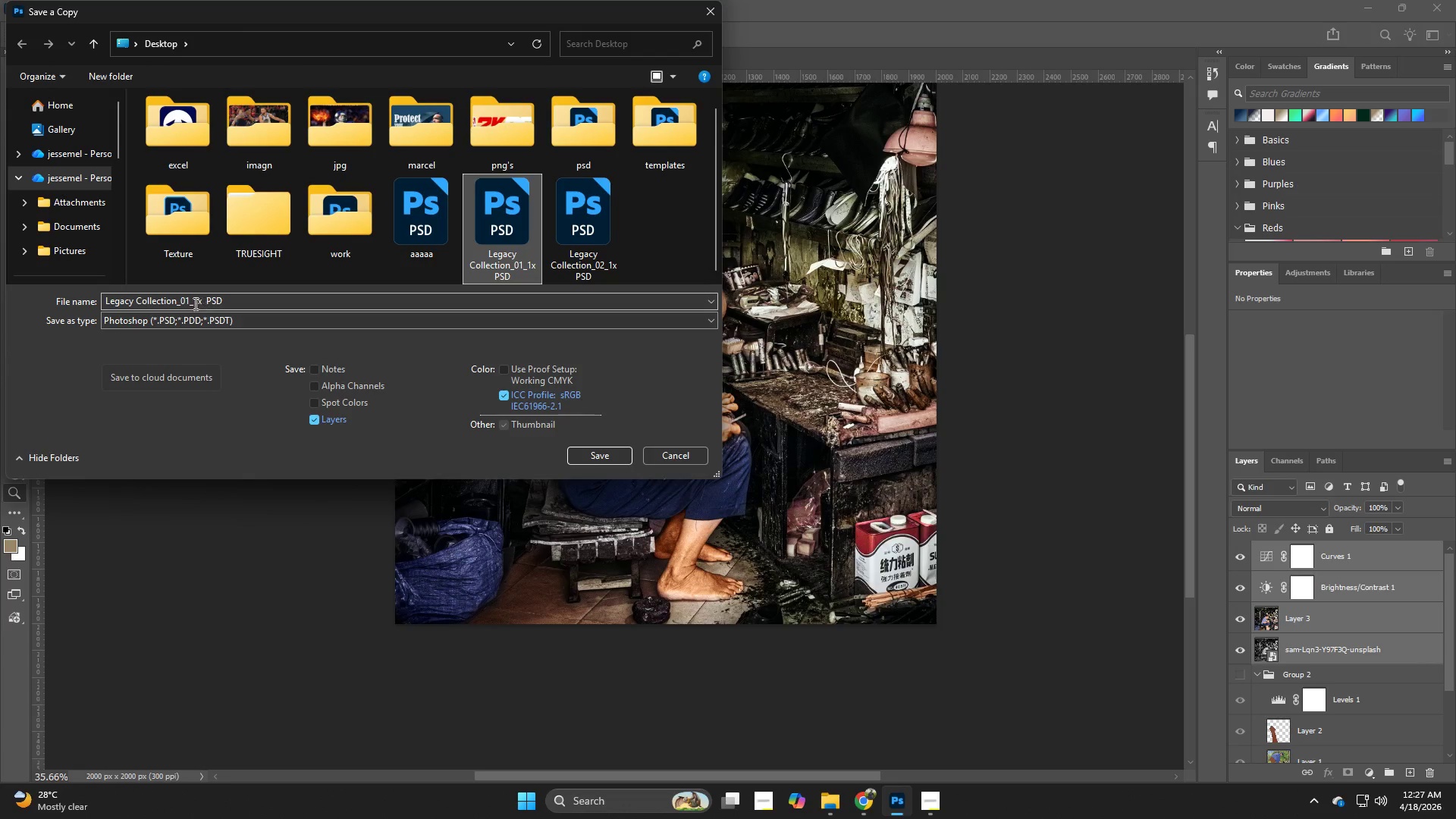 
left_click([190, 302])
 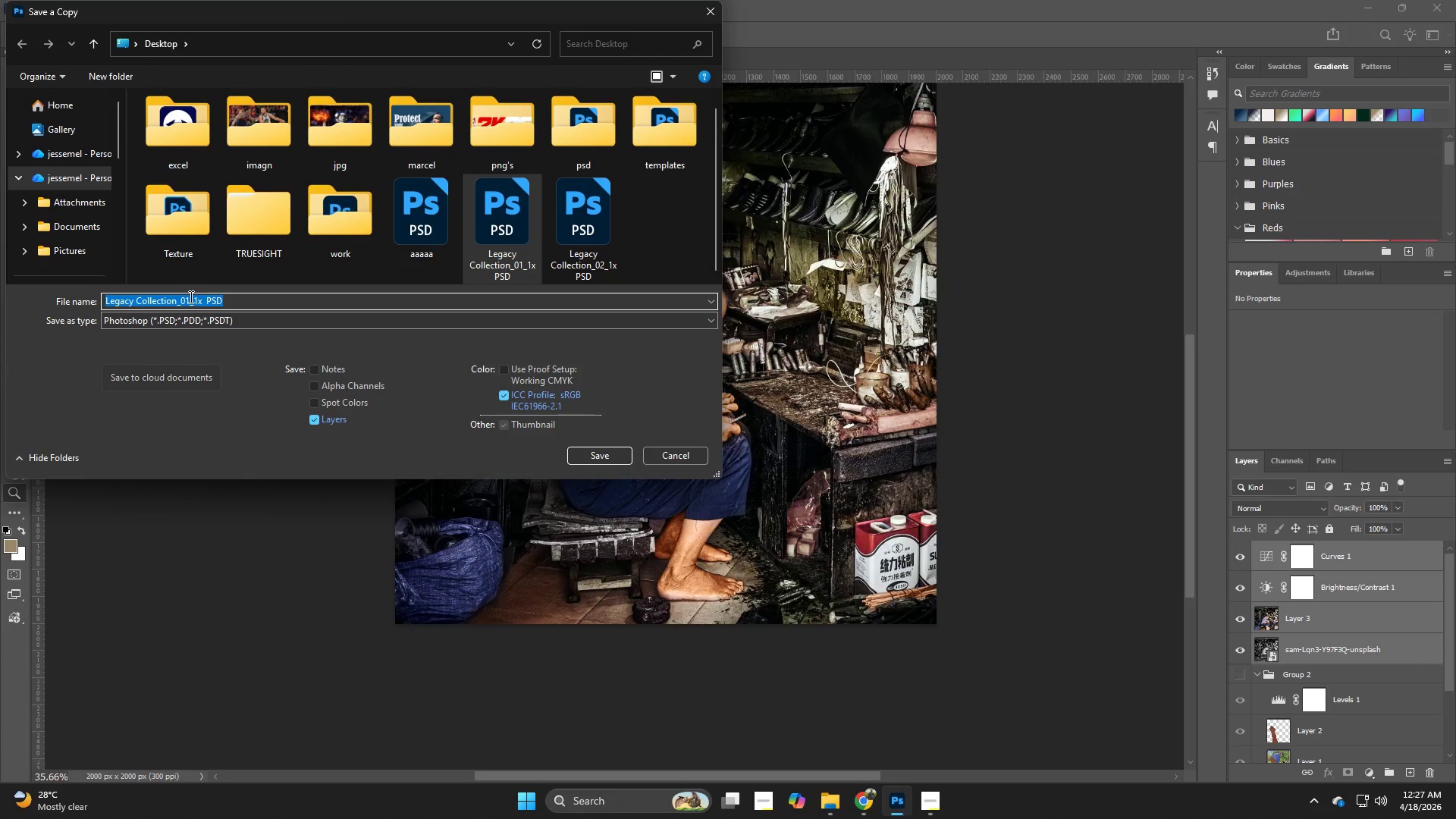 
left_click([190, 297])
 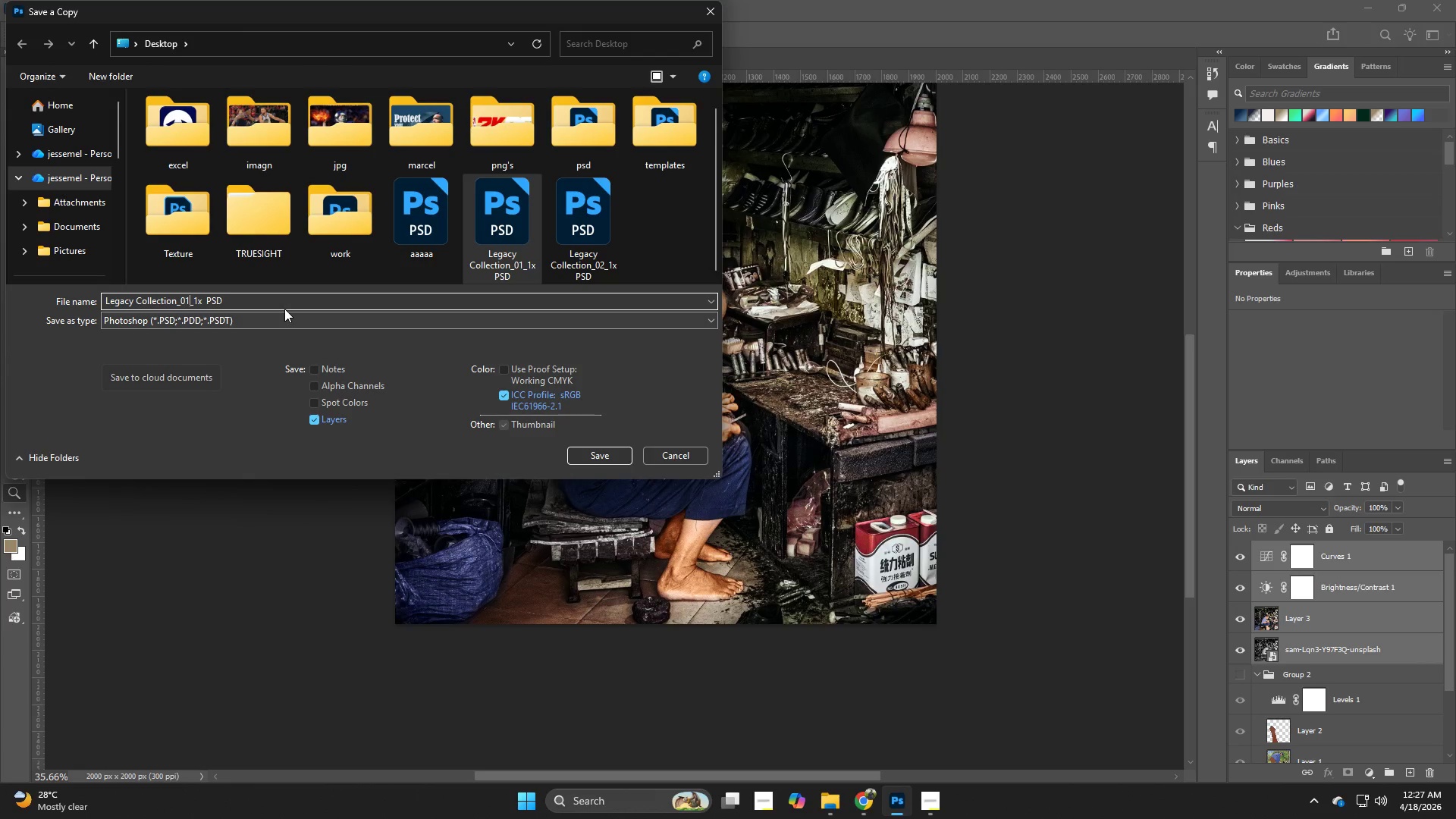 
key(Backspace)
 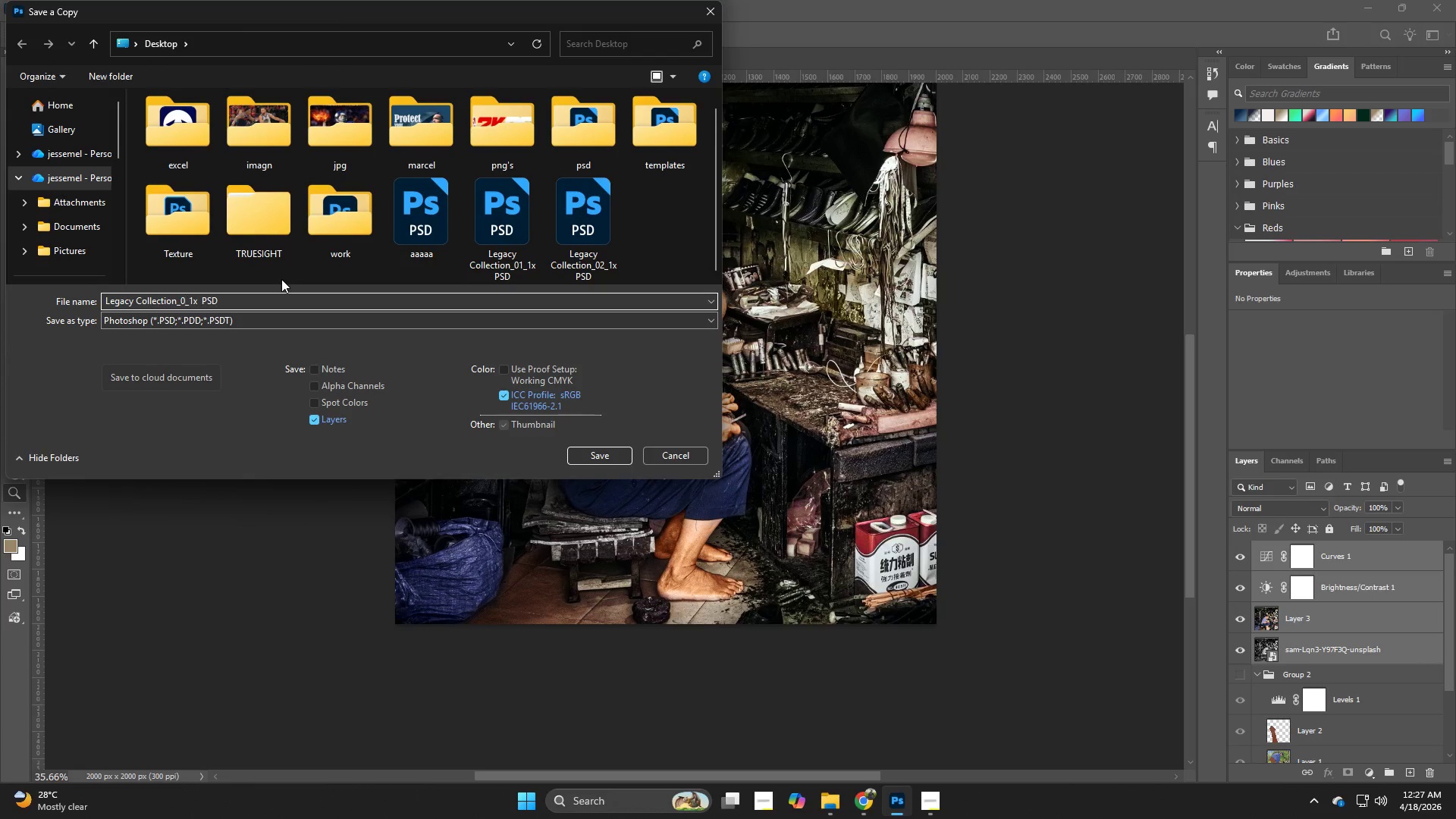 
key(Numpad3)
 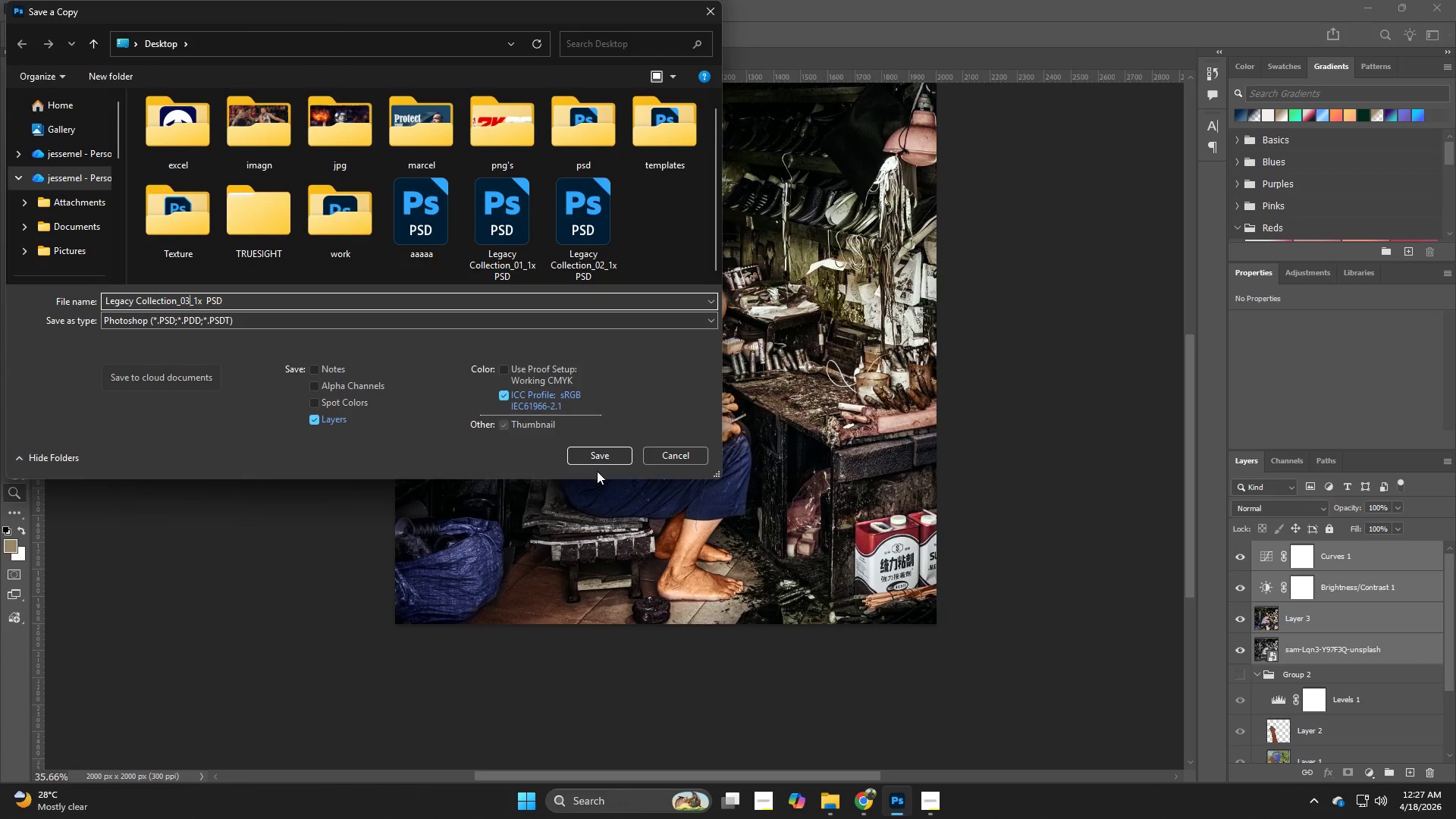 
left_click([608, 457])
 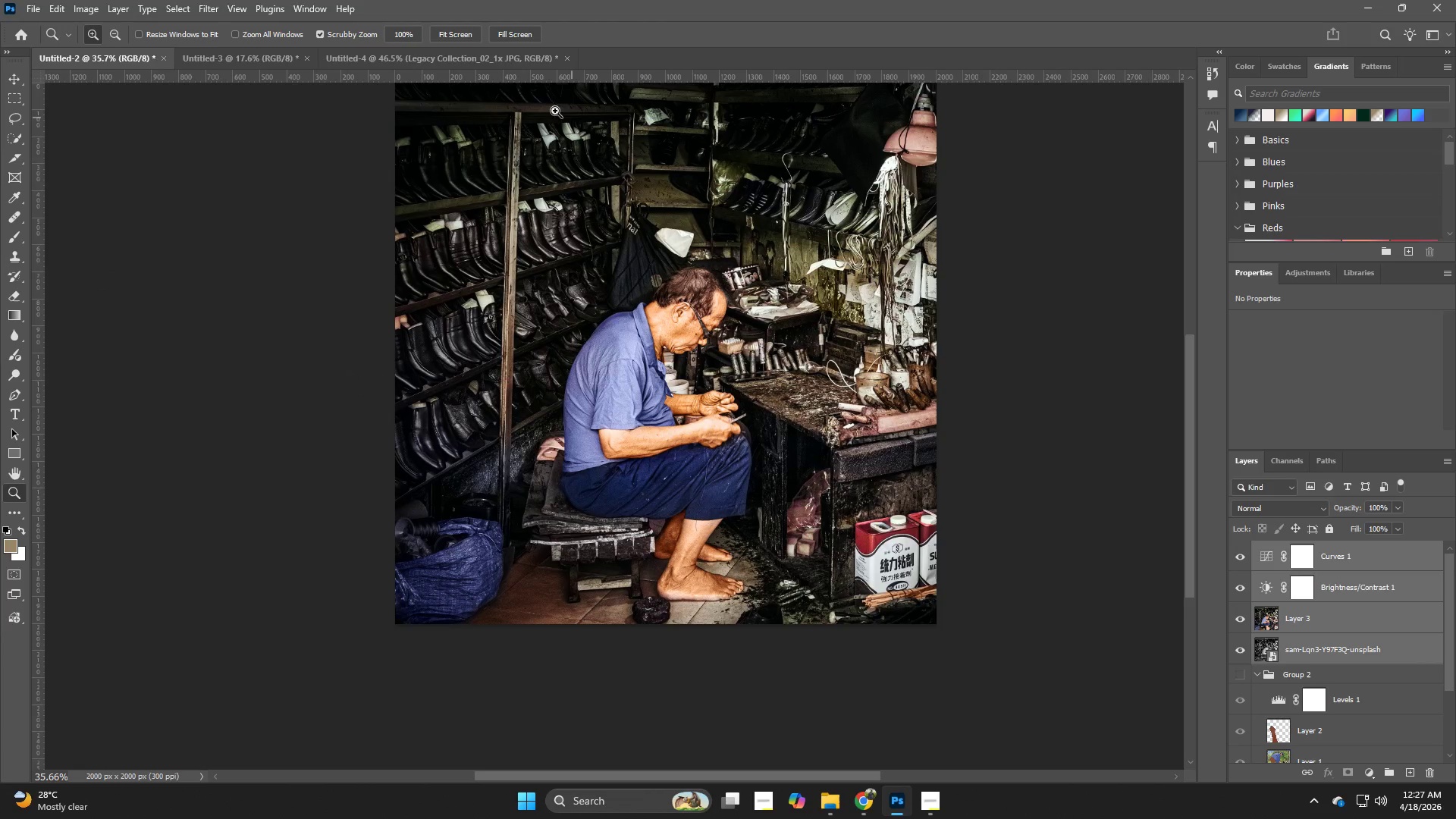 
left_click([465, 57])
 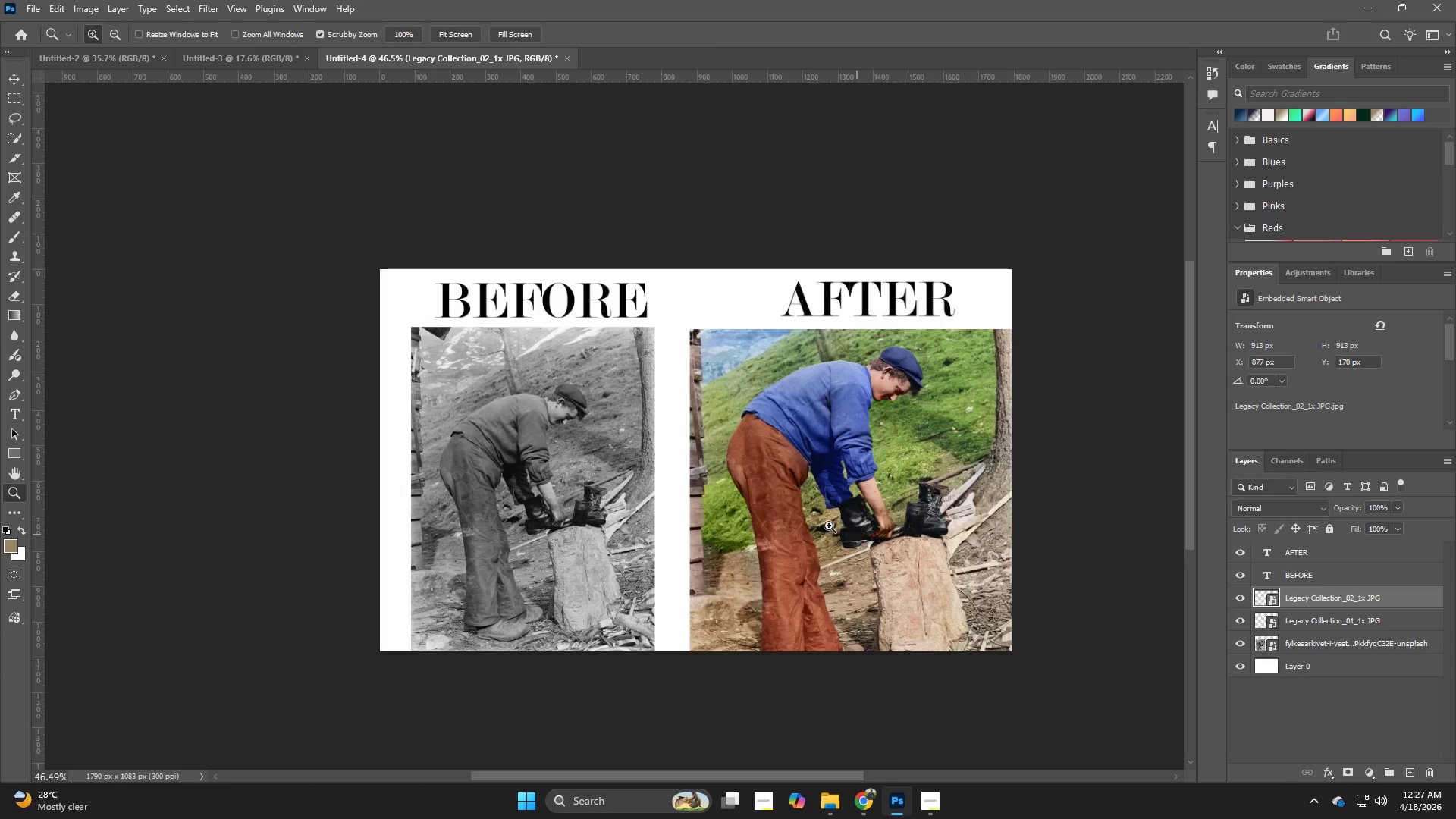 
key(V)
 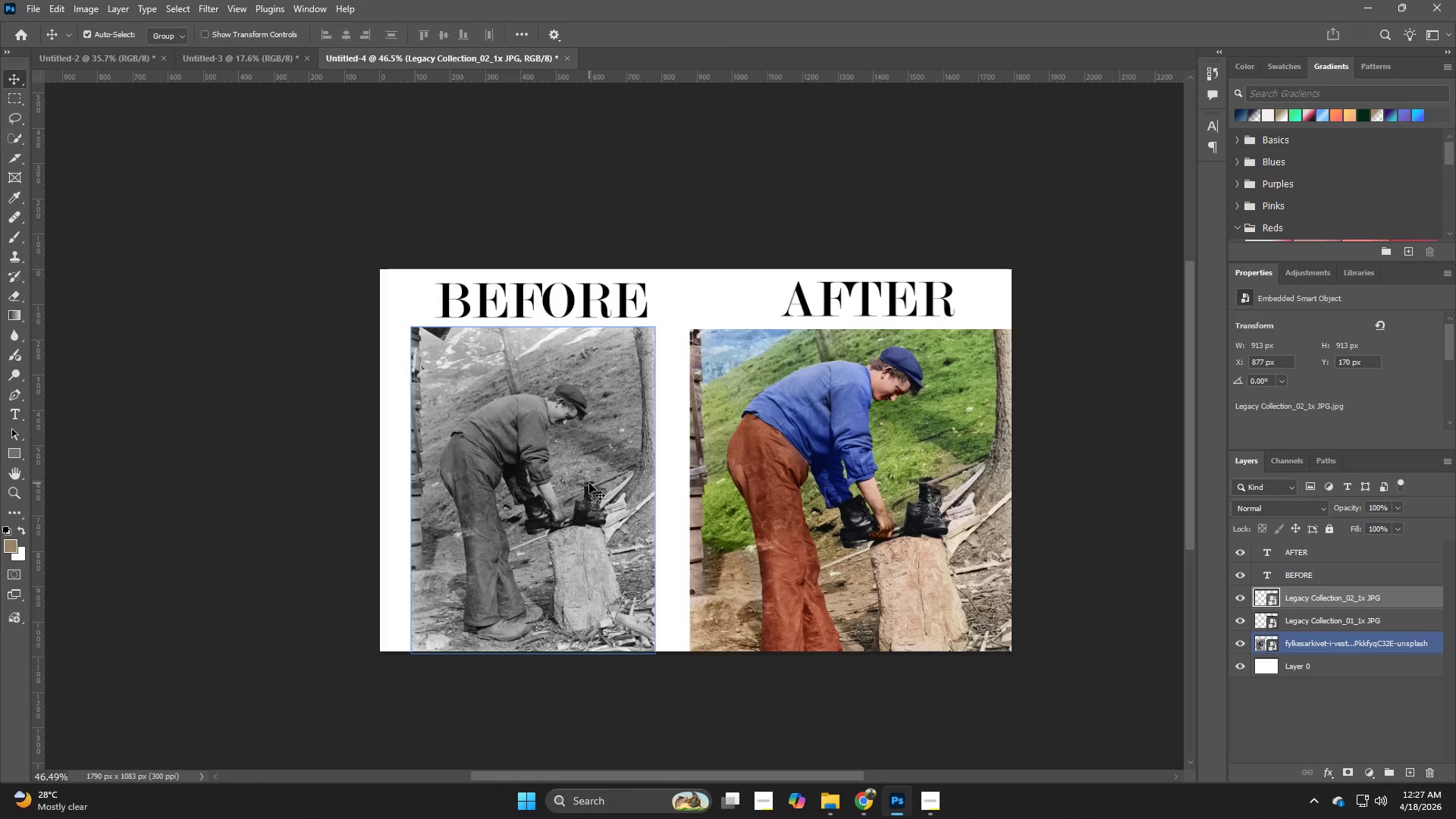 
left_click([589, 483])
 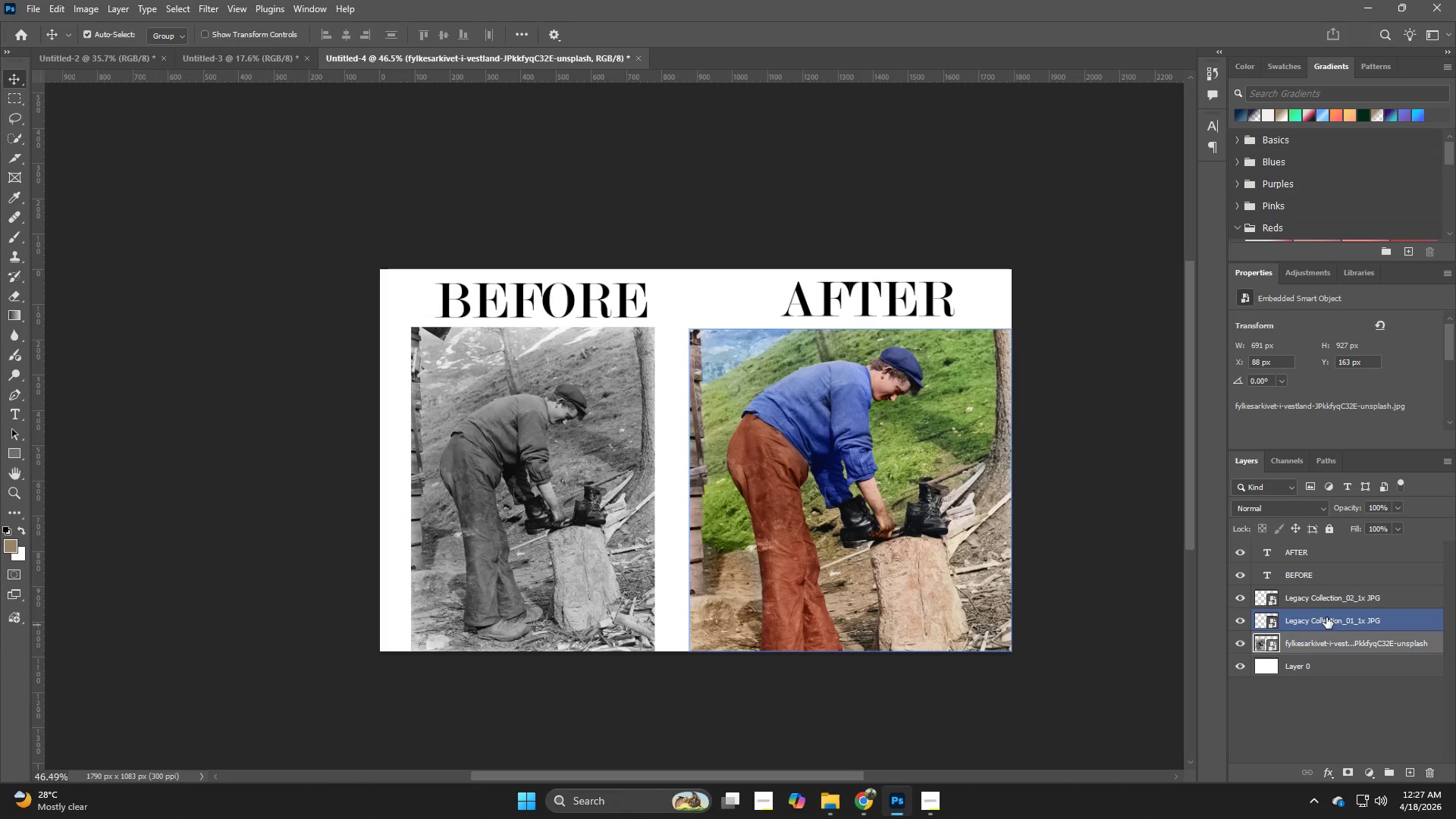 
left_click([1323, 602])
 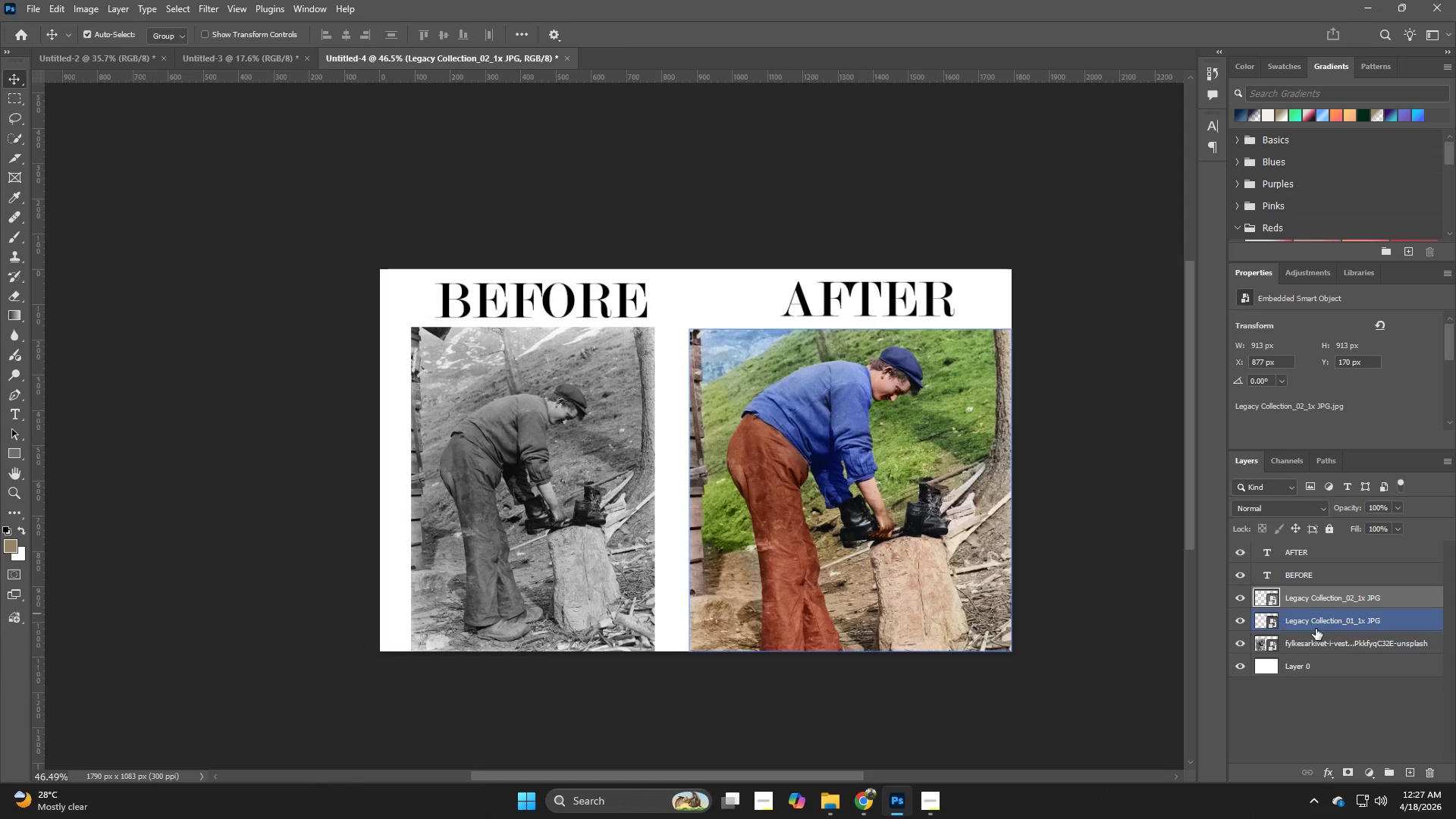 
key(Backspace)
 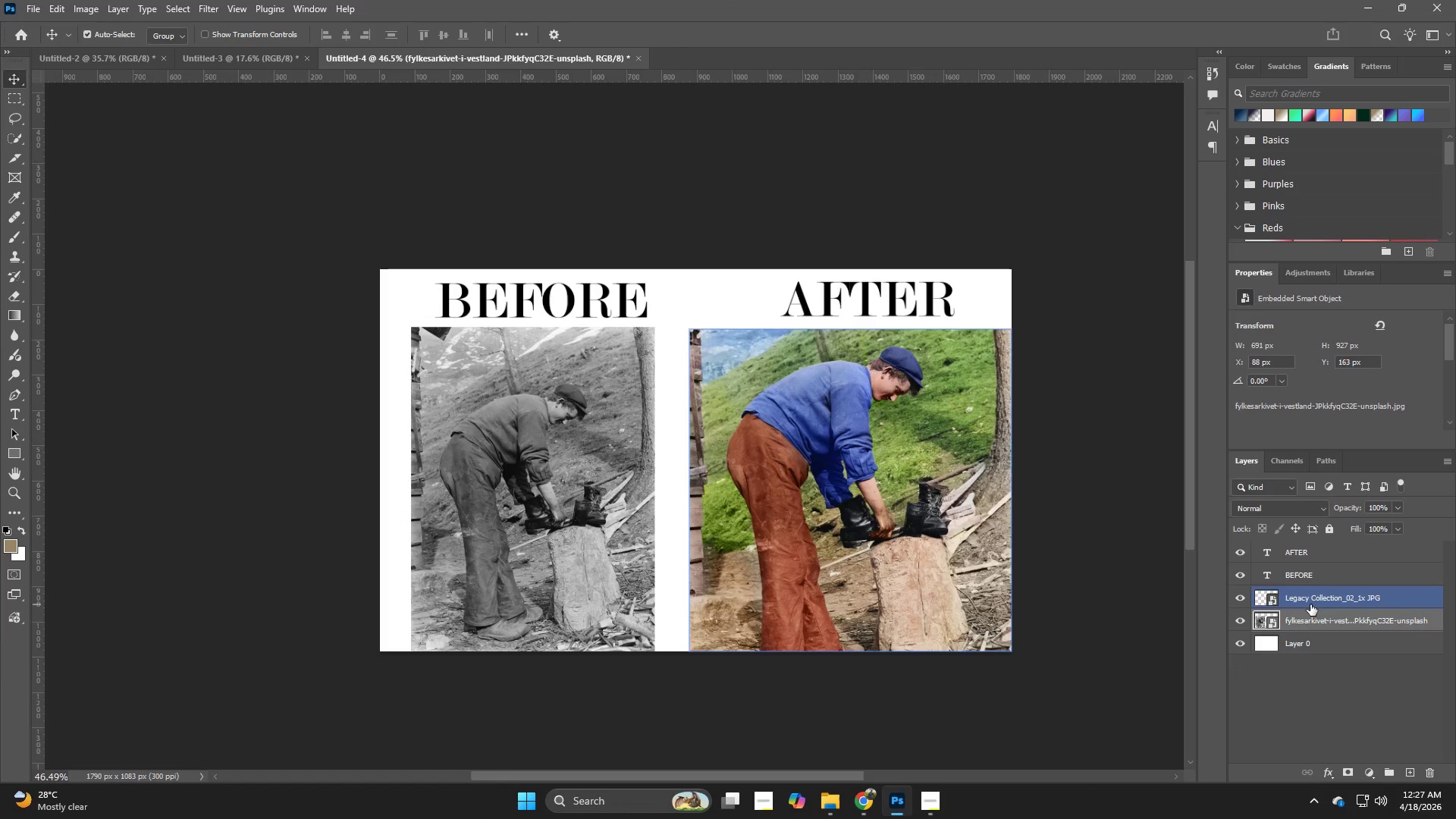 
left_click([1310, 604])
 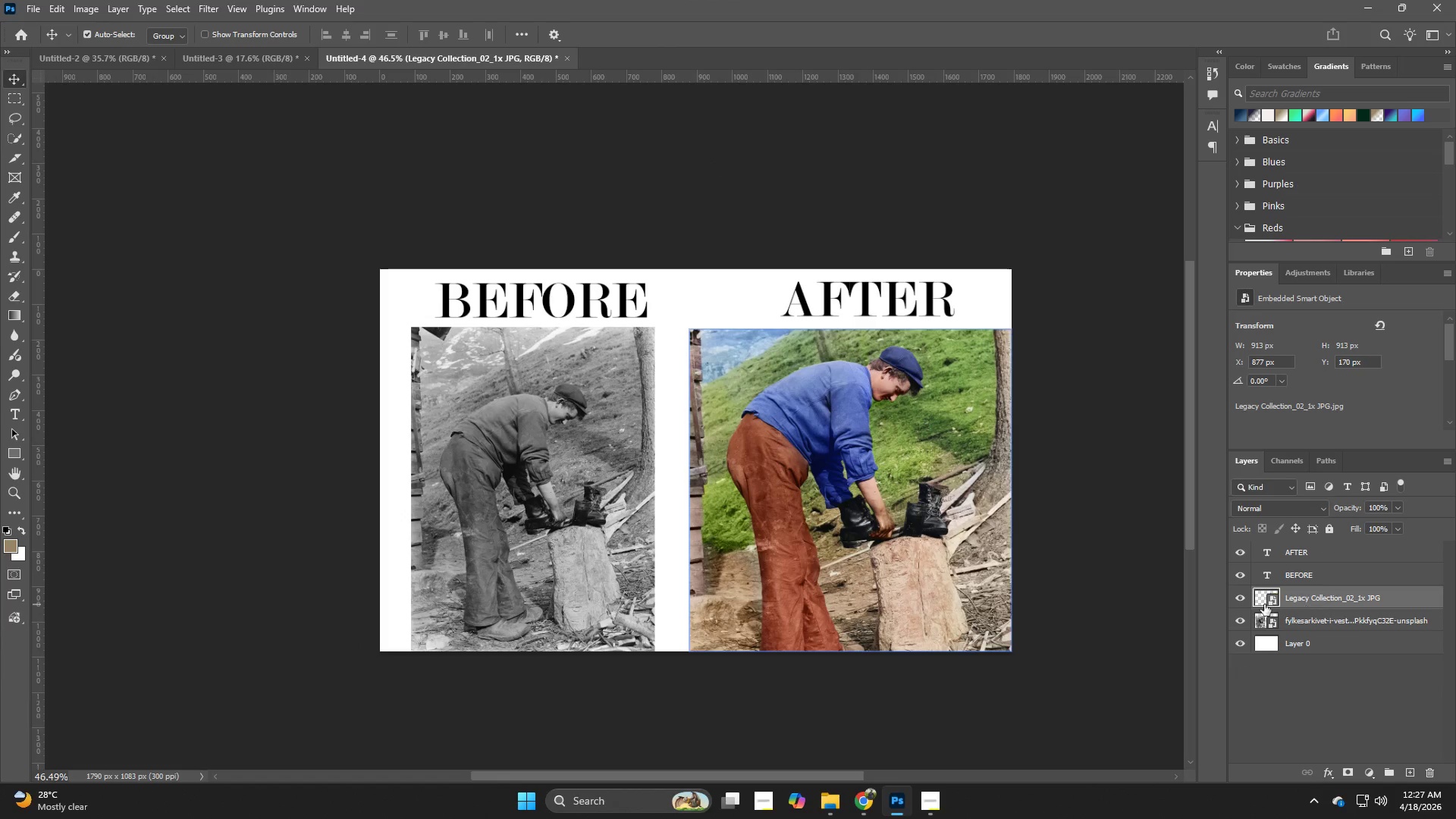 
key(Alt+Tab)
 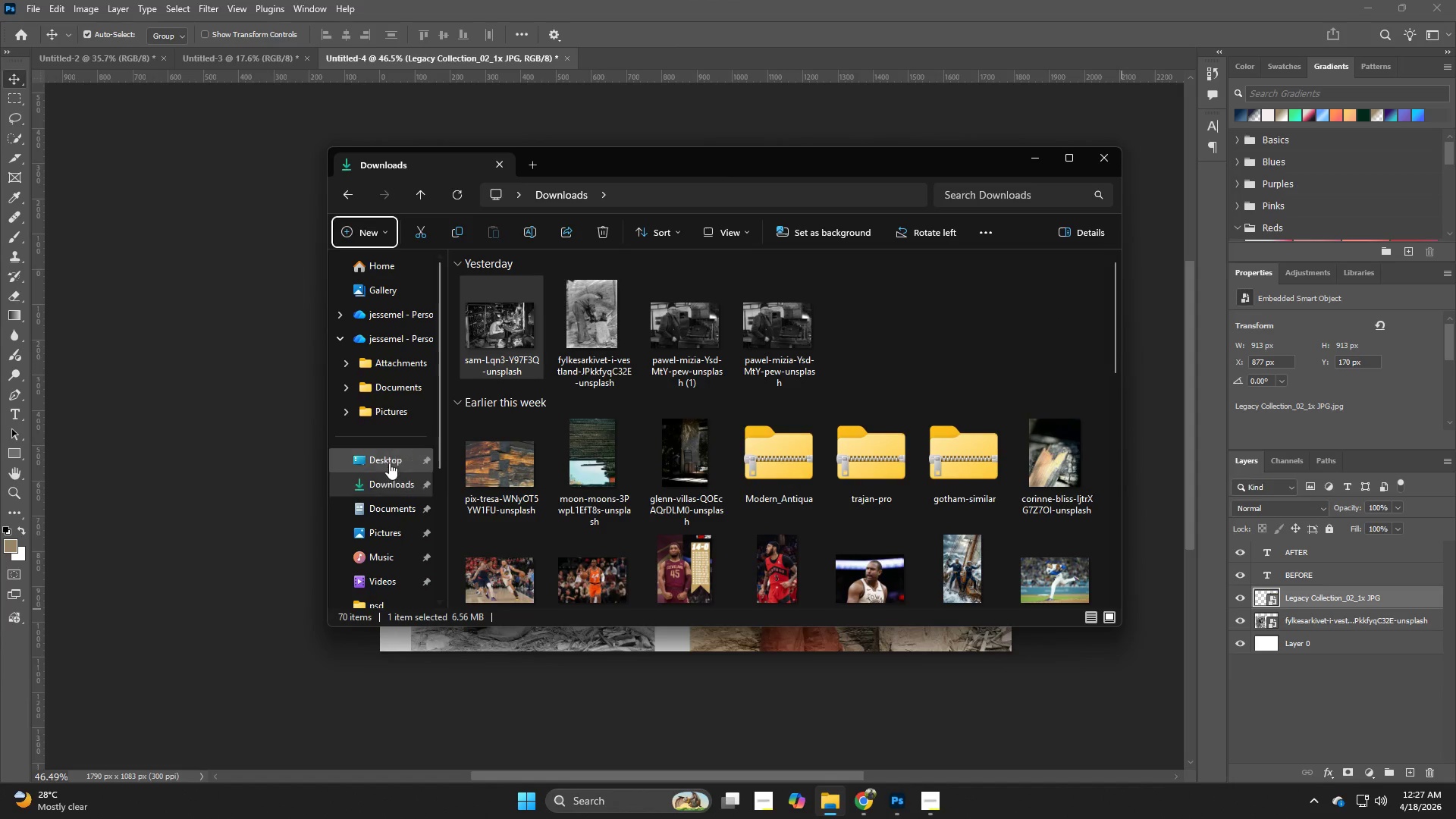 
left_click([389, 463])
 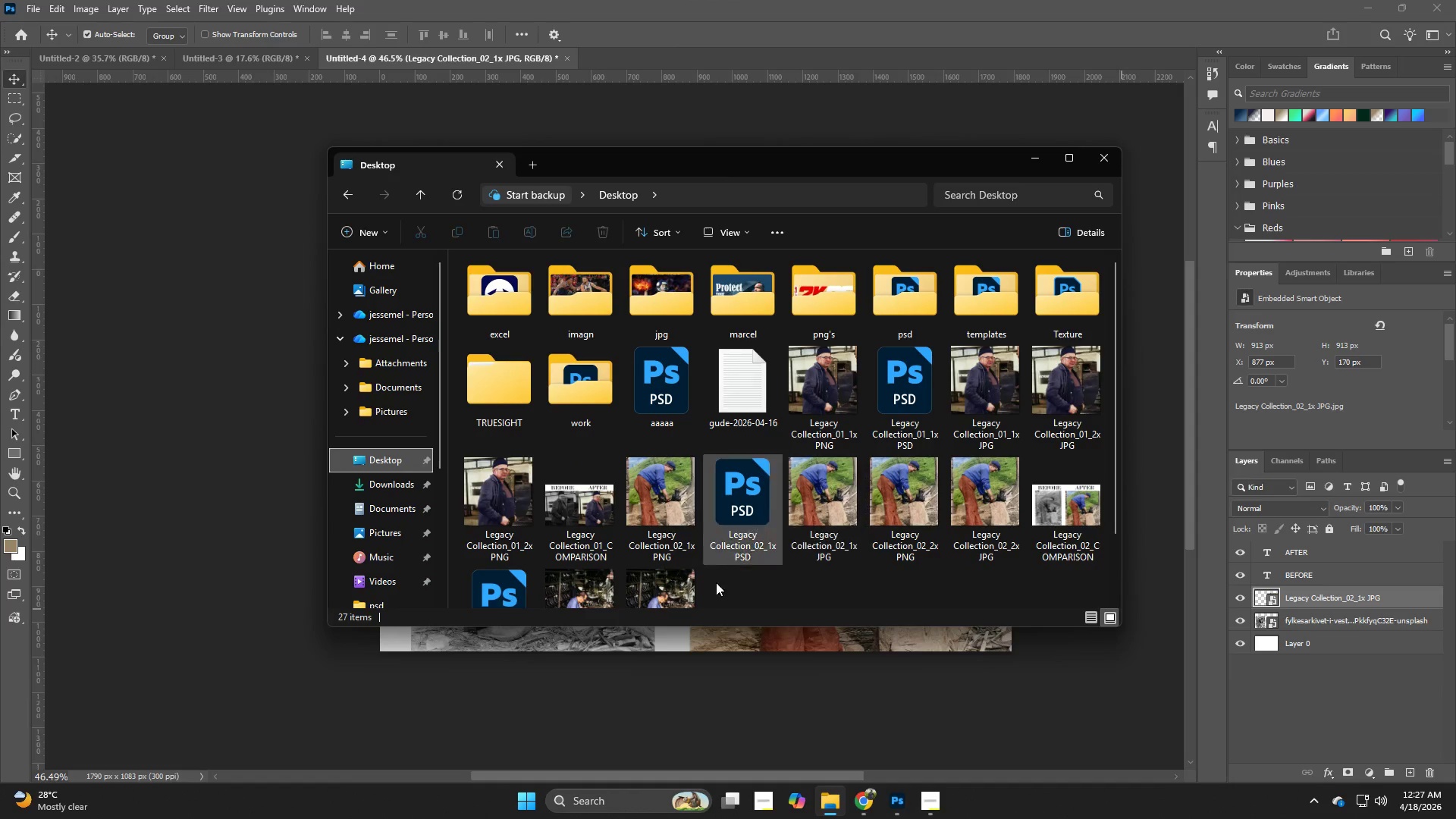 
scroll: coordinate [755, 490], scroll_direction: down, amount: 2.0
 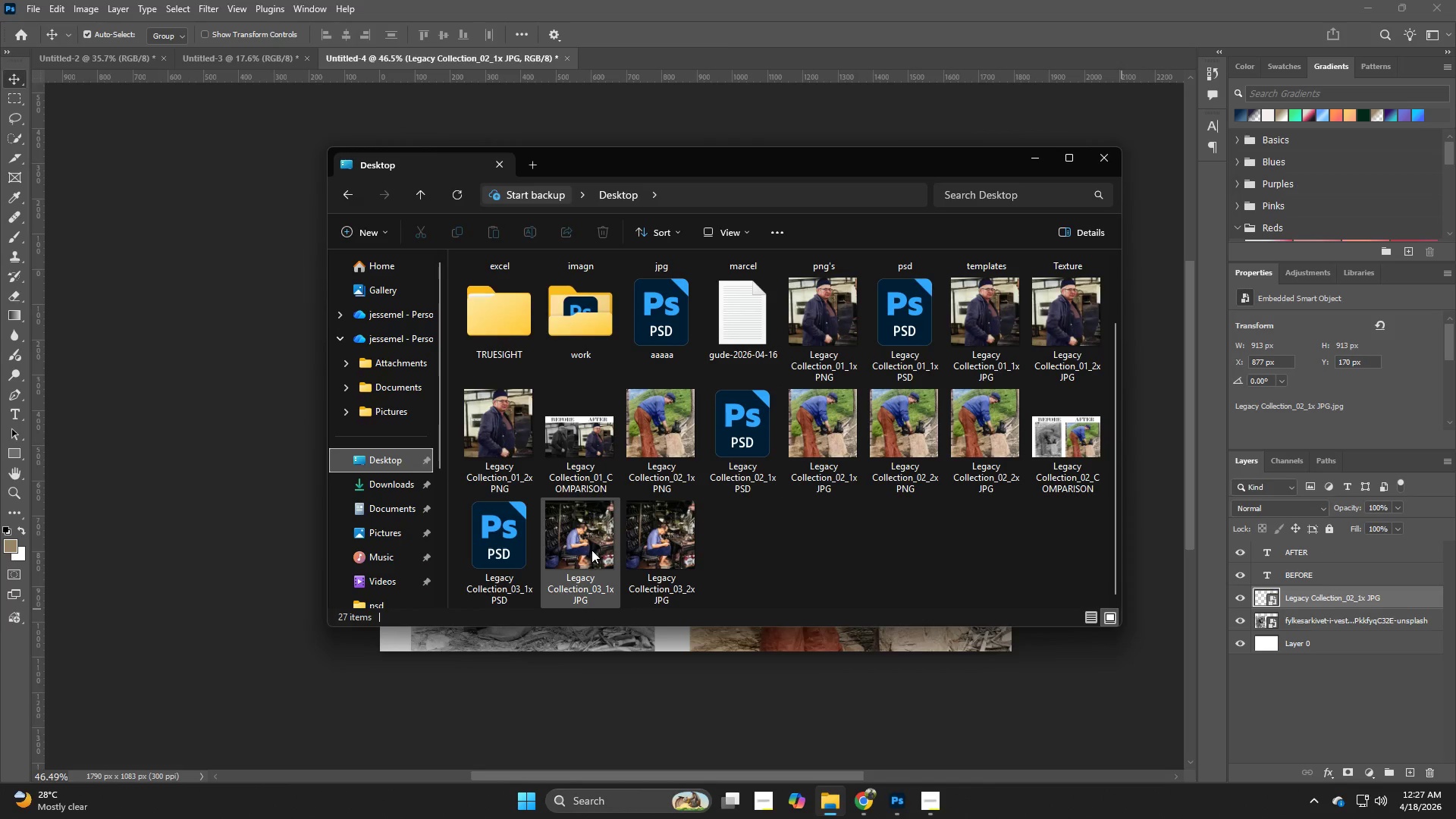 
left_click_drag(start_coordinate=[585, 551], to_coordinate=[1084, 679])
 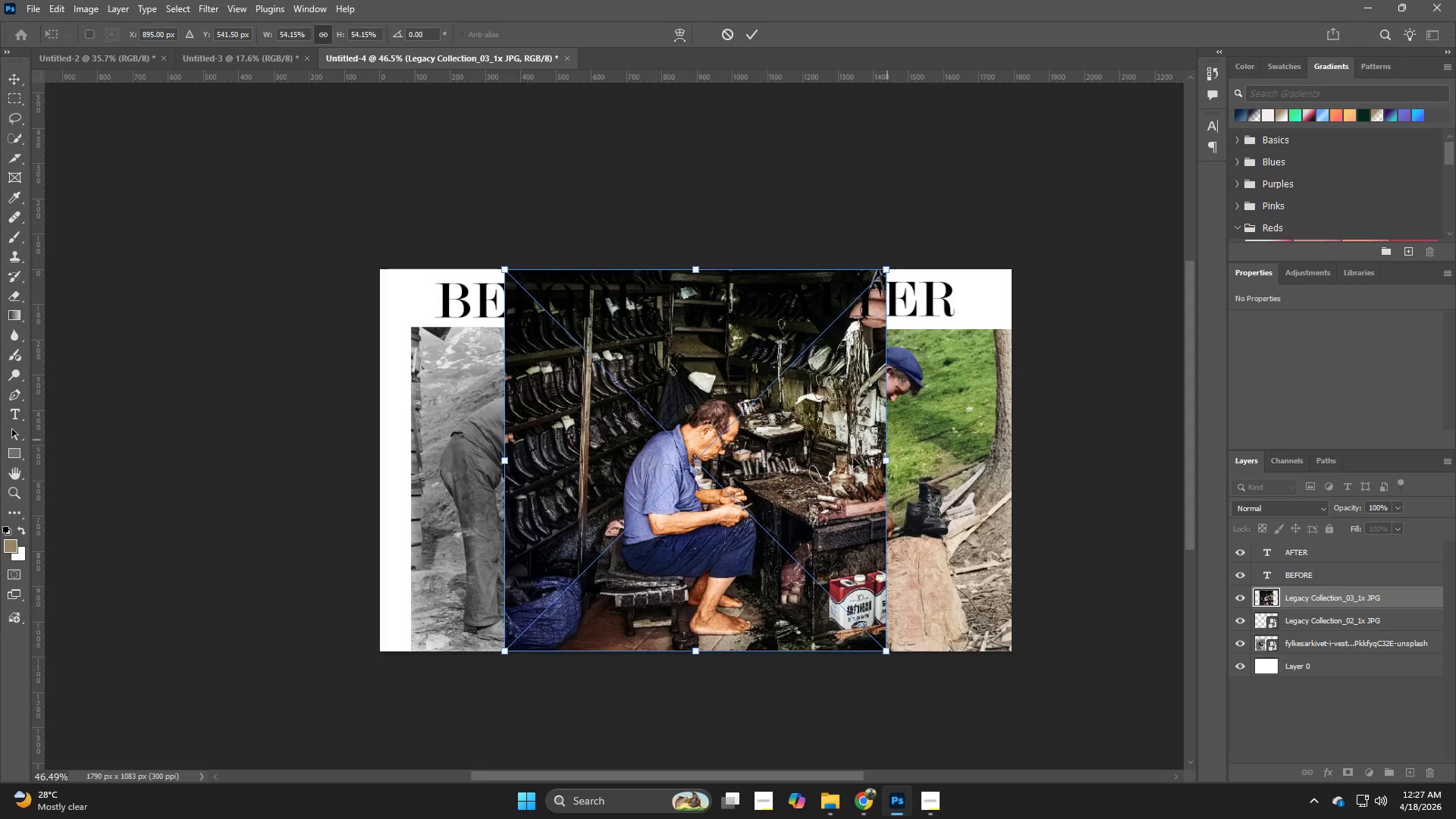 
left_click_drag(start_coordinate=[751, 465], to_coordinate=[935, 528])
 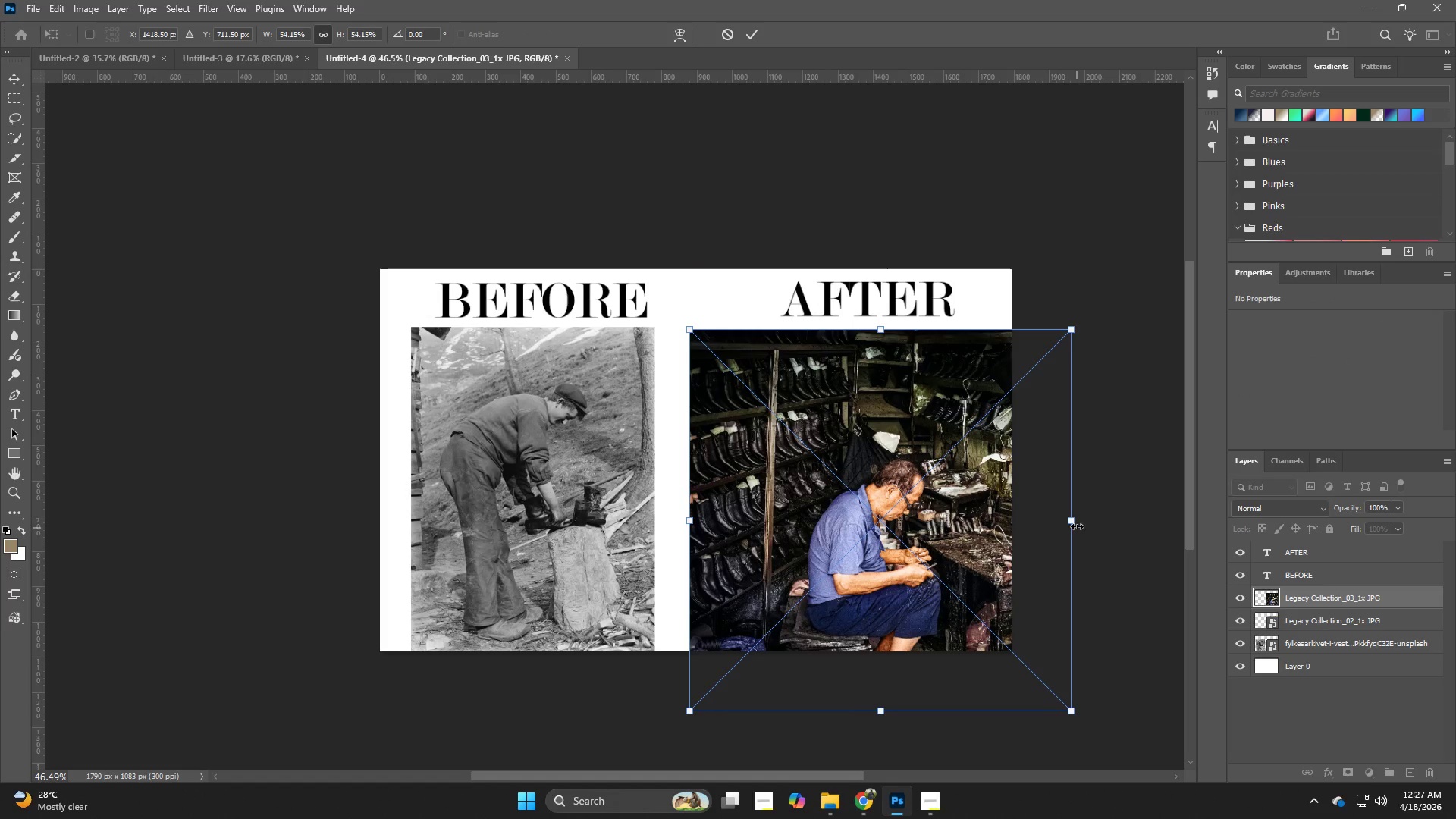 
left_click_drag(start_coordinate=[1077, 523], to_coordinate=[1016, 523])
 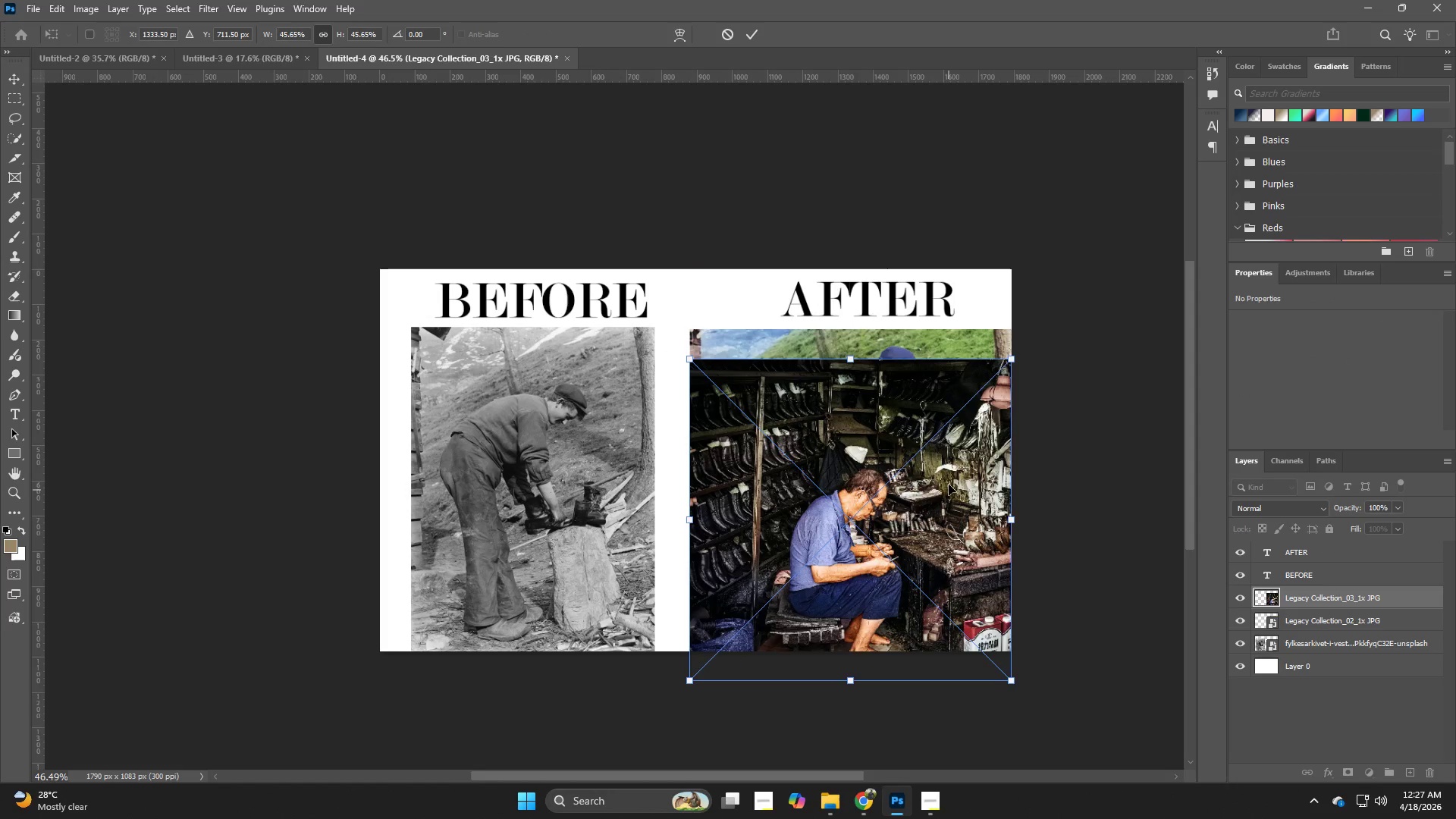 
left_click_drag(start_coordinate=[949, 485], to_coordinate=[951, 455])
 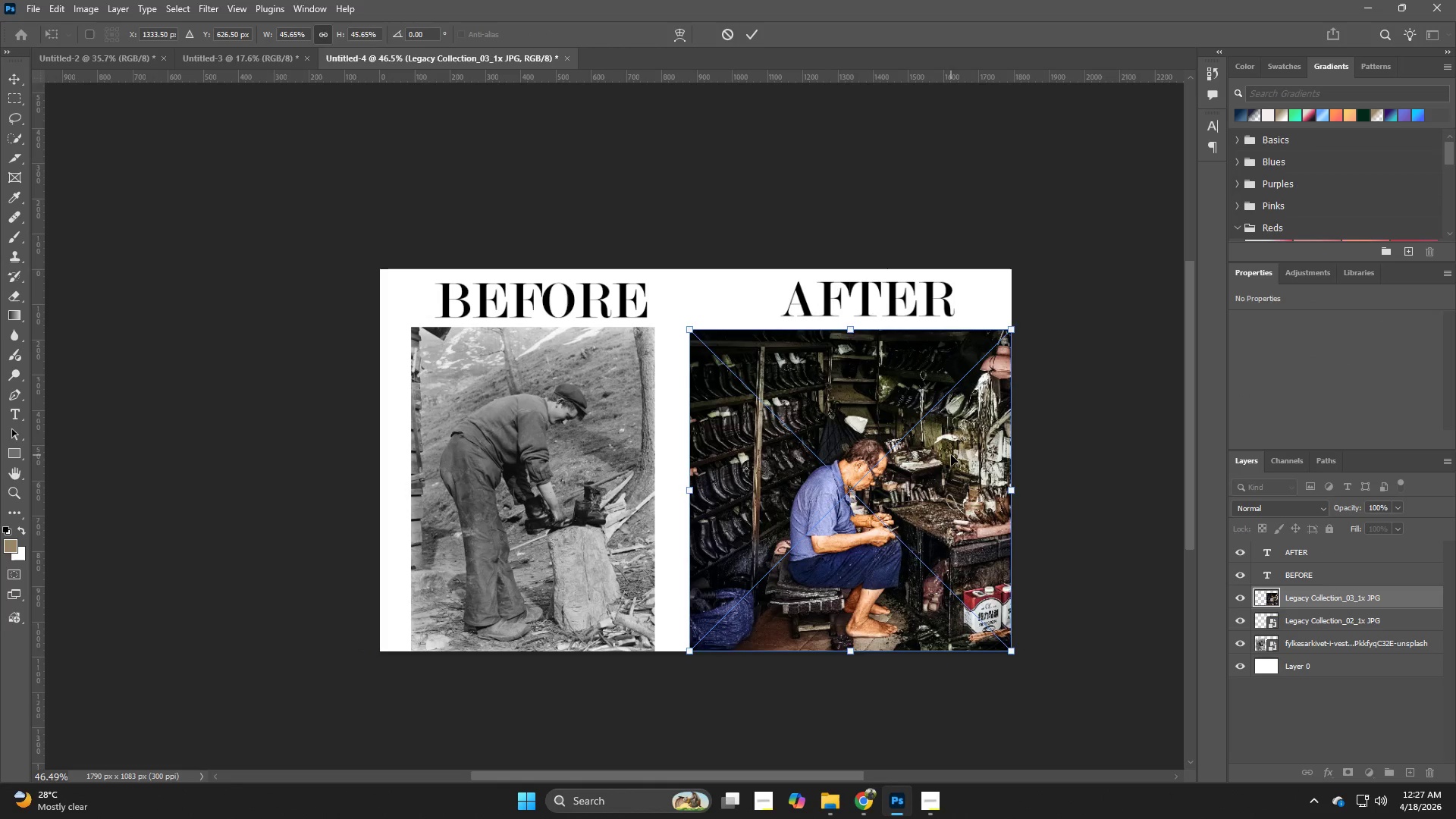 
key(NumpadEnter)
 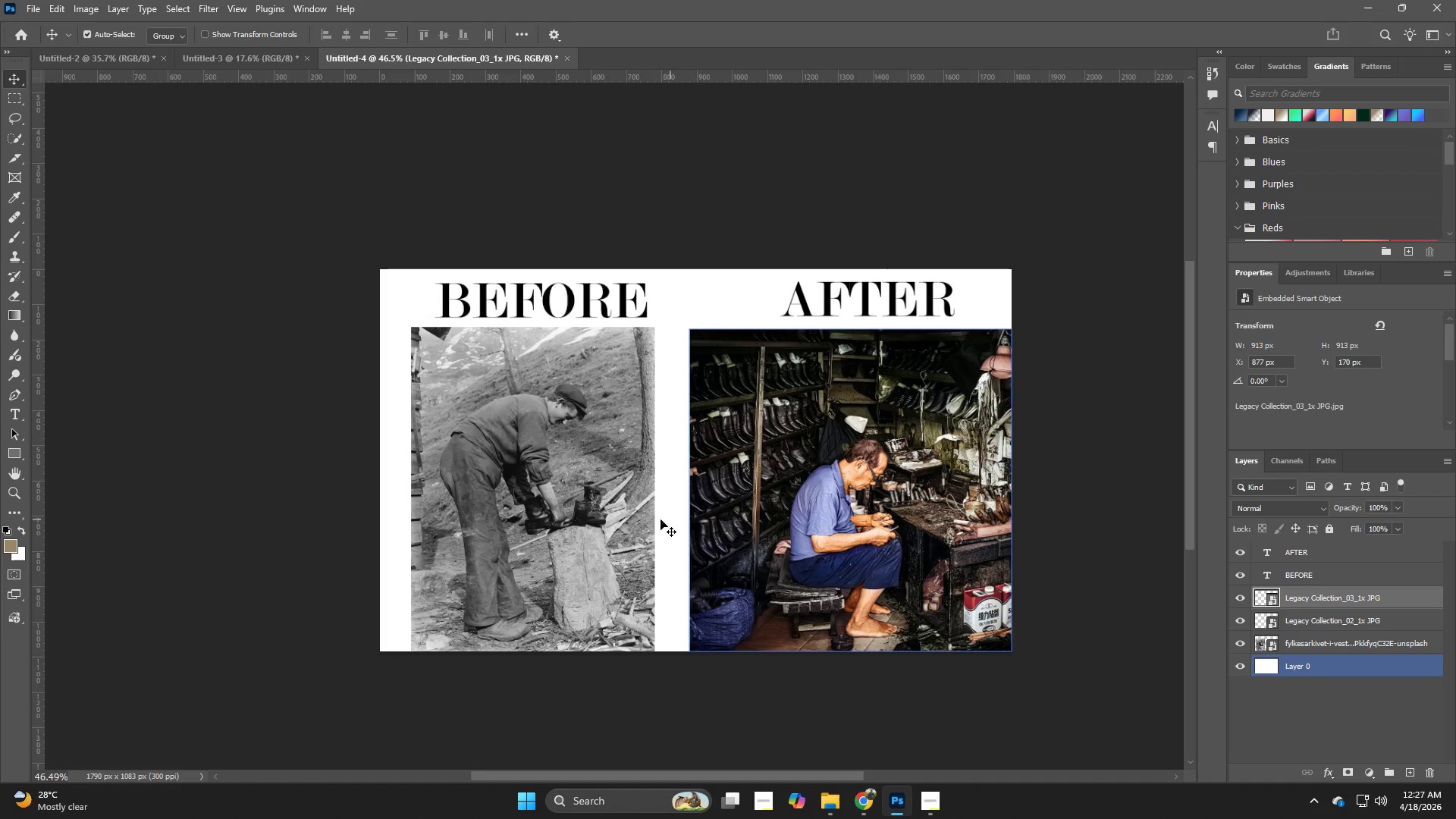 
left_click([595, 494])
 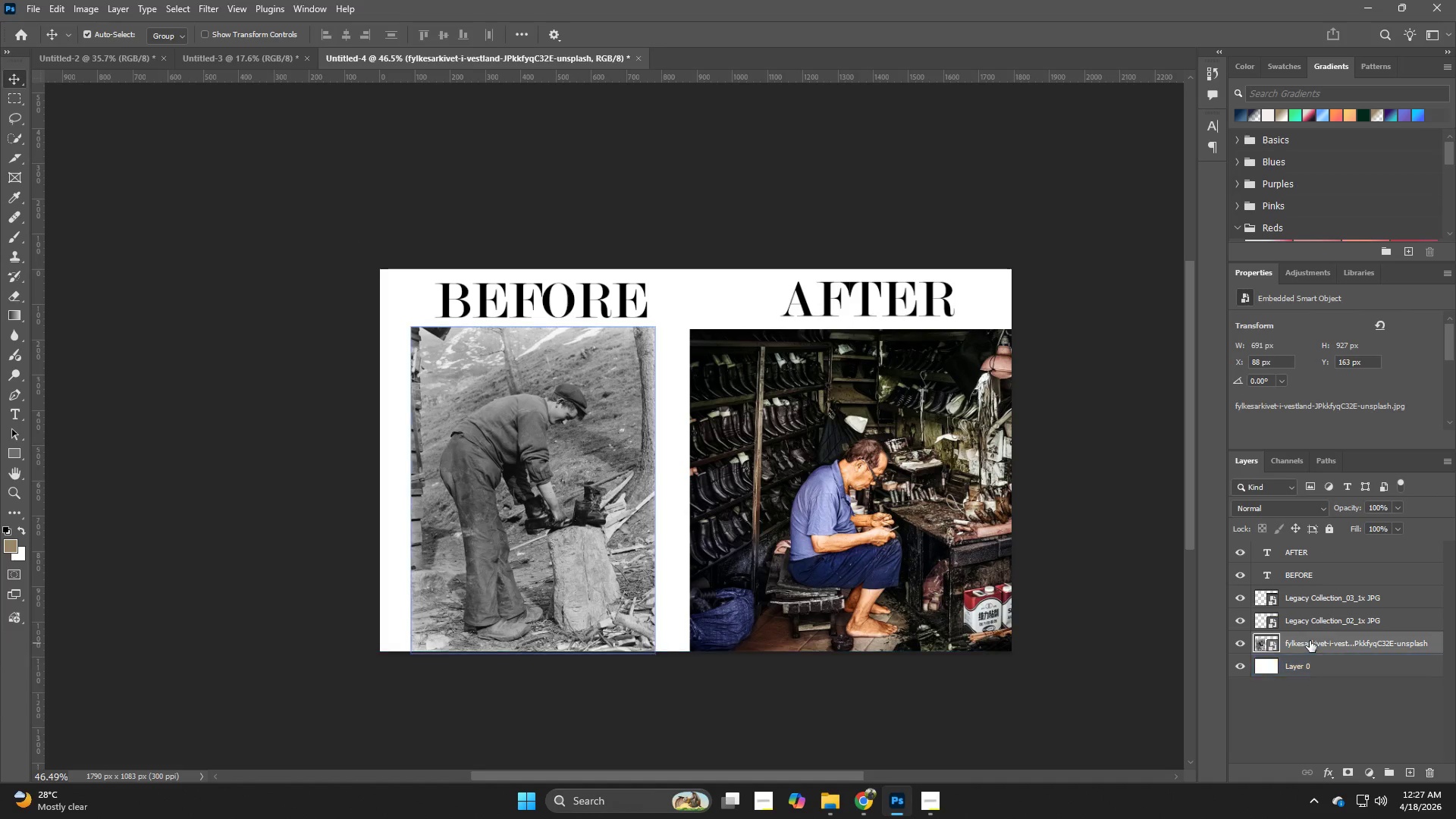 
key(Backspace)
 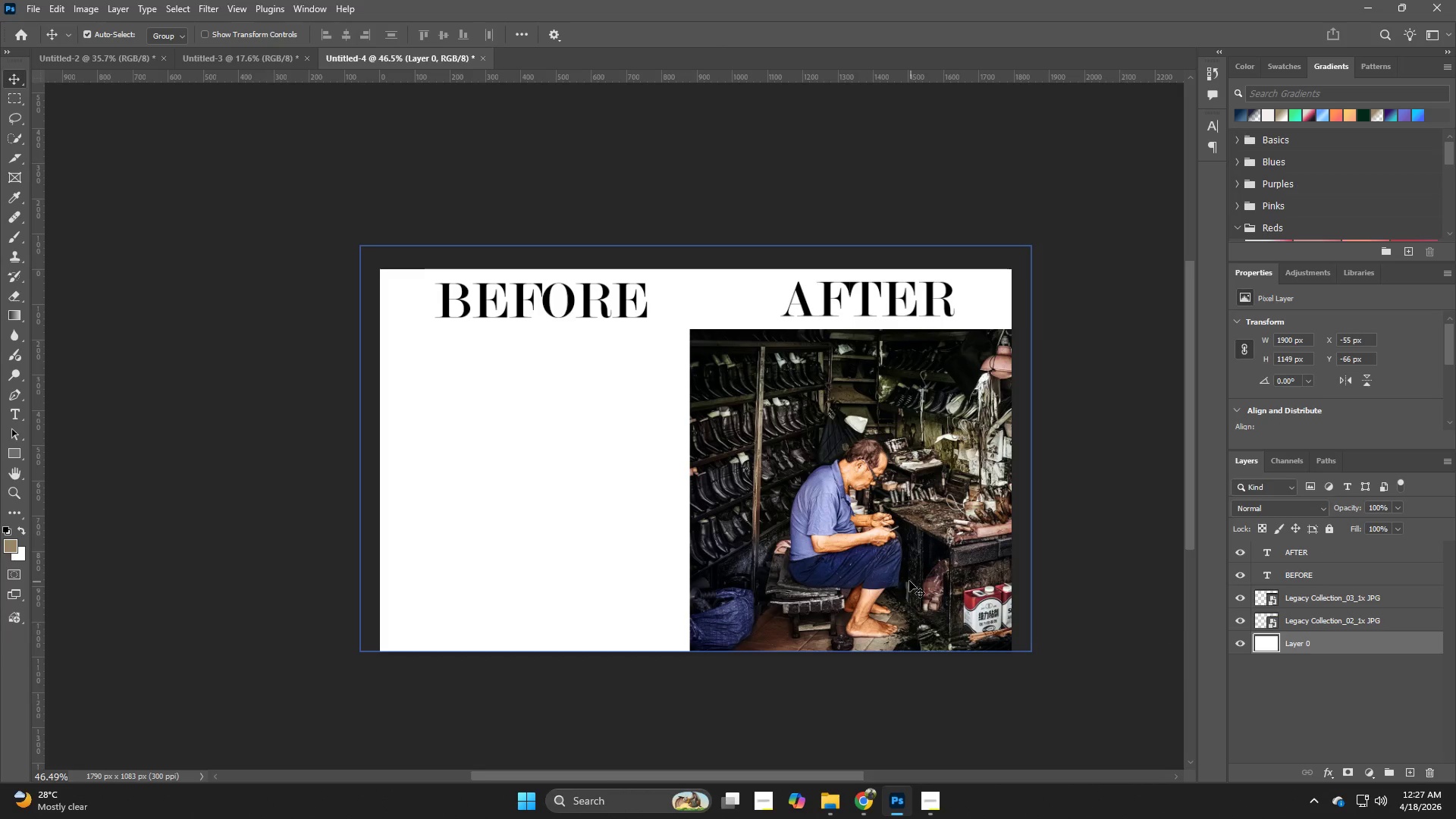 
key(Alt+Tab)
 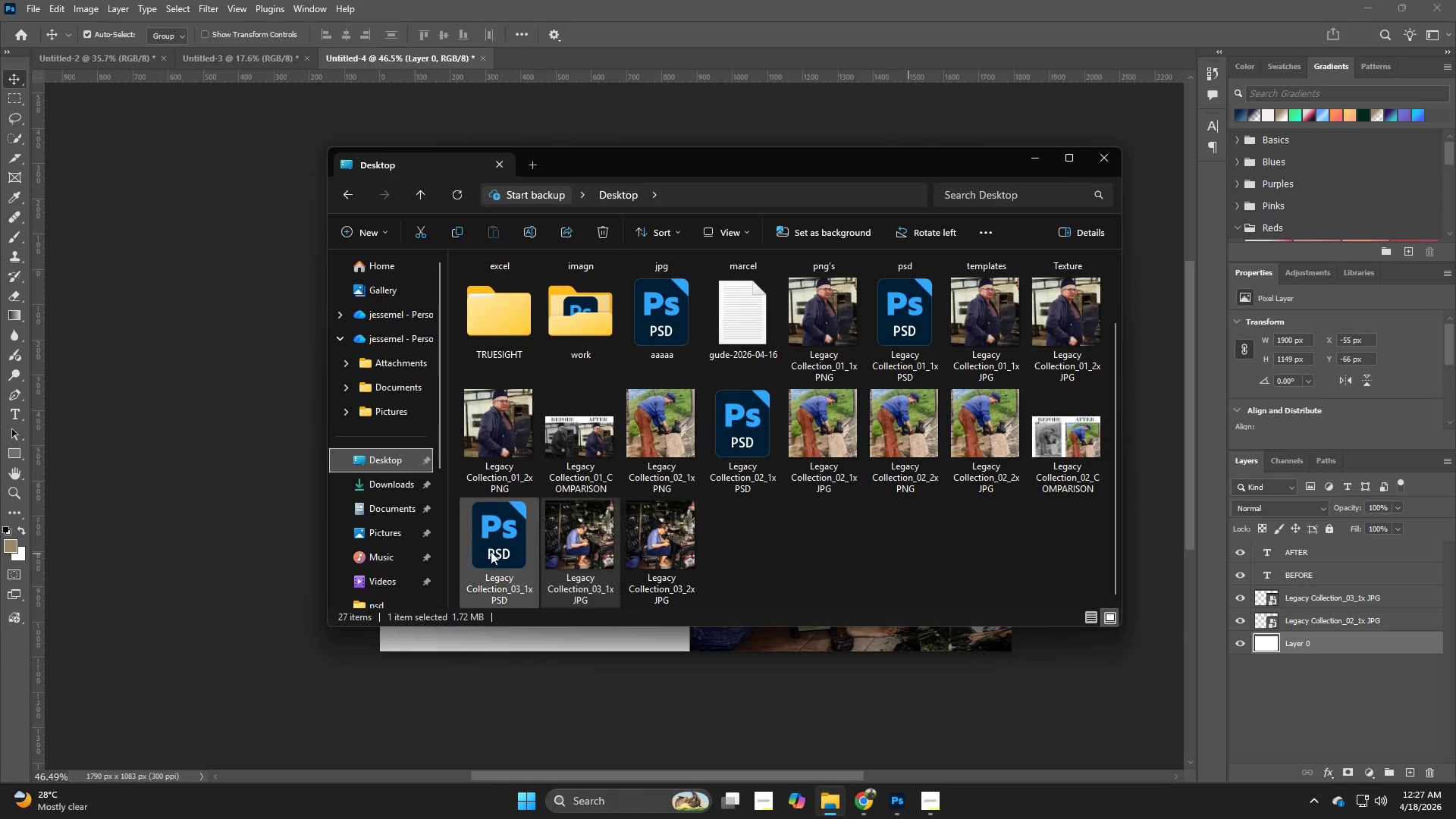 
left_click([406, 485])
 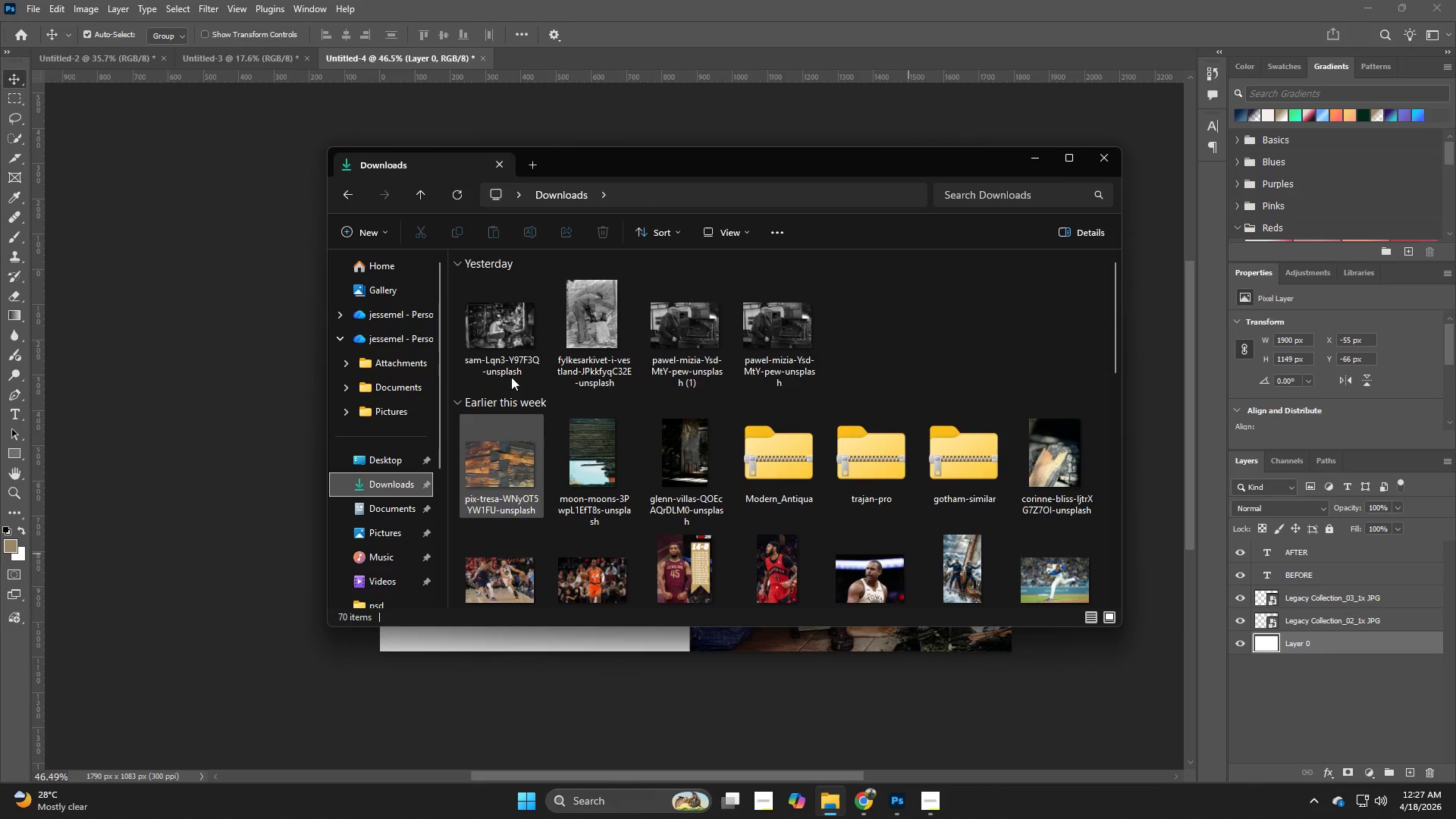 
left_click_drag(start_coordinate=[506, 338], to_coordinate=[189, 422])
 